 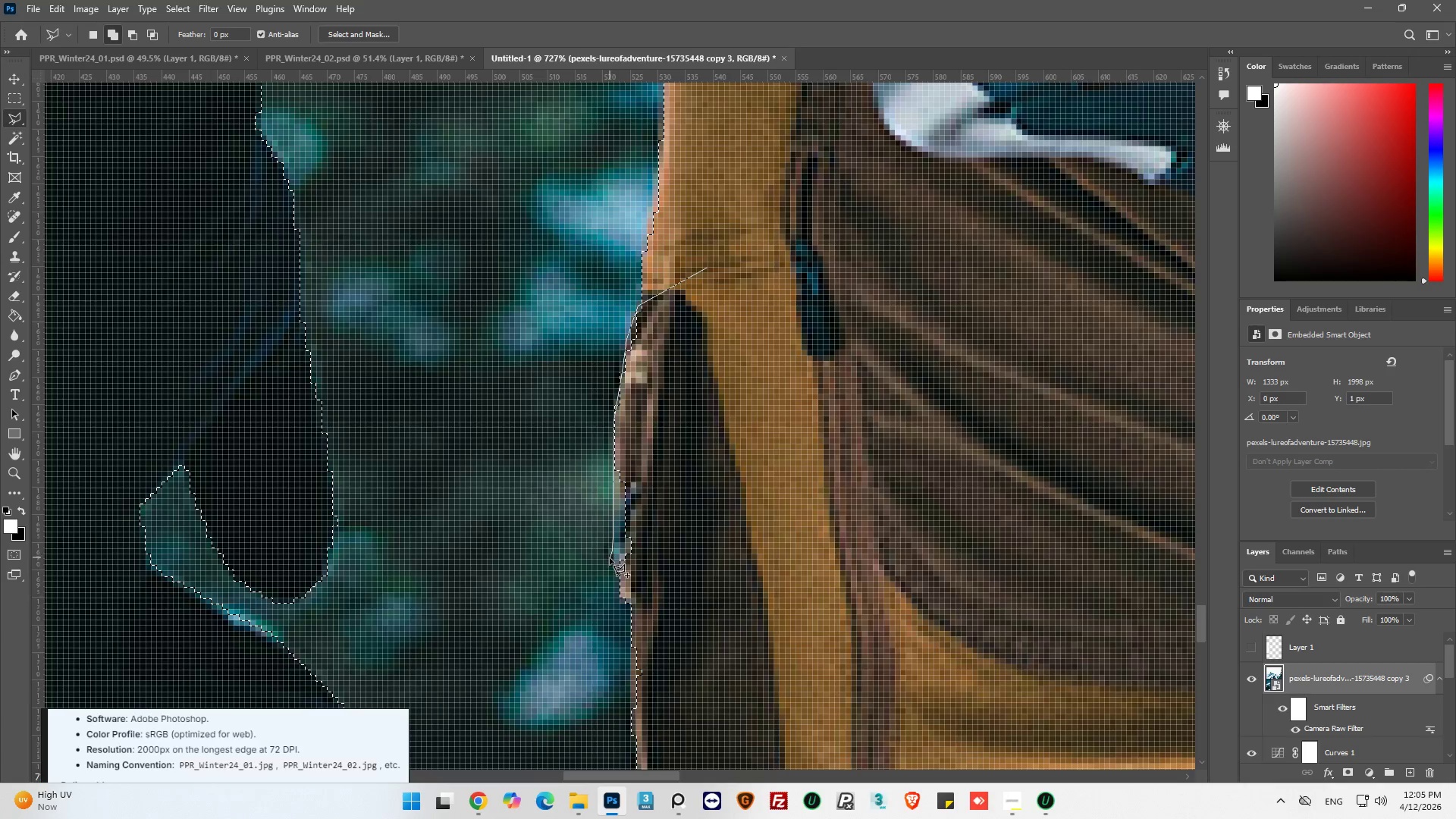 
left_click_drag(start_coordinate=[610, 560], to_coordinate=[616, 561])
 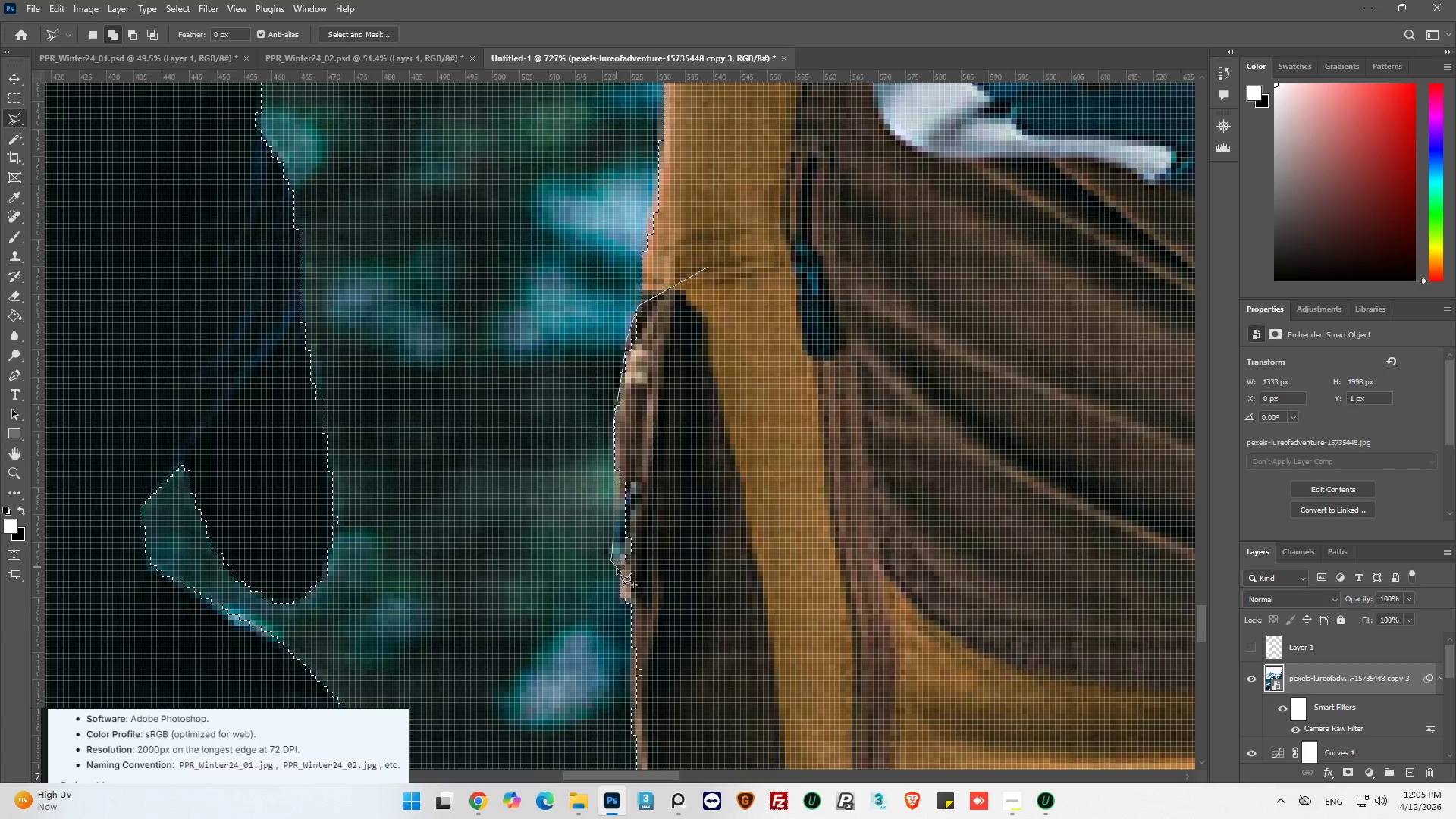 
left_click_drag(start_coordinate=[617, 568], to_coordinate=[620, 572])
 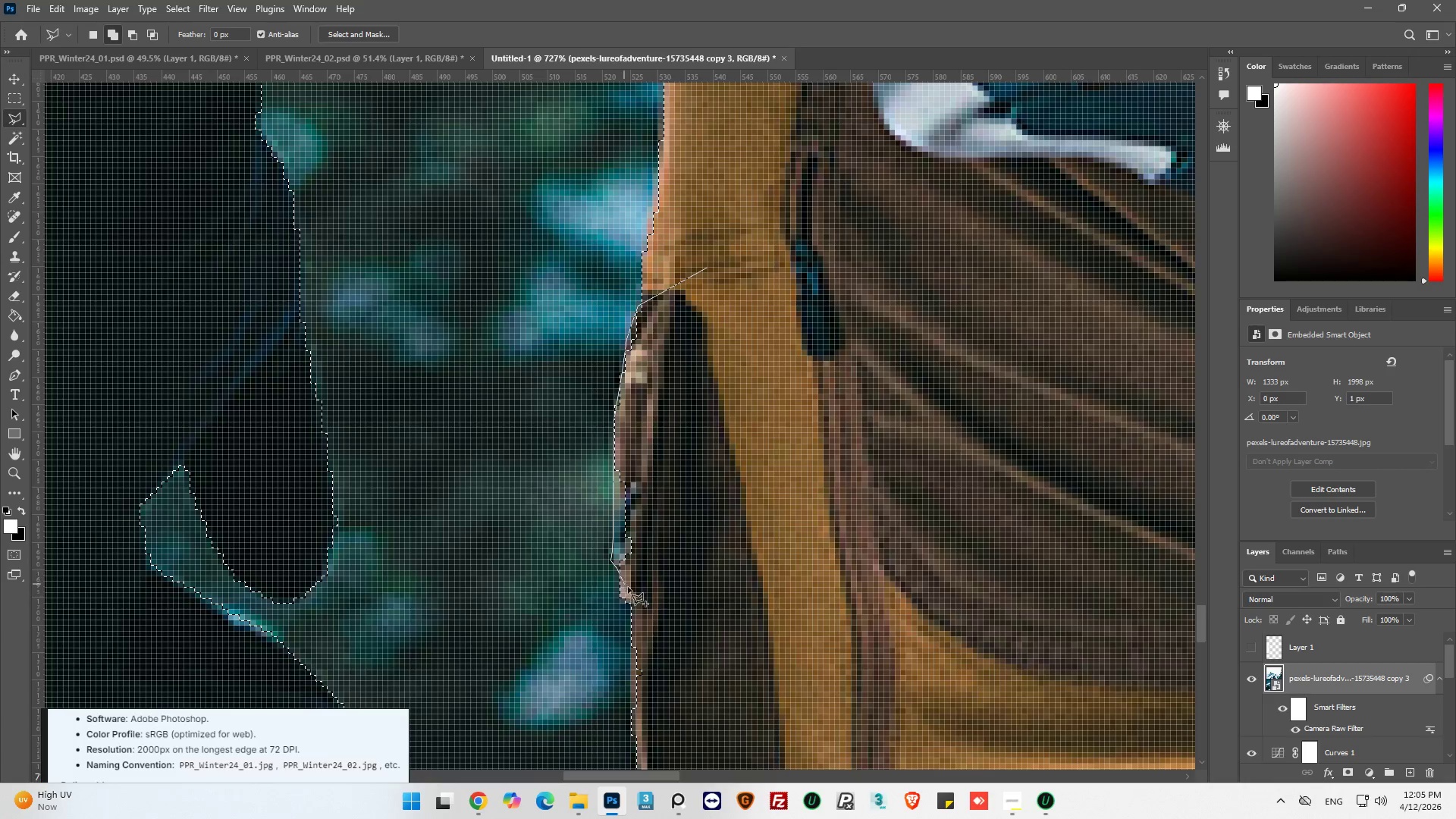 
left_click_drag(start_coordinate=[635, 588], to_coordinate=[639, 586])
 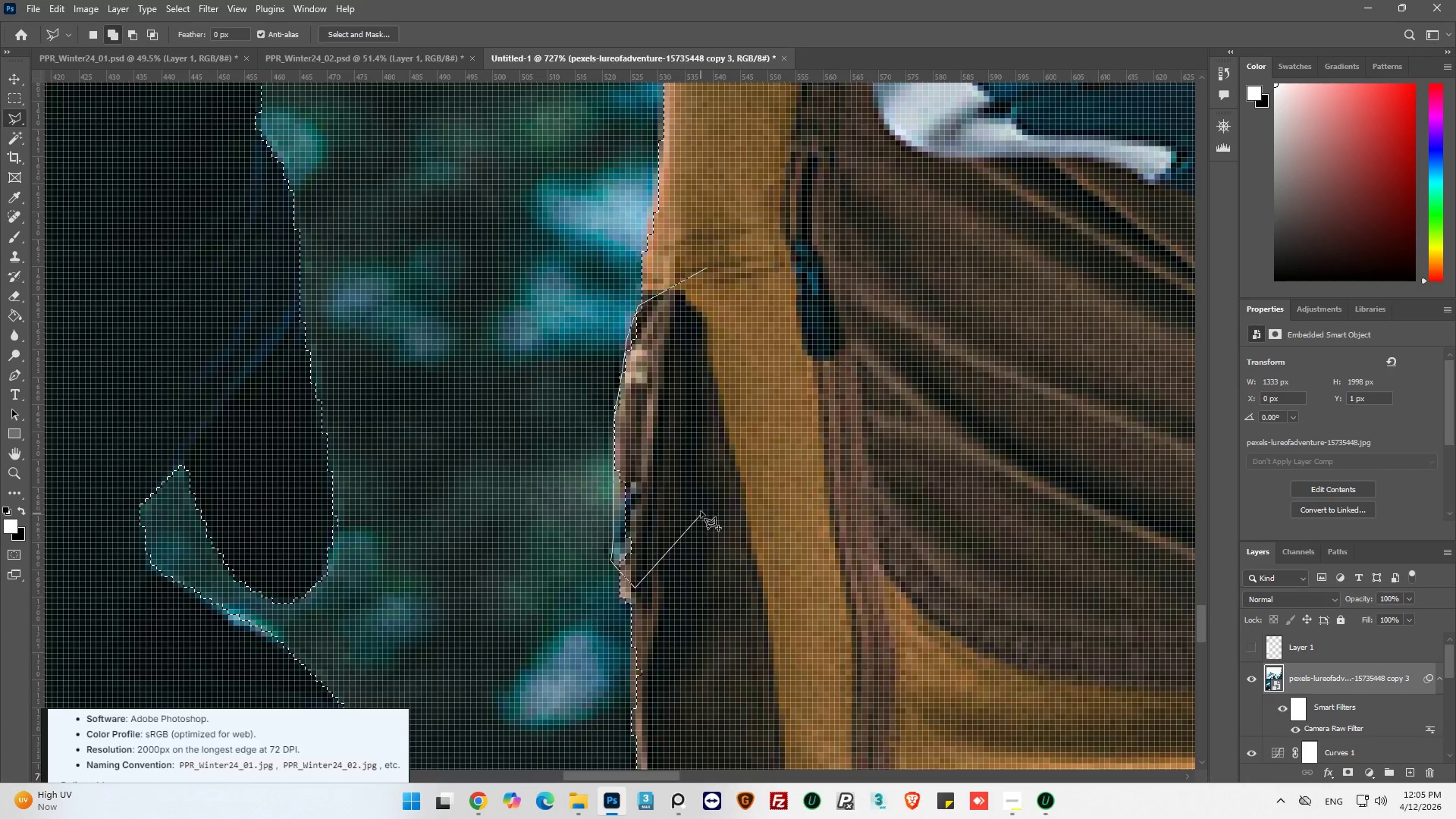 
left_click_drag(start_coordinate=[701, 505], to_coordinate=[702, 484])
 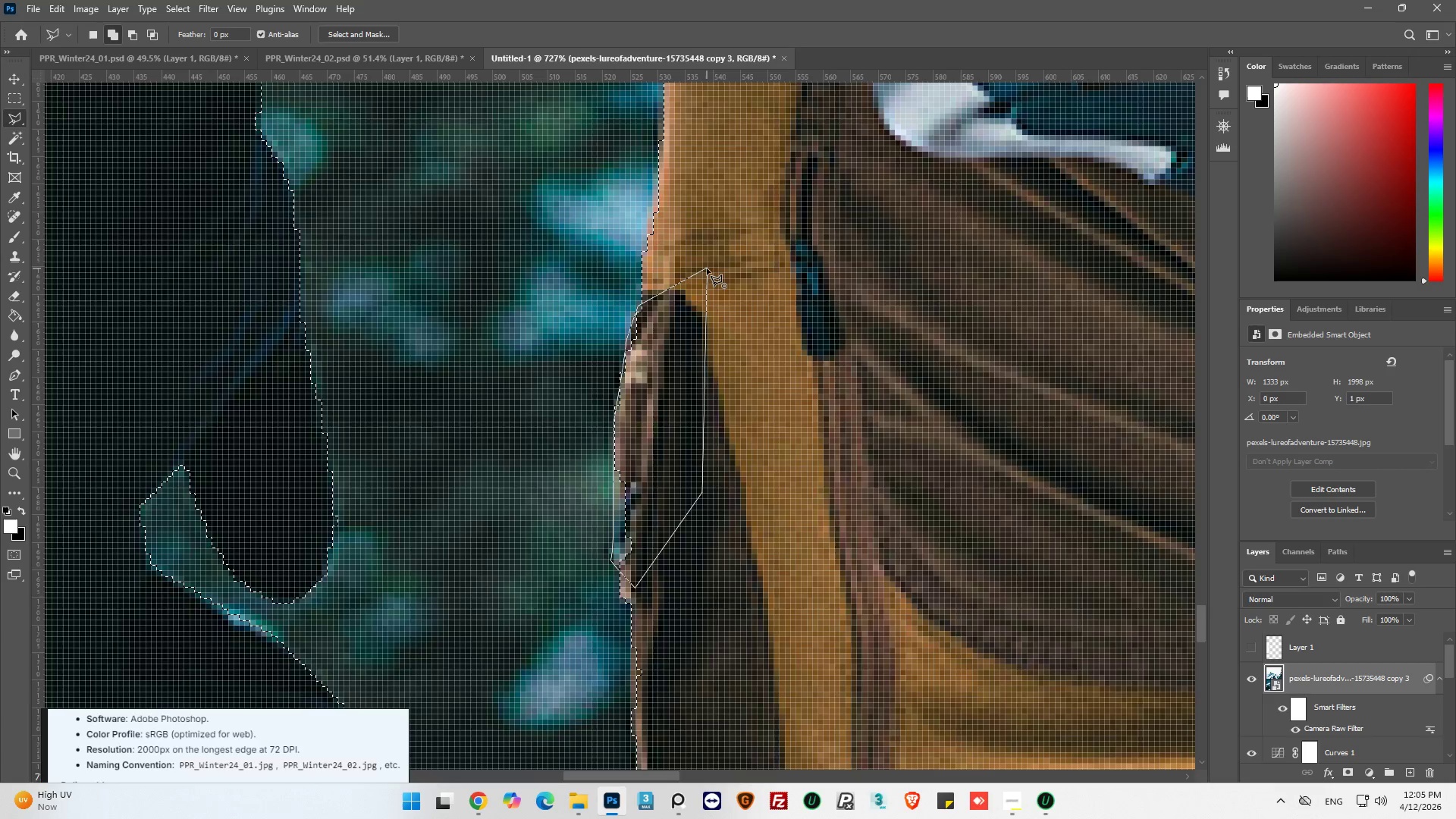 
left_click([707, 268])
 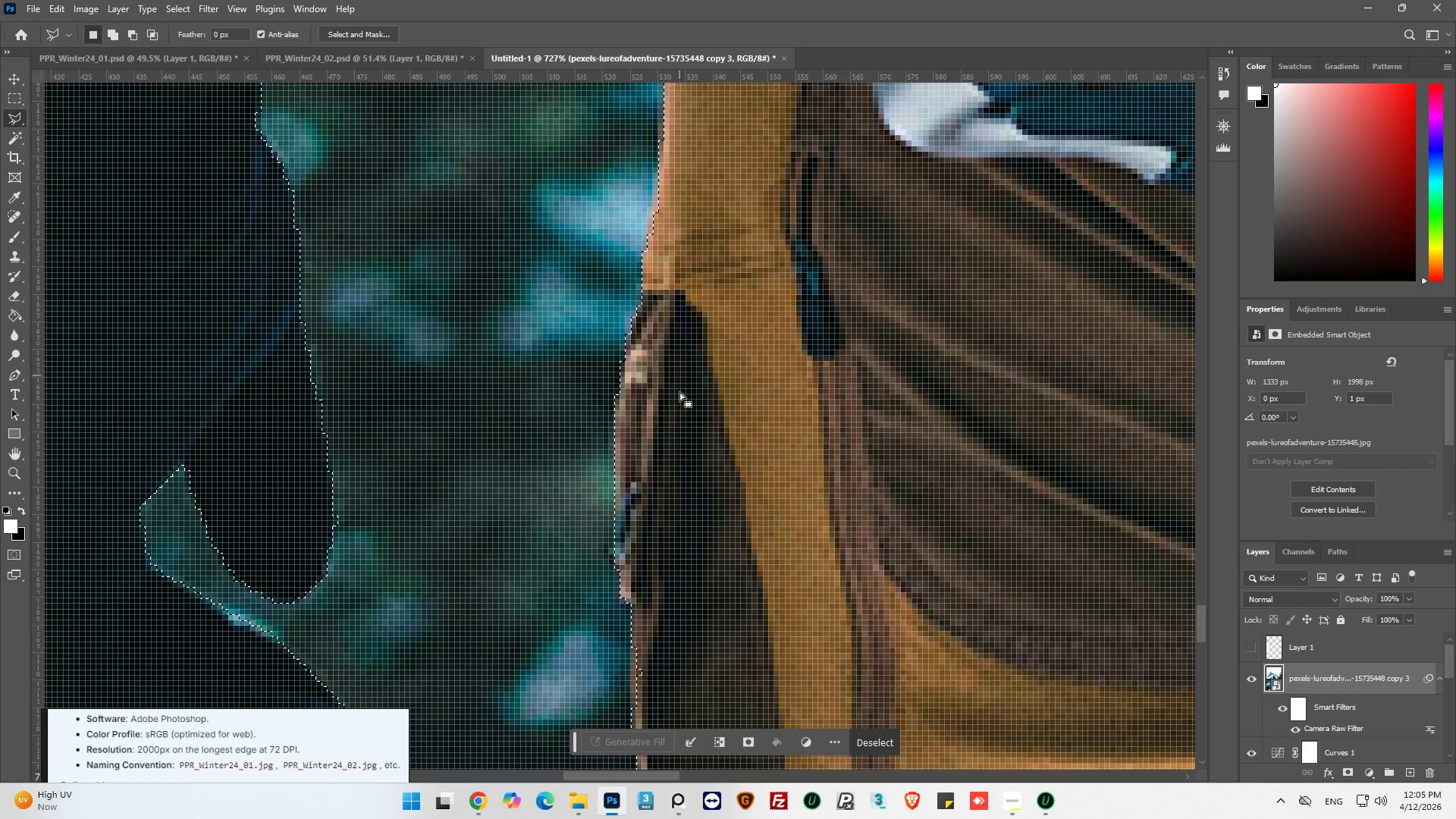 
key(Alt+AltLeft)
 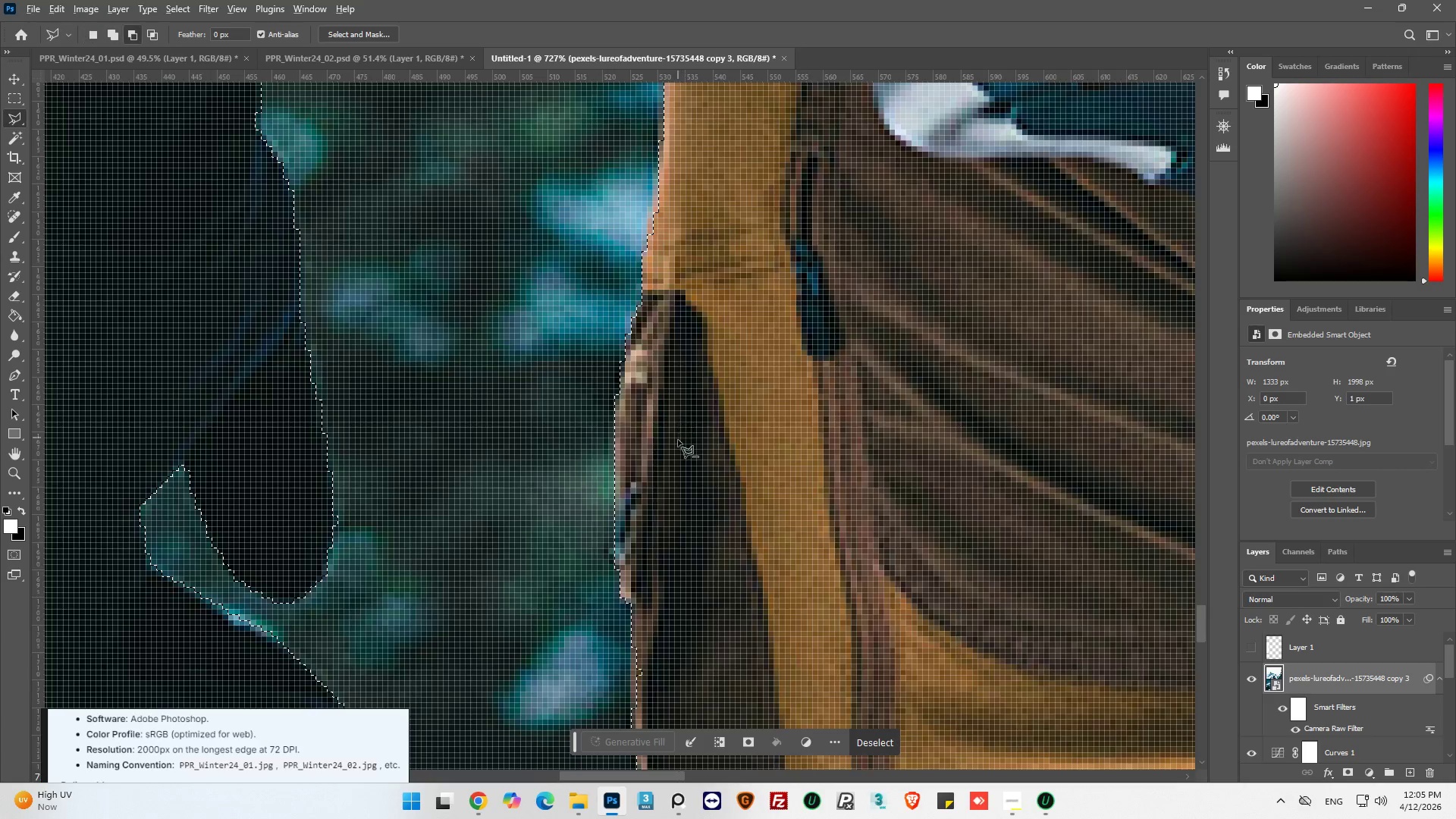 
scroll: coordinate [676, 384], scroll_direction: down, amount: 32.0
 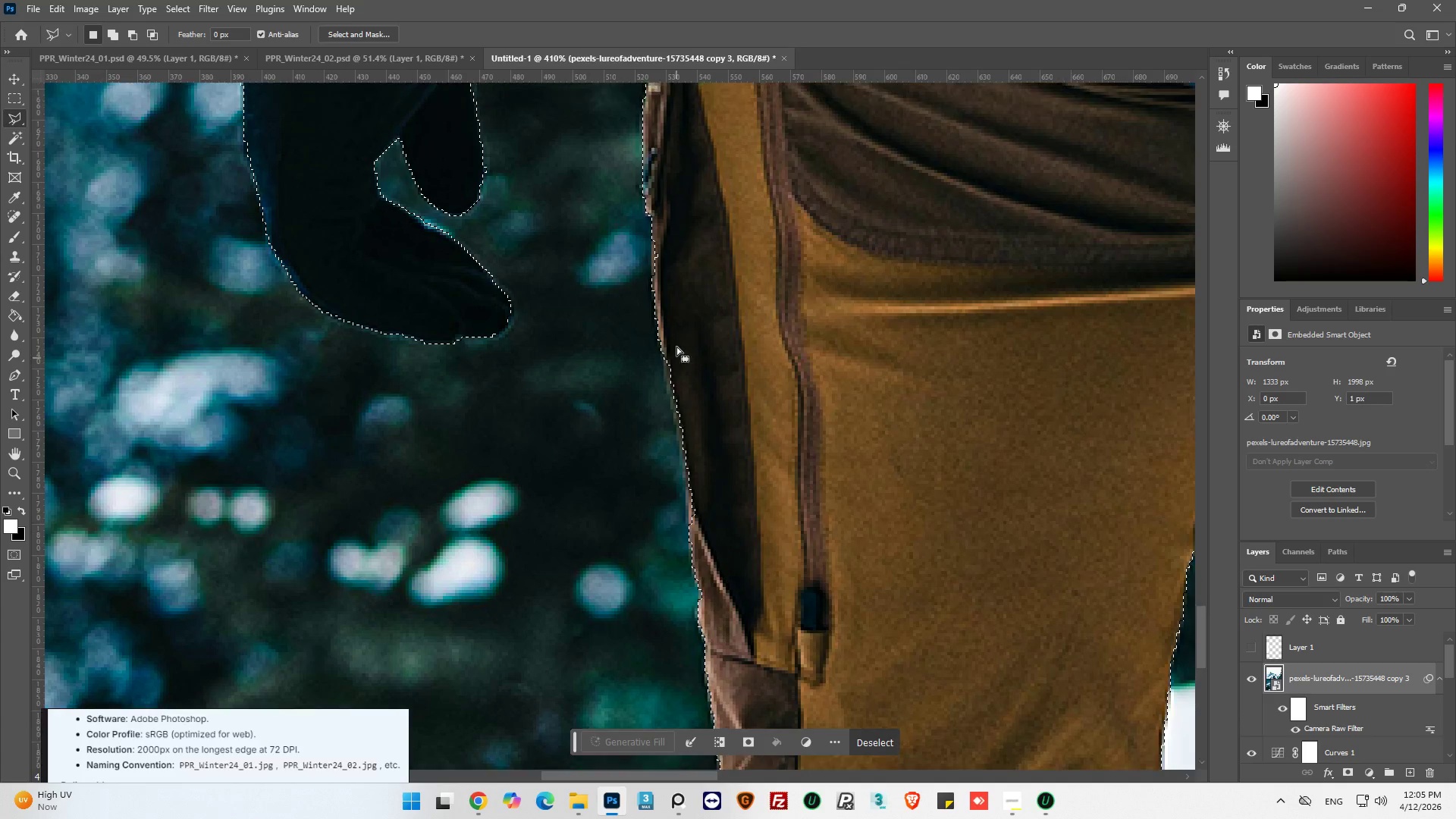 
hold_key(key=AltLeft, duration=0.45)
 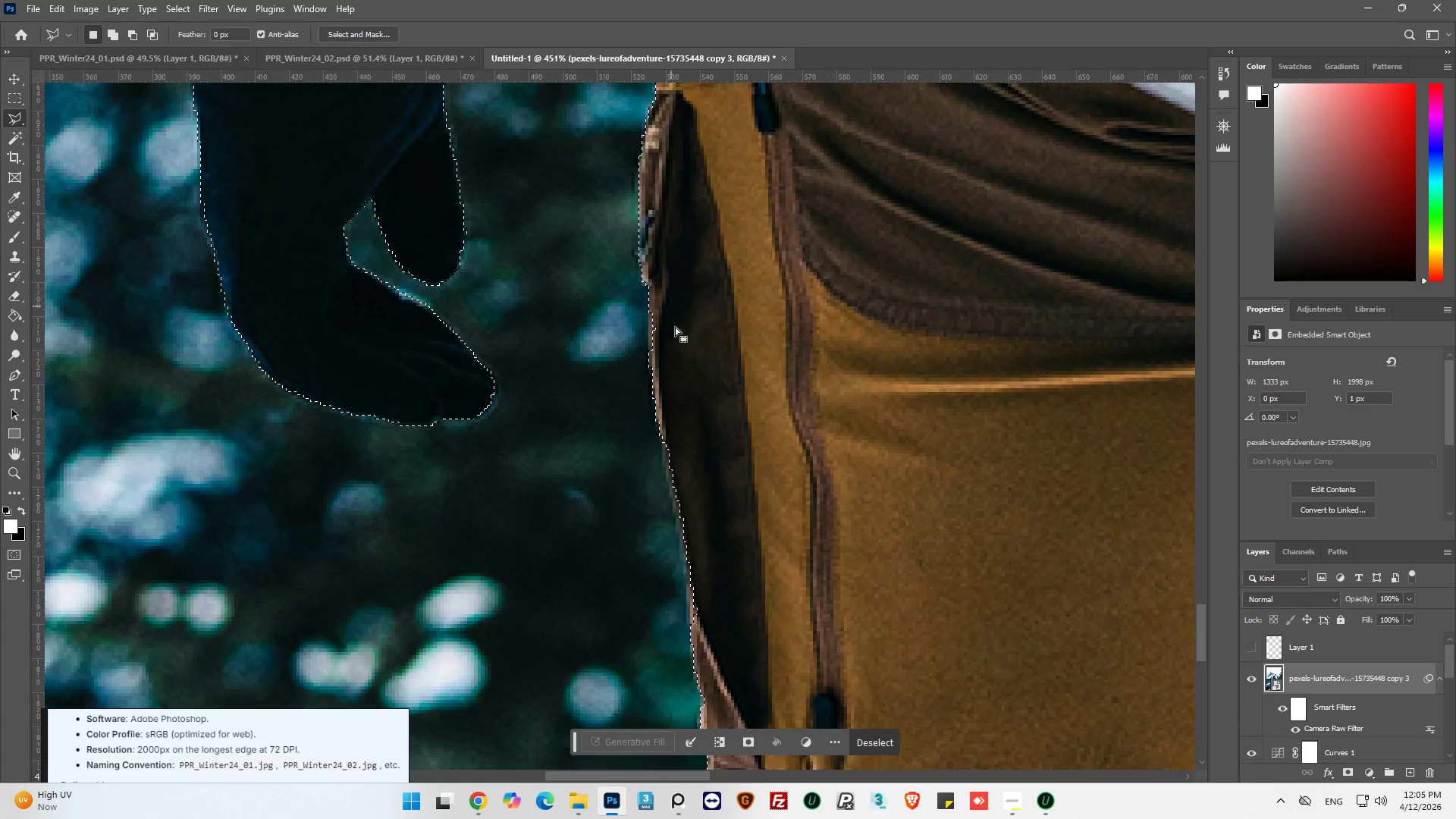 
key(Alt+AltLeft)
 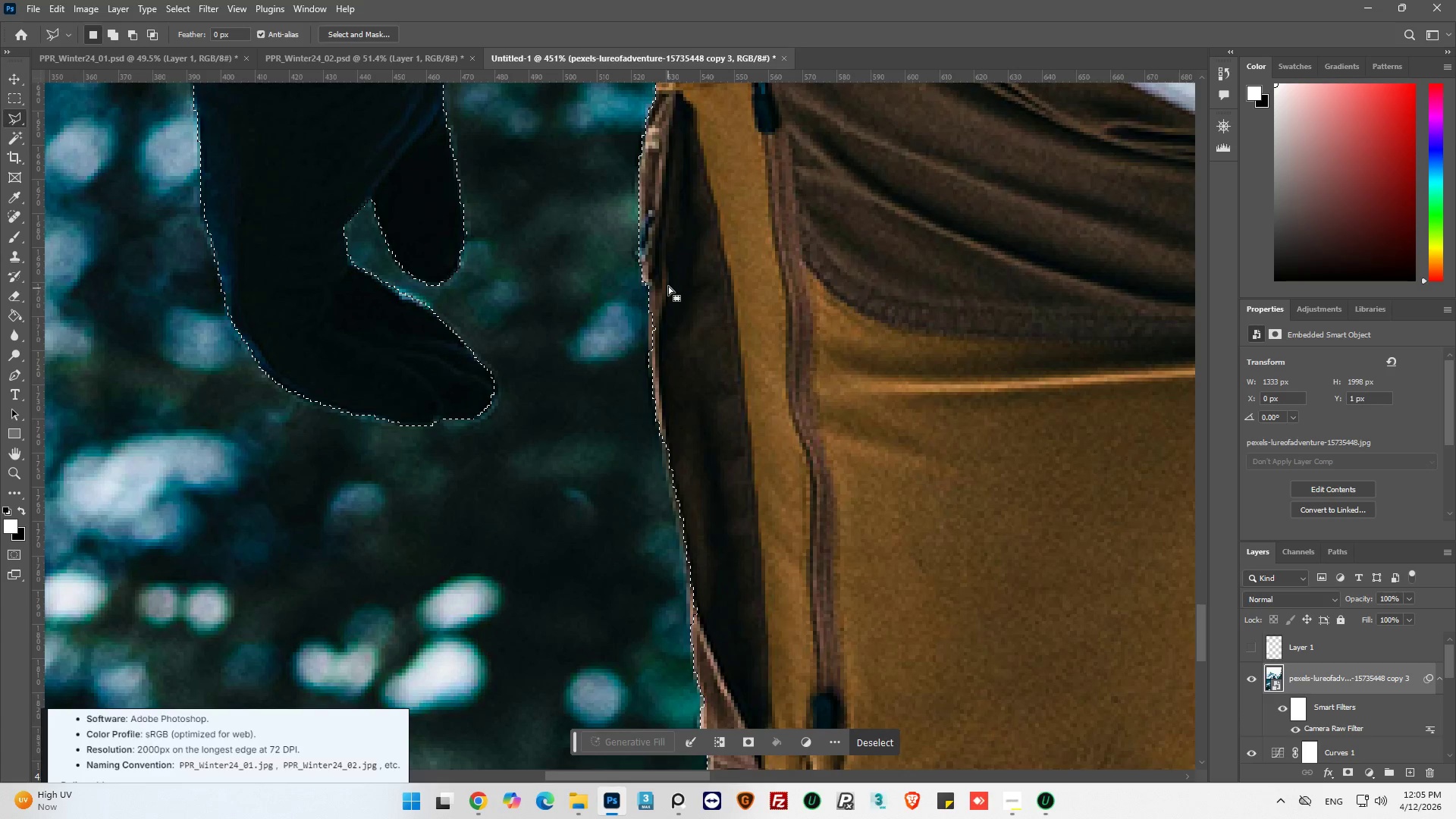 
scroll: coordinate [672, 299], scroll_direction: up, amount: 6.0
 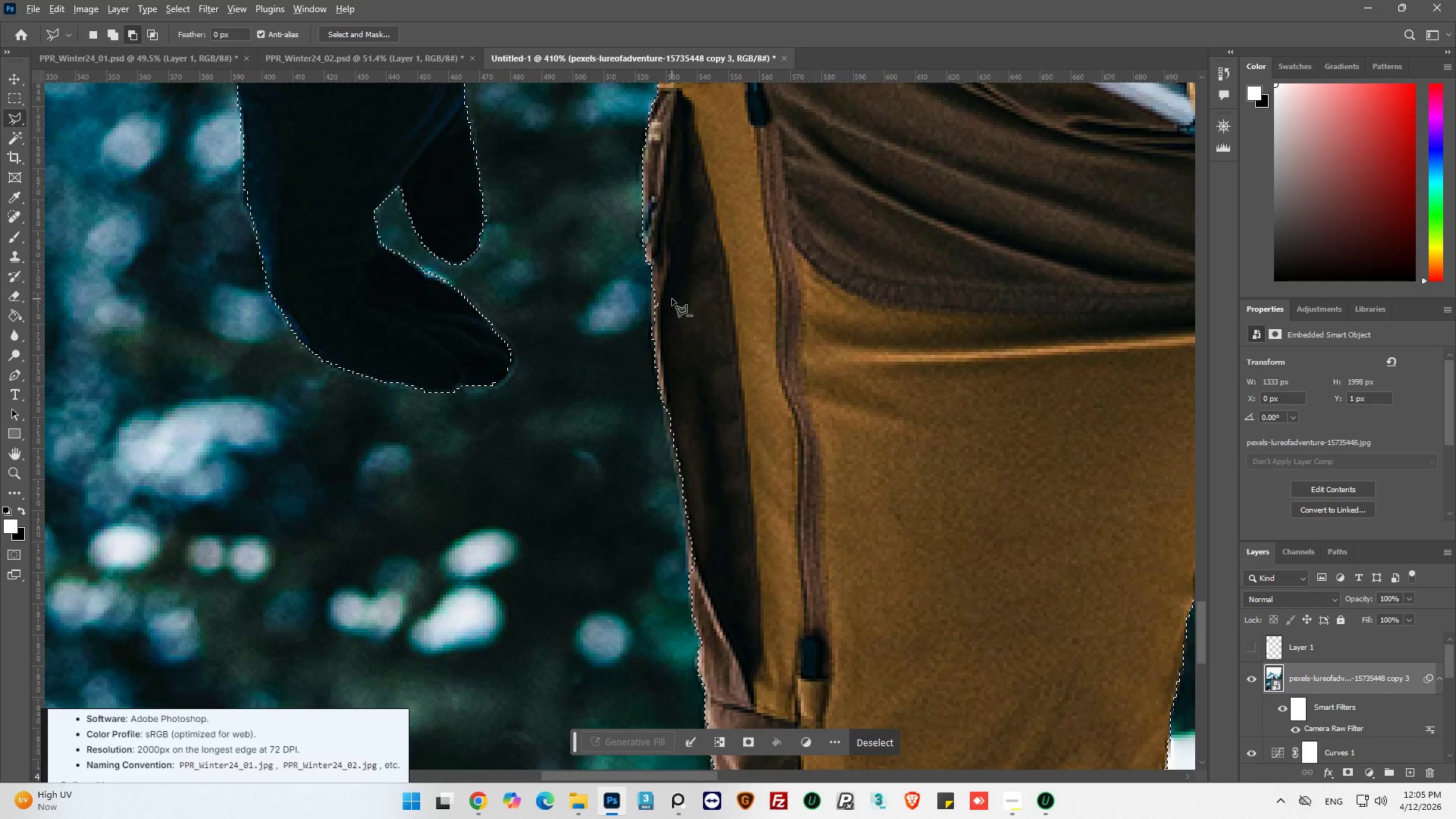 
hold_key(key=ShiftLeft, duration=0.84)
left_click([667, 255])
 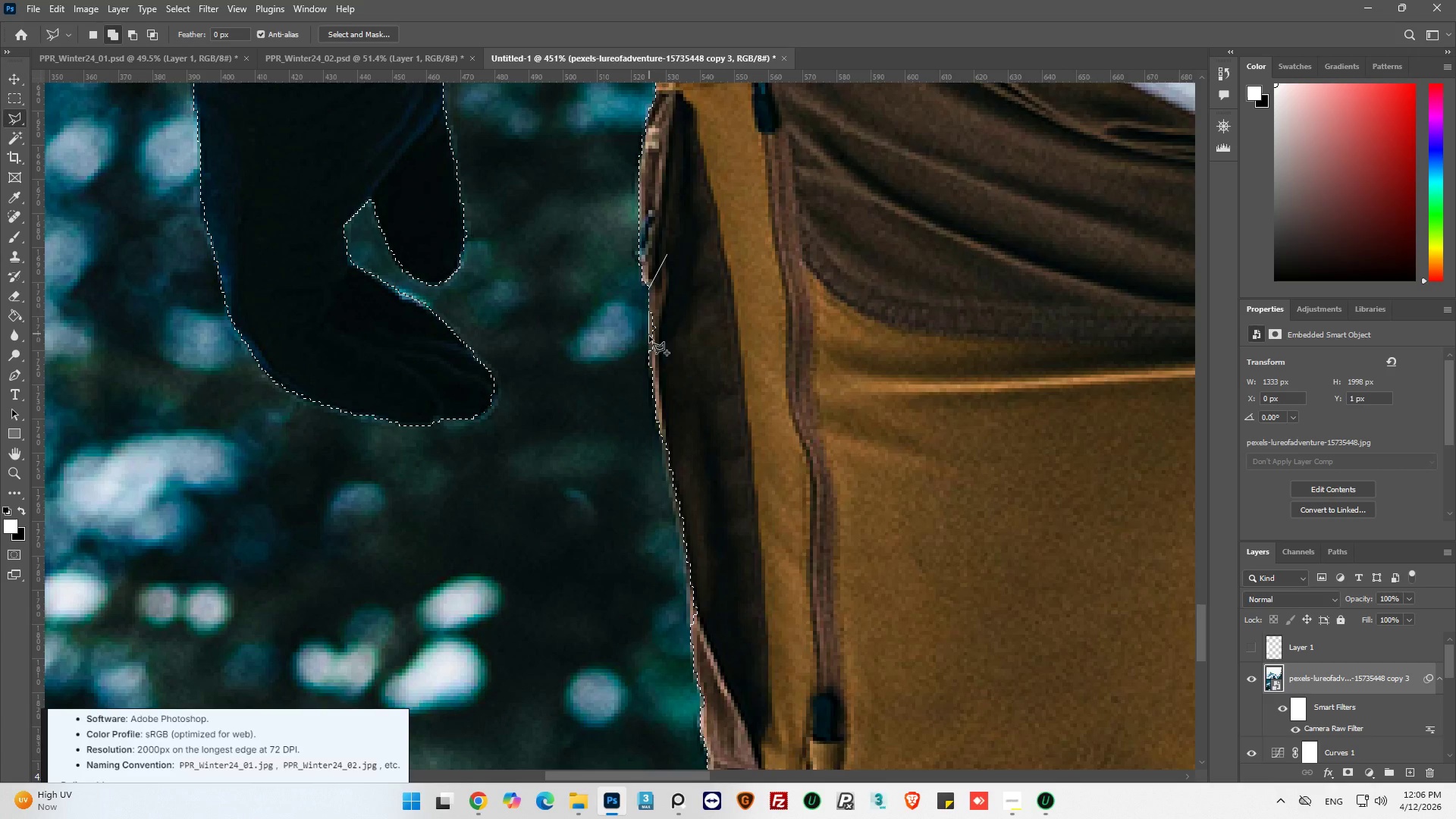 
left_click_drag(start_coordinate=[648, 355], to_coordinate=[648, 360])
 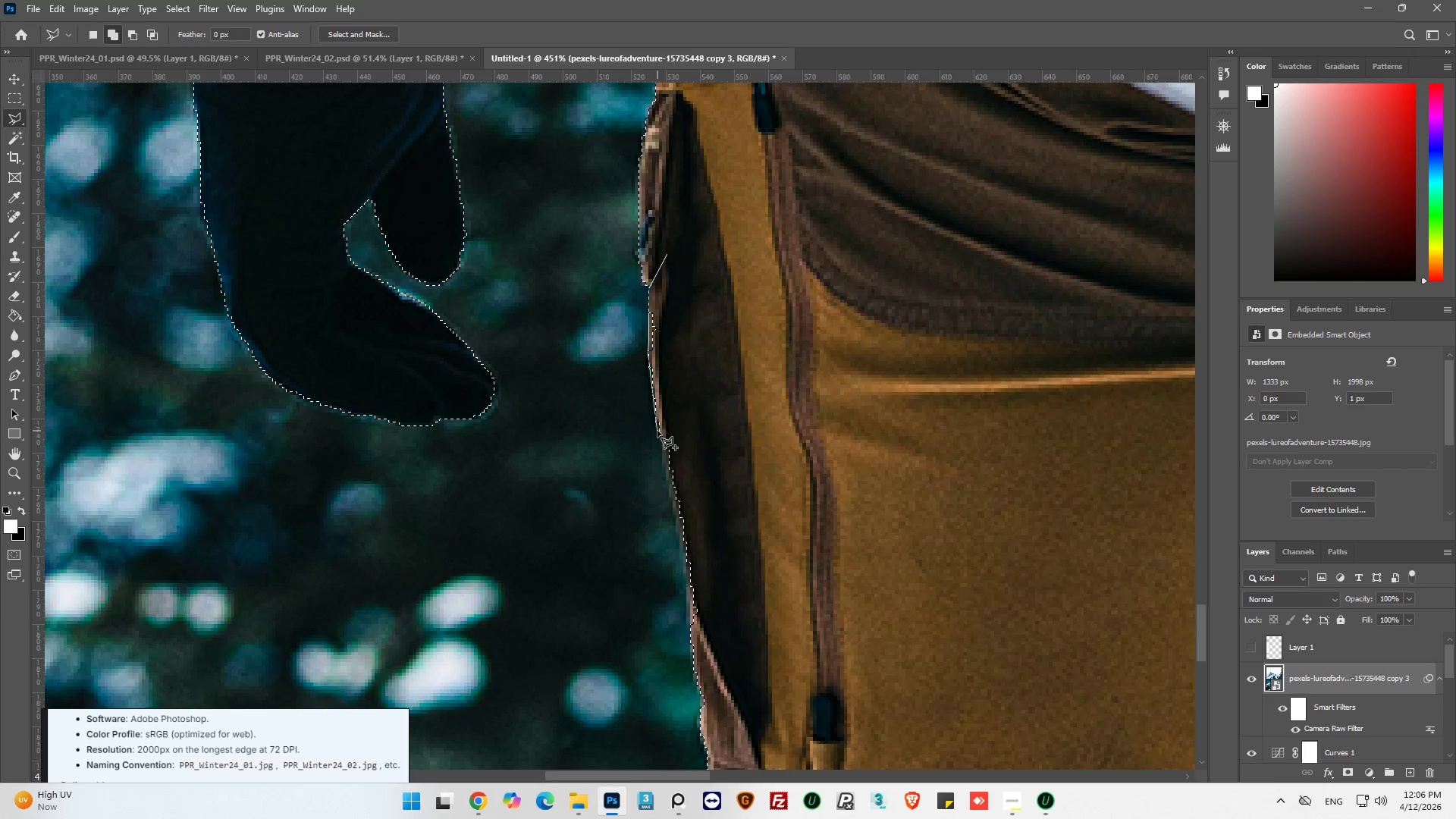 
left_click([657, 431])
 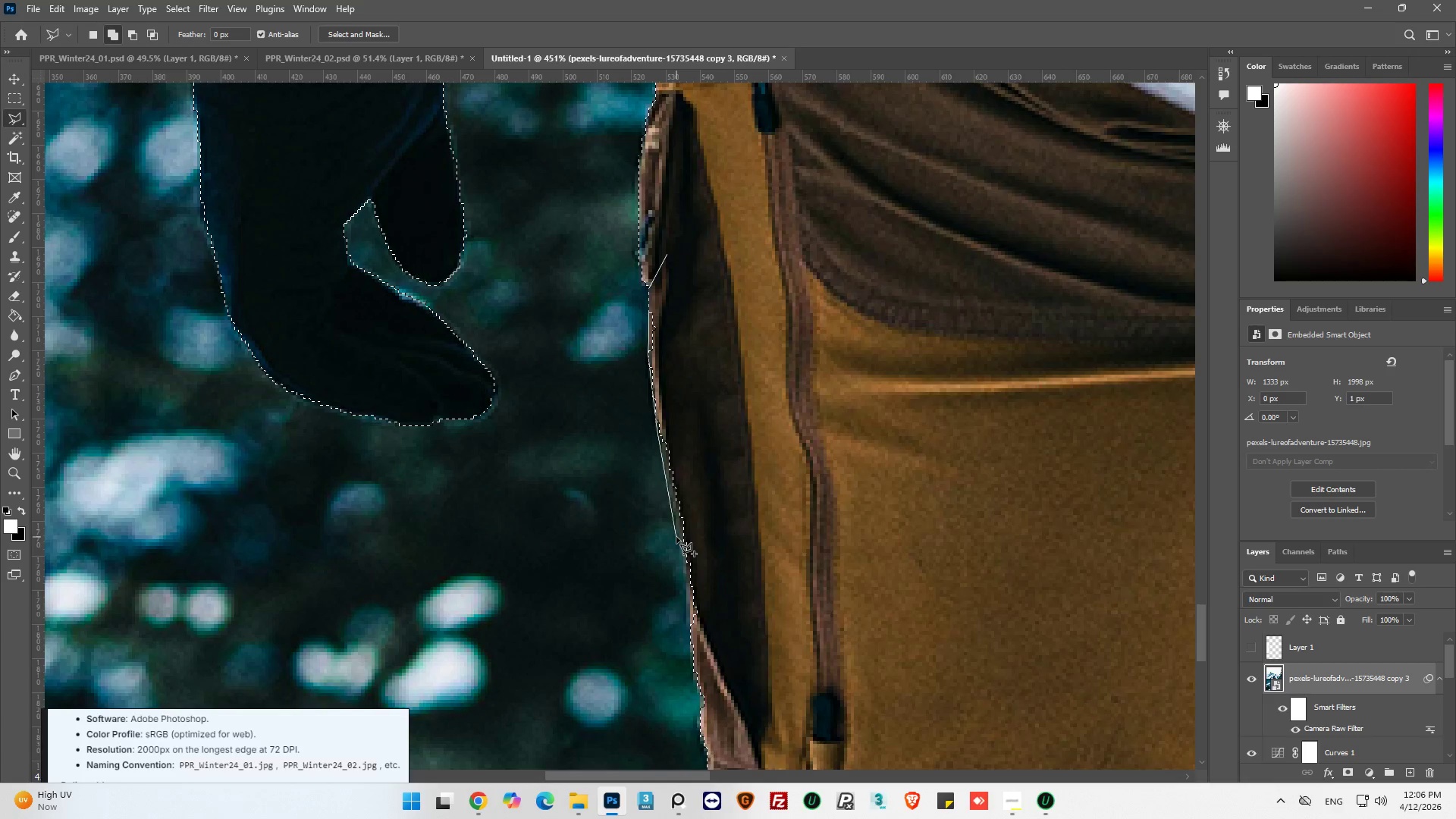 
left_click([678, 537])
 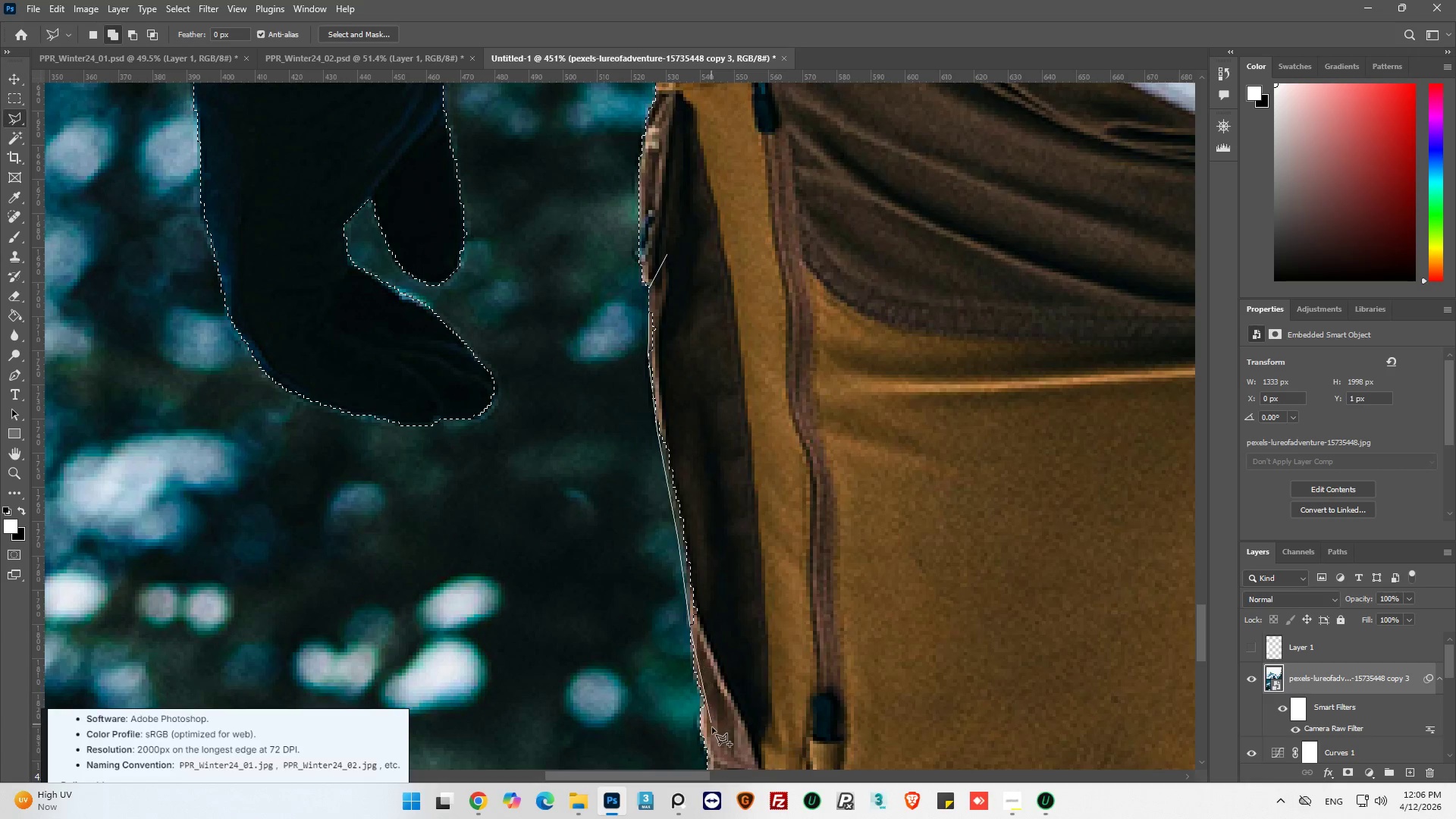 
left_click_drag(start_coordinate=[771, 635], to_coordinate=[764, 593])
 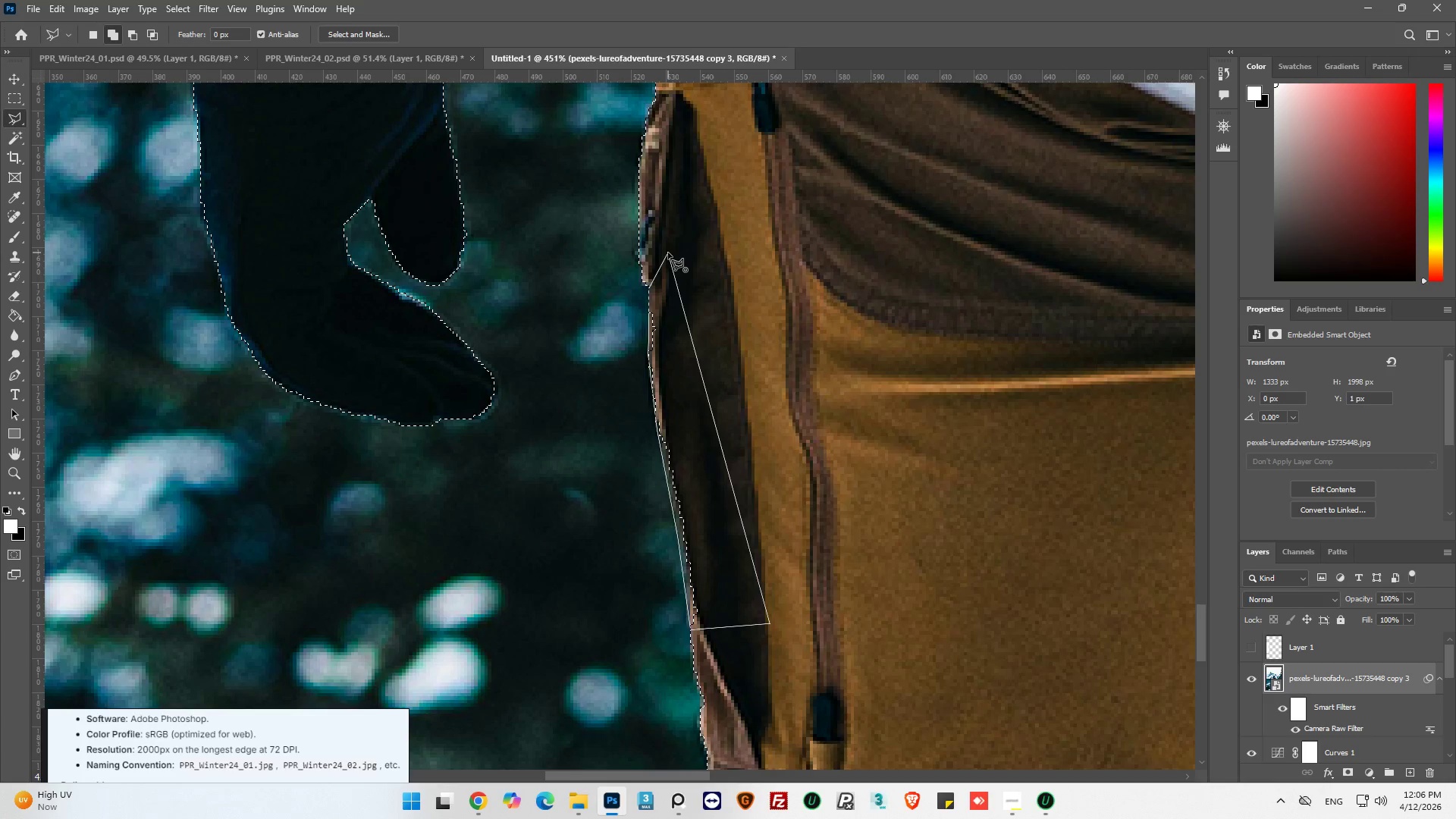 
left_click([668, 253])
 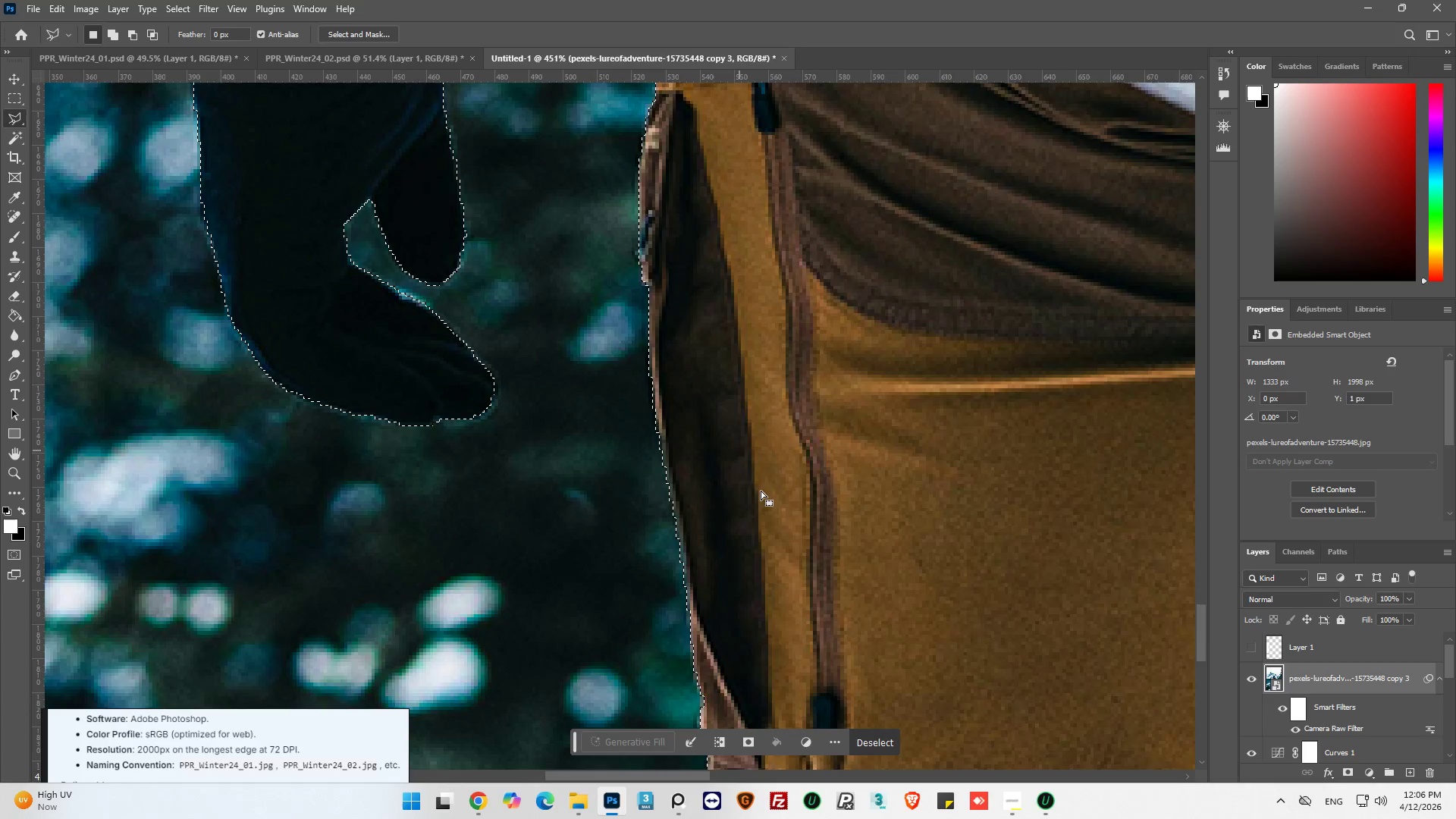 
hold_key(key=AltLeft, duration=0.75)
scroll: coordinate [645, 322], scroll_direction: down, amount: 59.0
 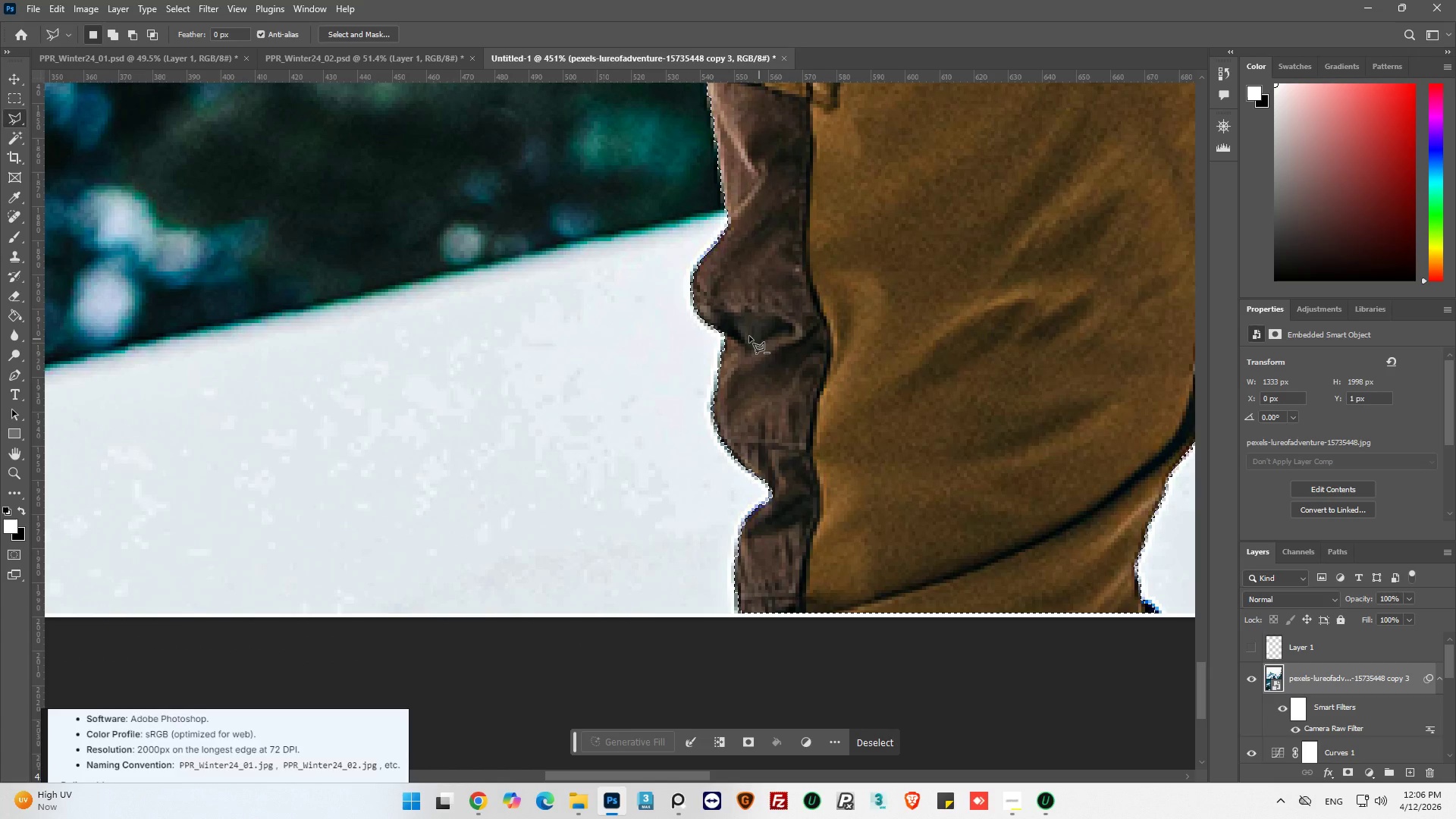 
hold_key(key=AltLeft, duration=0.5)
scroll: coordinate [567, 388], scroll_direction: down, amount: 9.0
 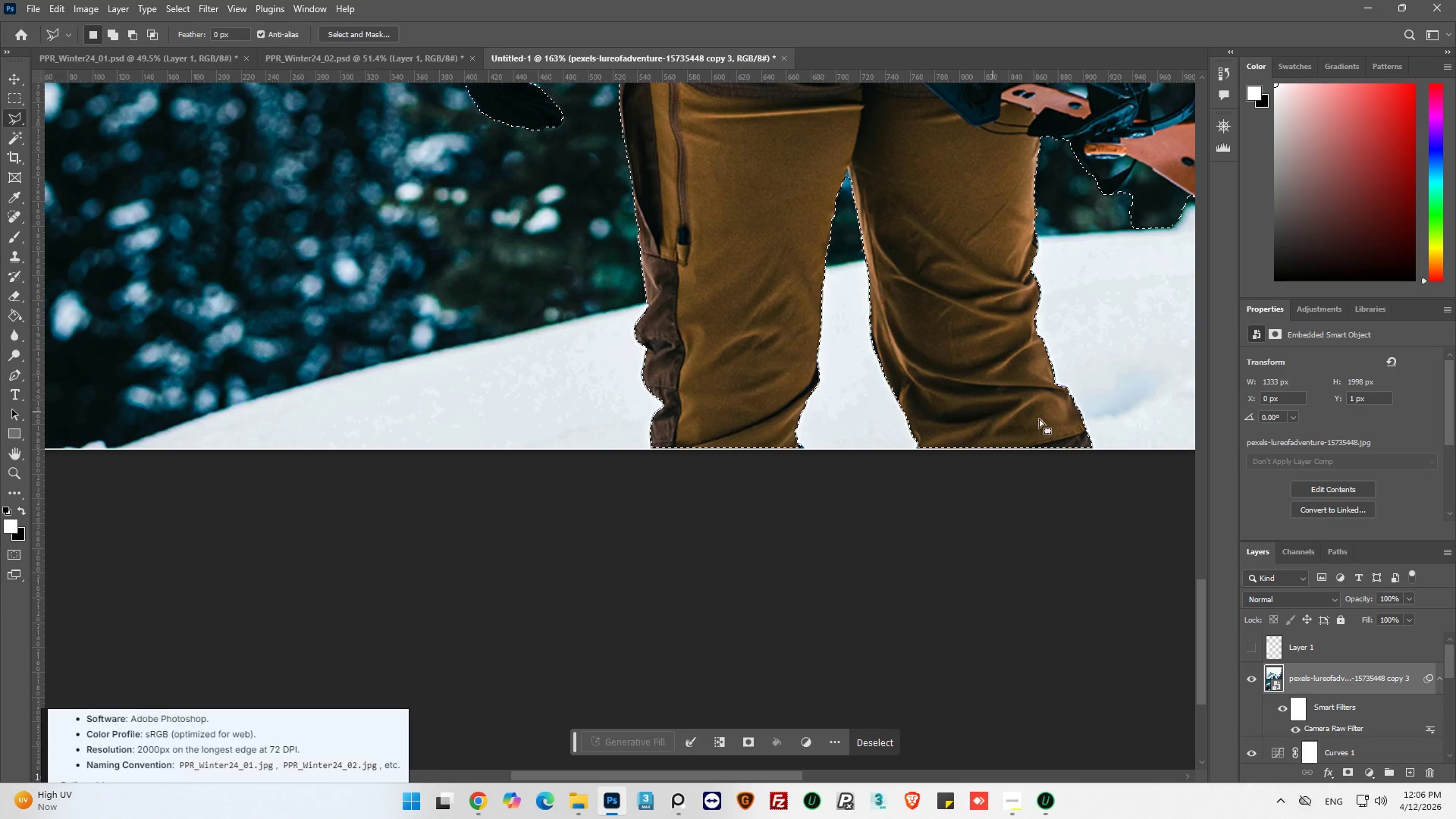 
scroll: coordinate [1116, 428], scroll_direction: up, amount: 16.0
 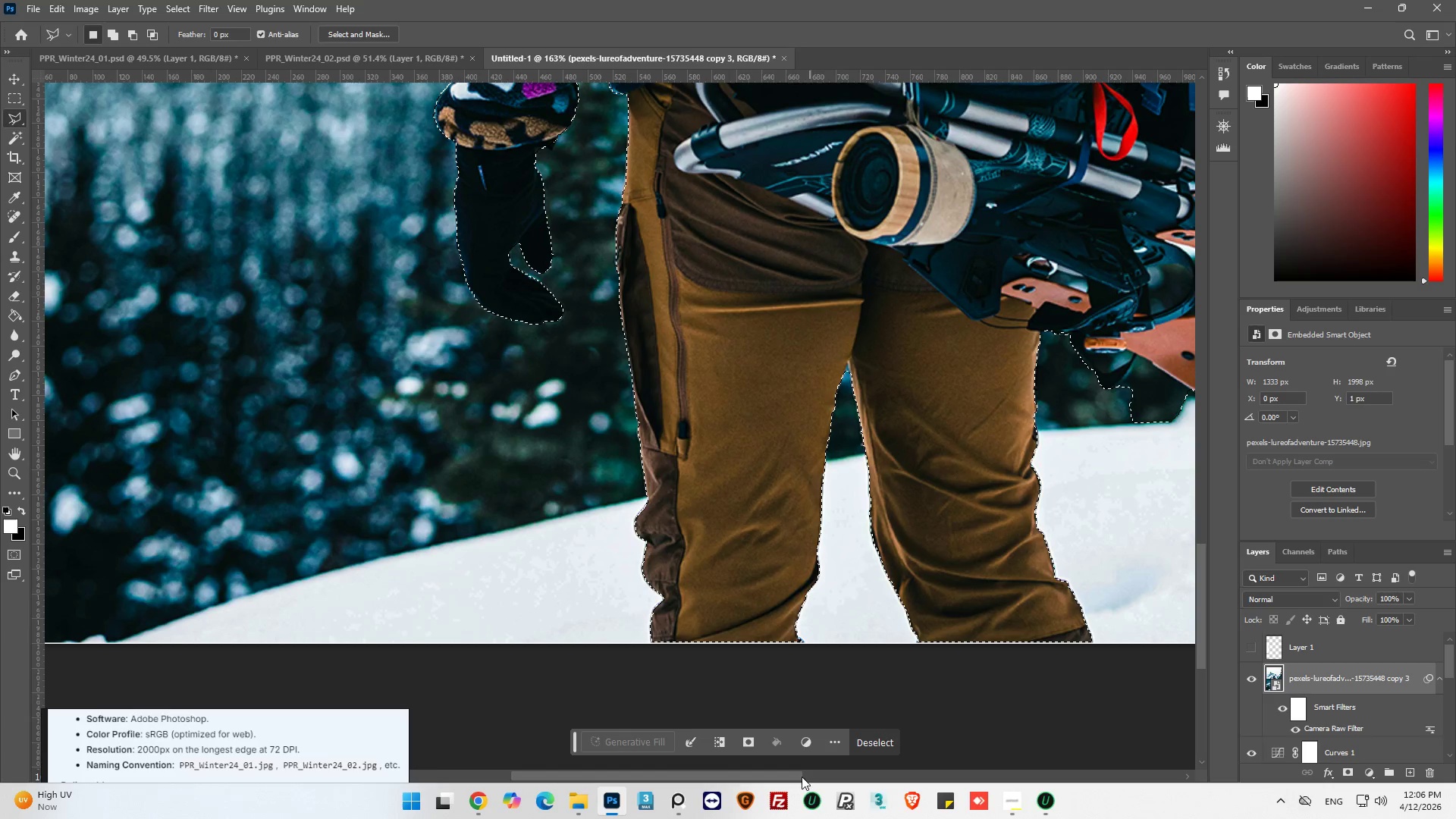 
left_click_drag(start_coordinate=[788, 774], to_coordinate=[882, 766])
 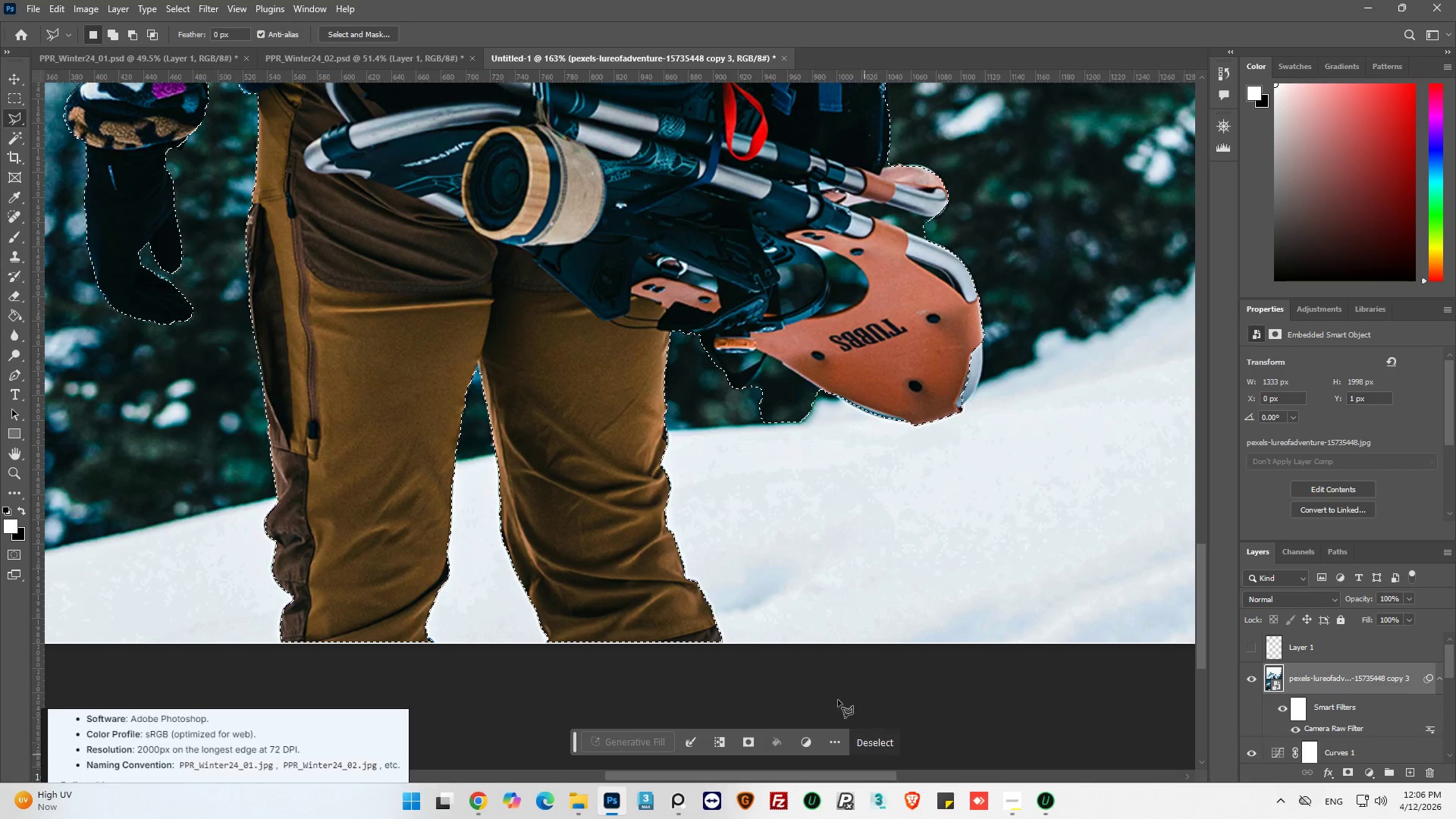 
hold_key(key=AltLeft, duration=1.05)
scroll: coordinate [827, 363], scroll_direction: up, amount: 5.0
 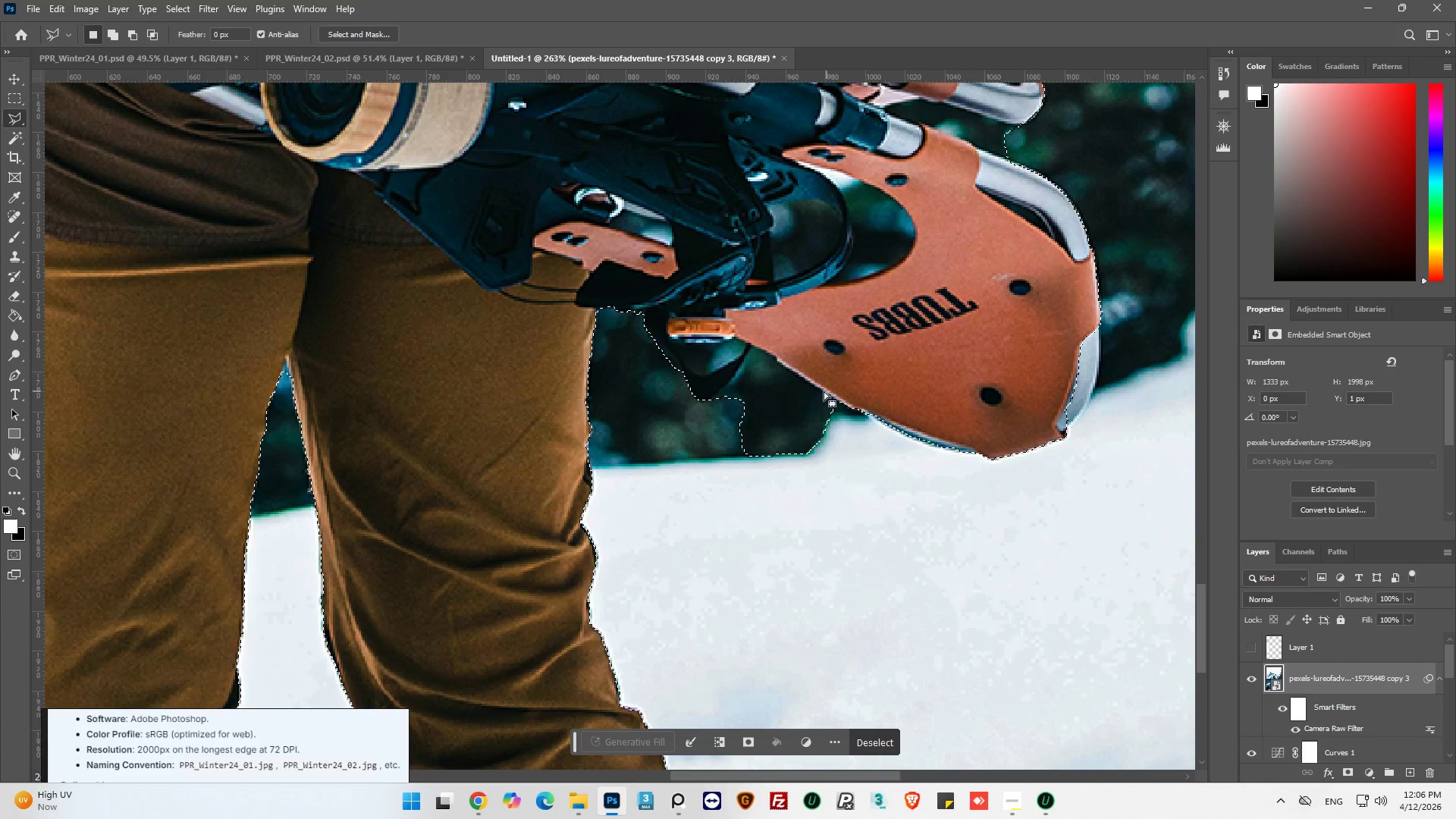 
hold_key(key=AltLeft, duration=0.55)
scroll: coordinate [770, 391], scroll_direction: down, amount: 5.0
 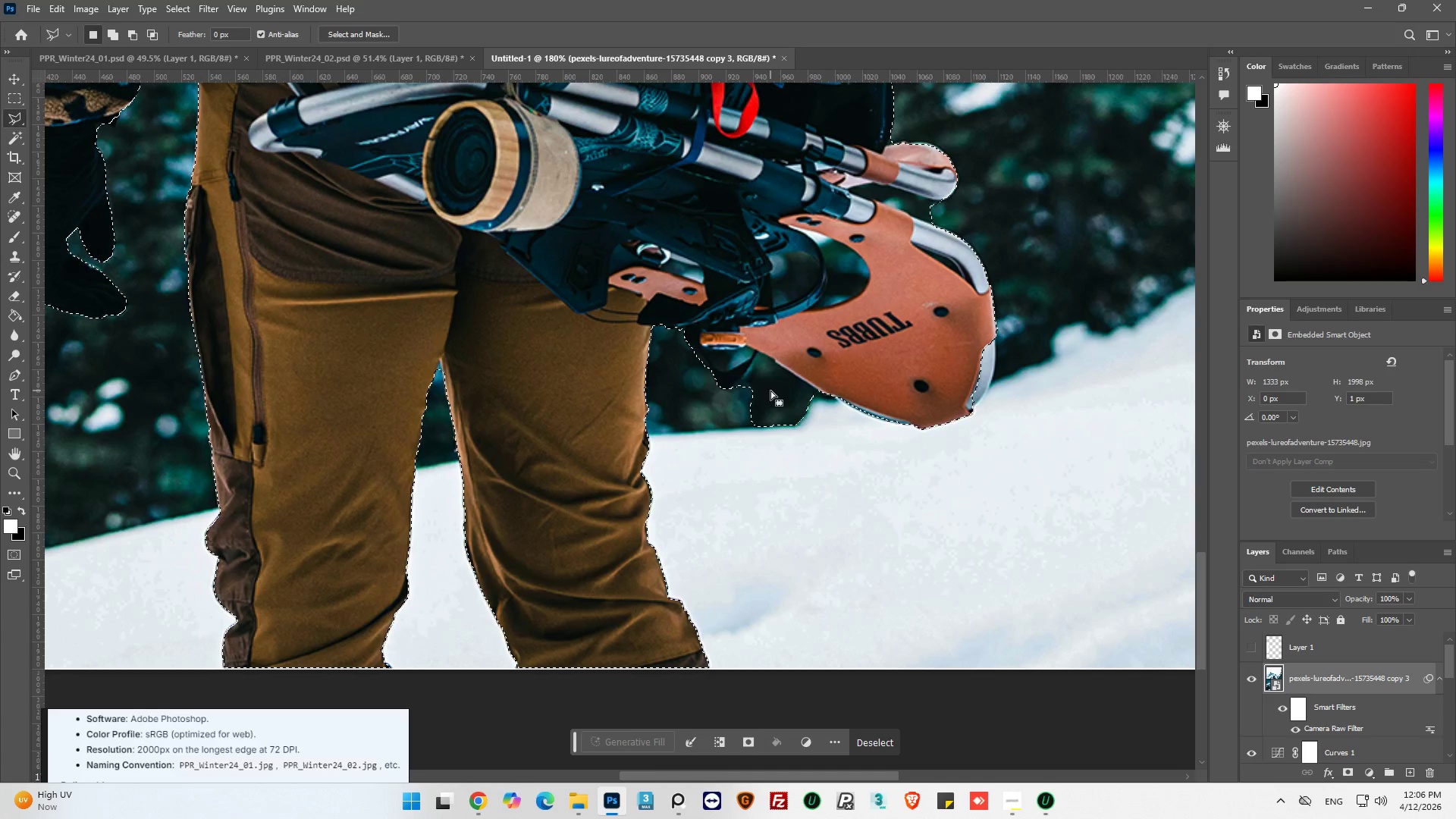 
hold_key(key=AltLeft, duration=0.91)
 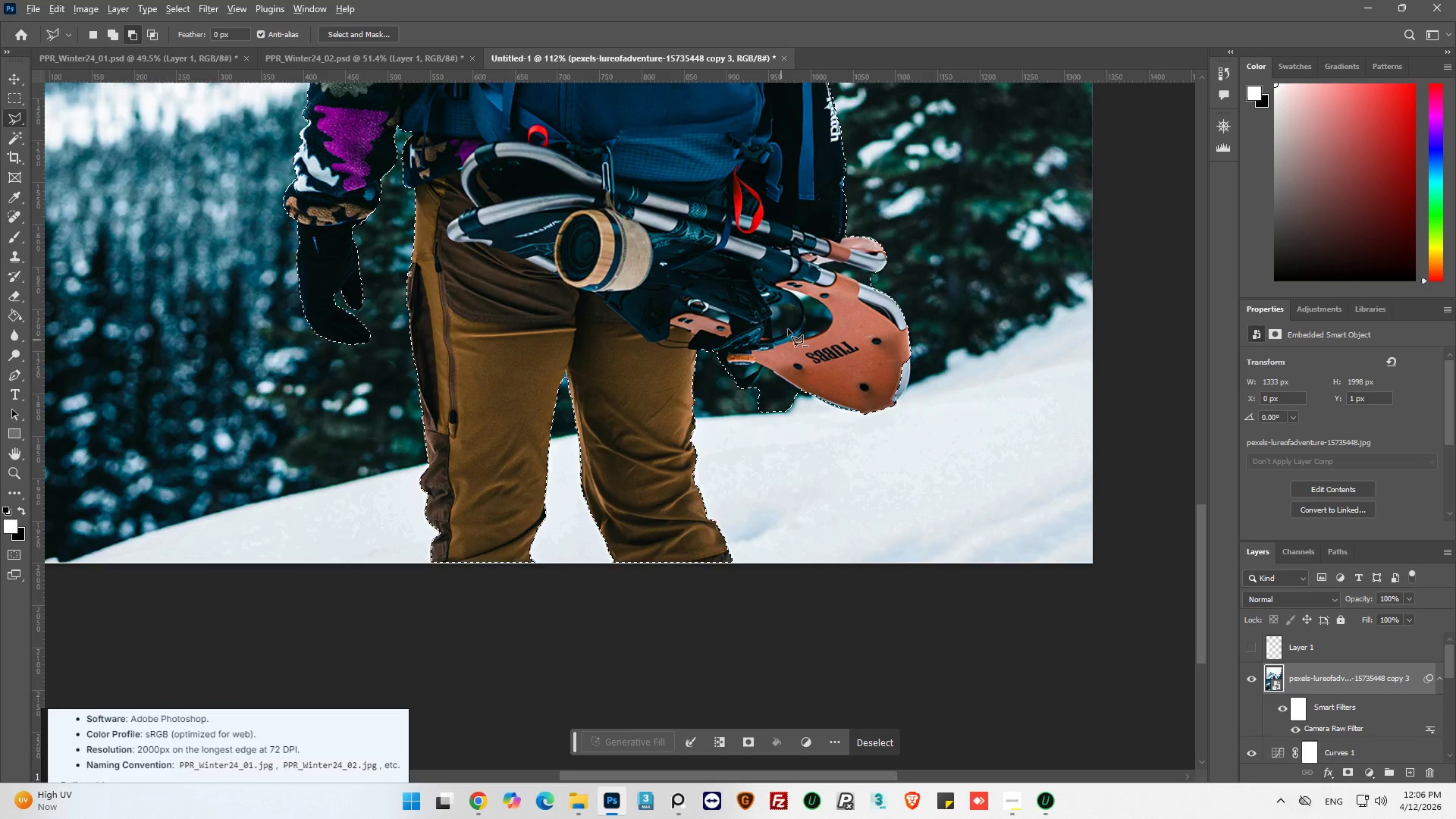 
hold_key(key=AltLeft, duration=1.51)
 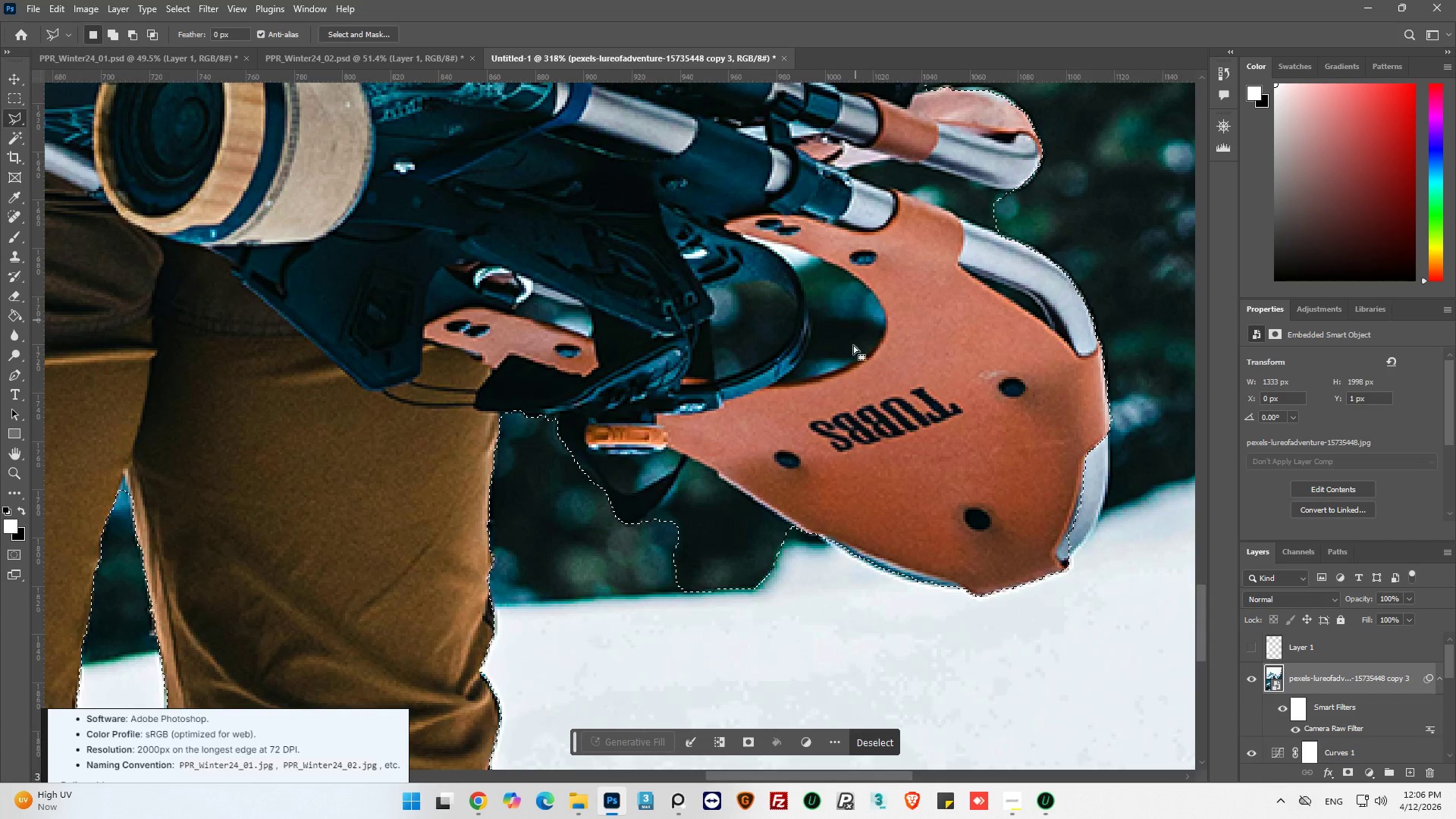 
scroll: coordinate [771, 390], scroll_direction: down, amount: 5.0
 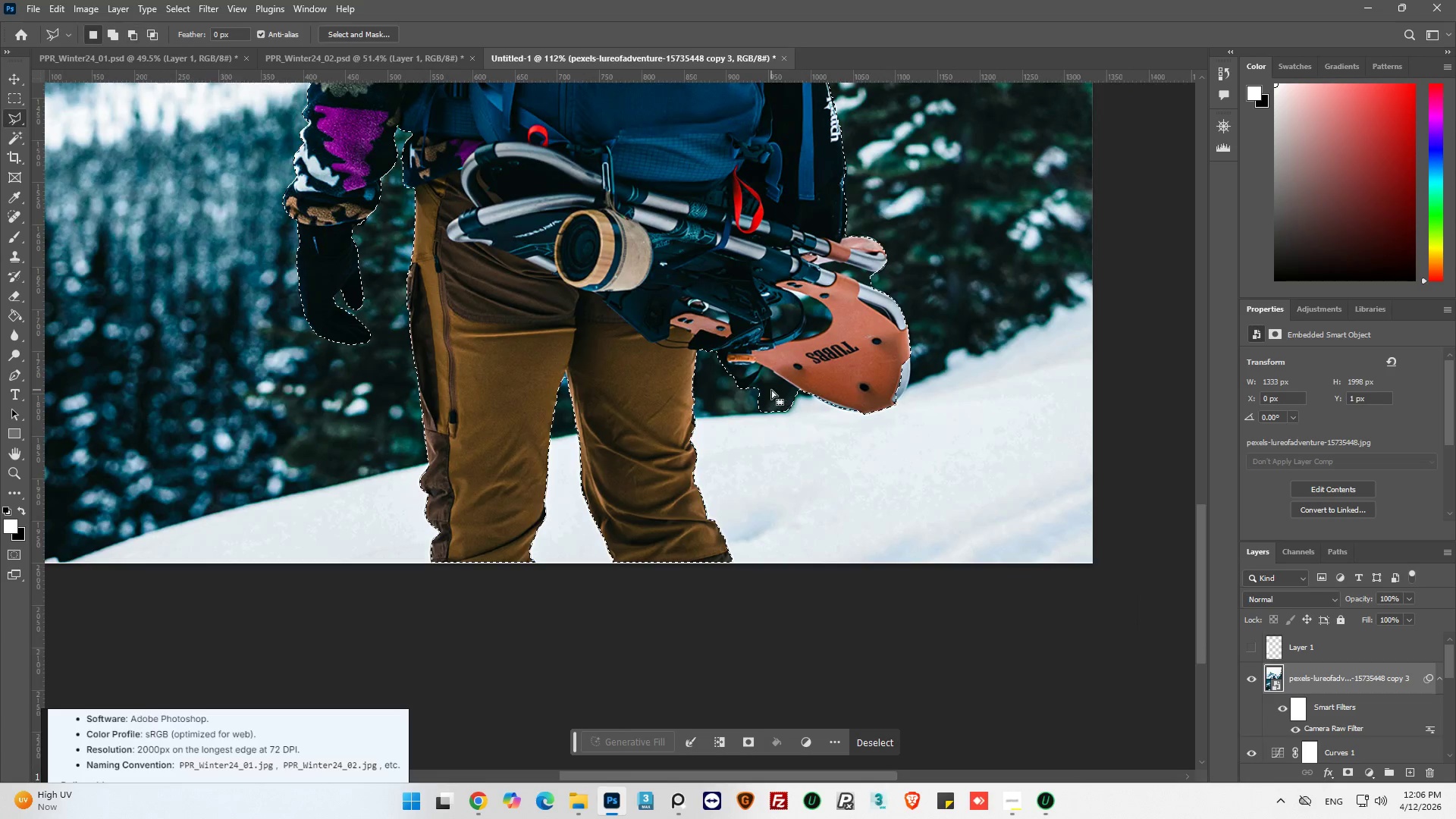 
hold_key(key=AltLeft, duration=0.41)
scroll: coordinate [855, 314], scroll_direction: up, amount: 11.0
 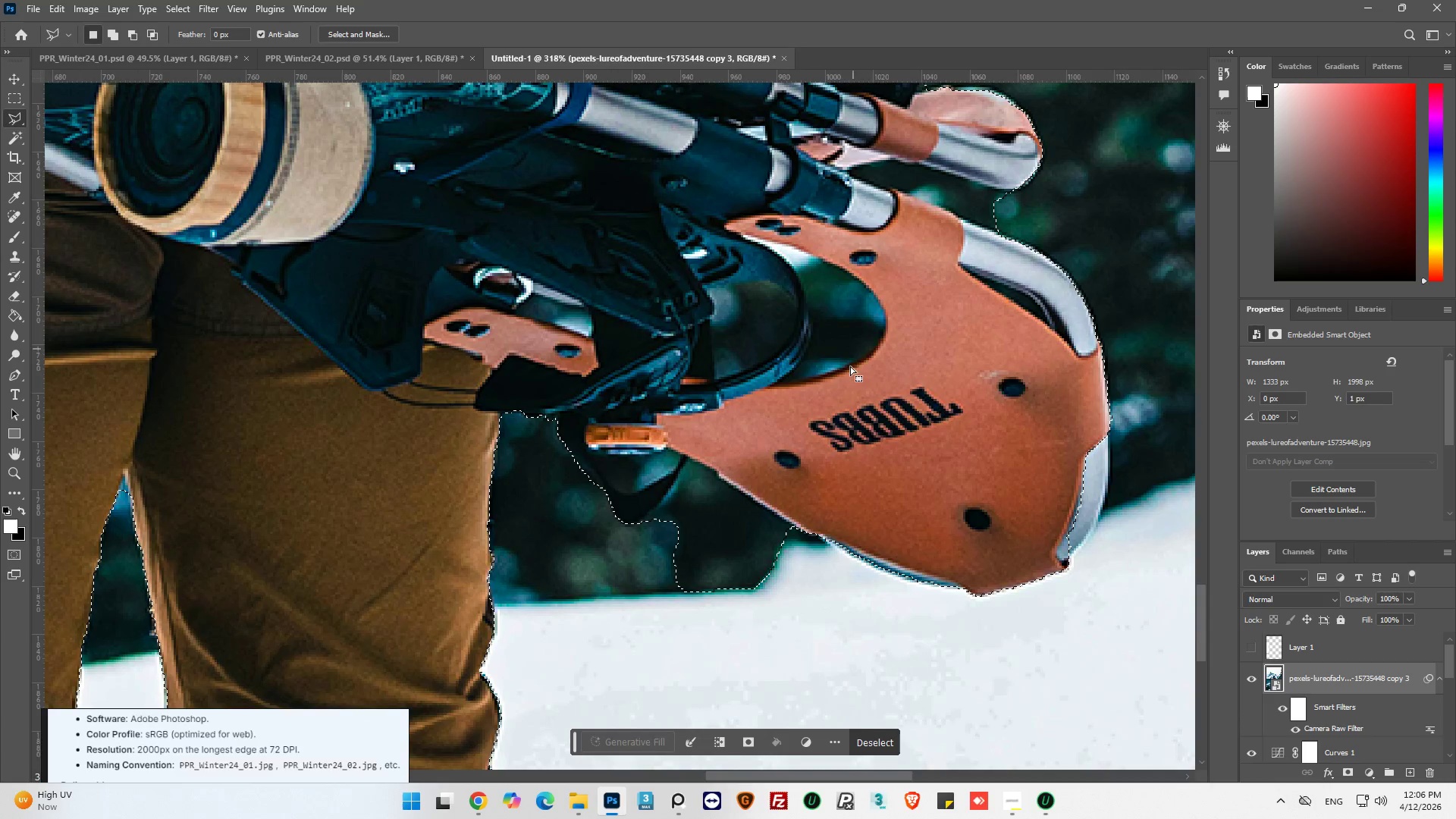 
hold_key(key=AltLeft, duration=0.61)
scroll: coordinate [762, 421], scroll_direction: up, amount: 4.0
 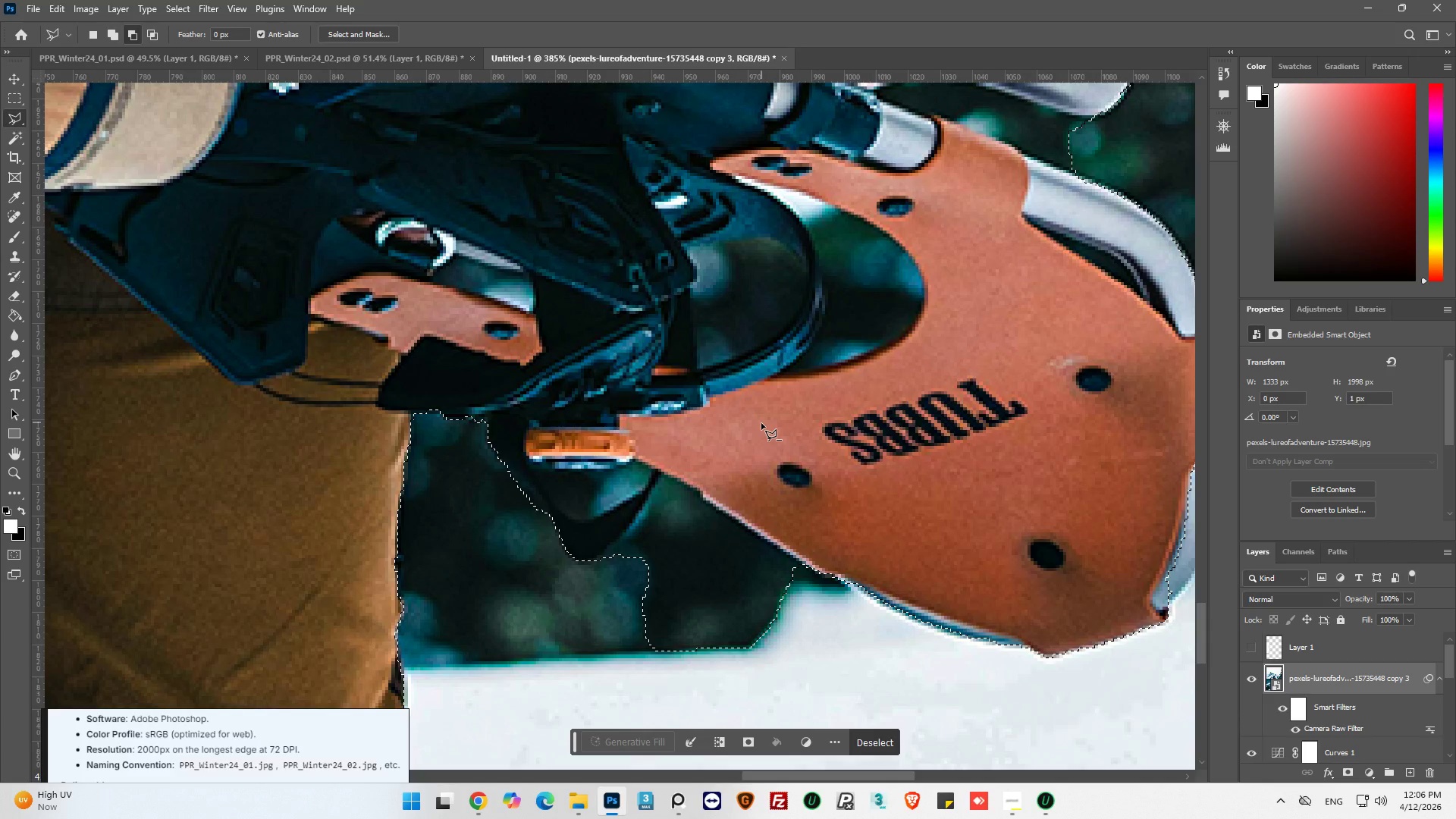 
hold_key(key=AltLeft, duration=0.83)
 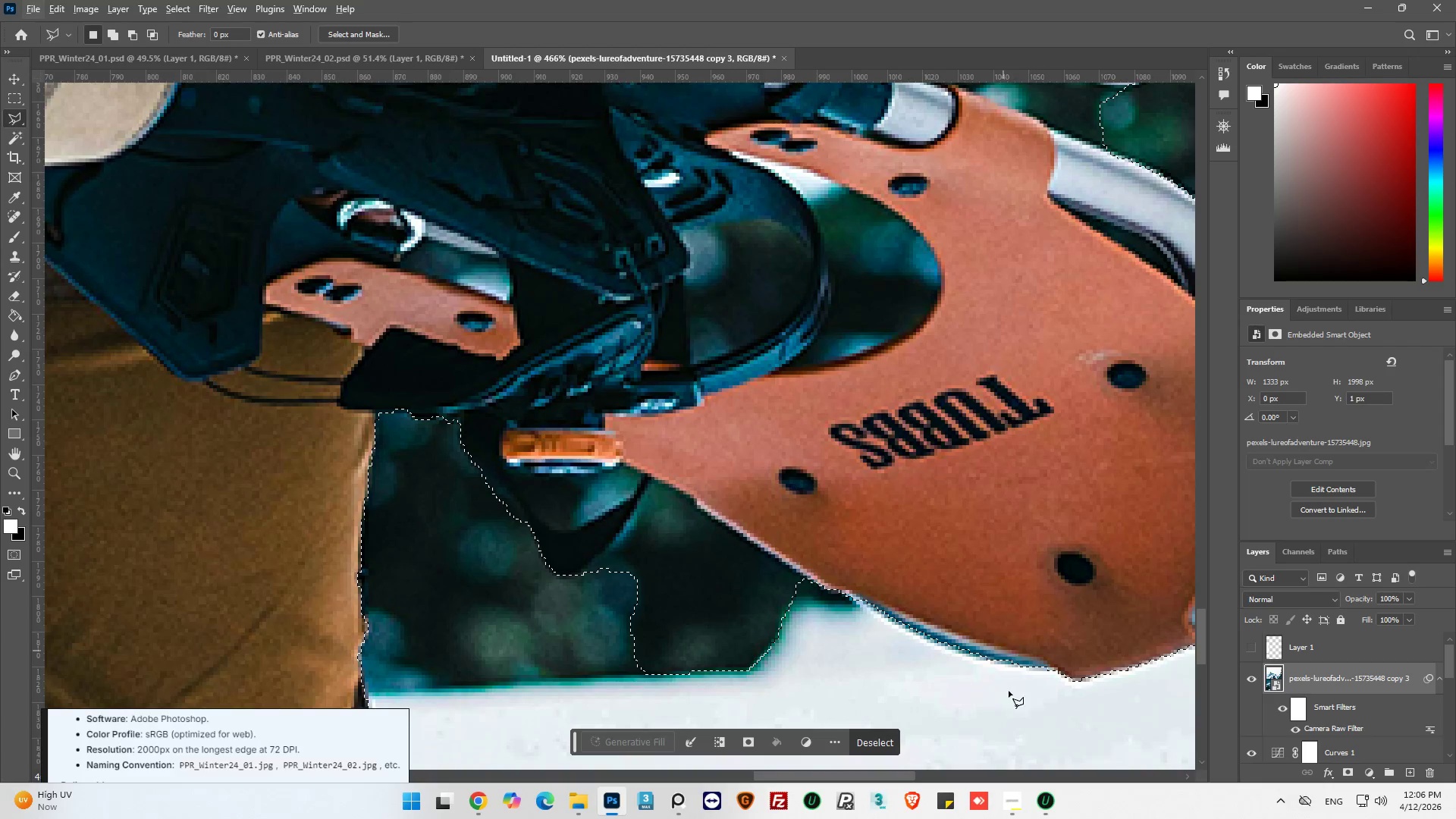 
hold_key(key=AltLeft, duration=1.5)
 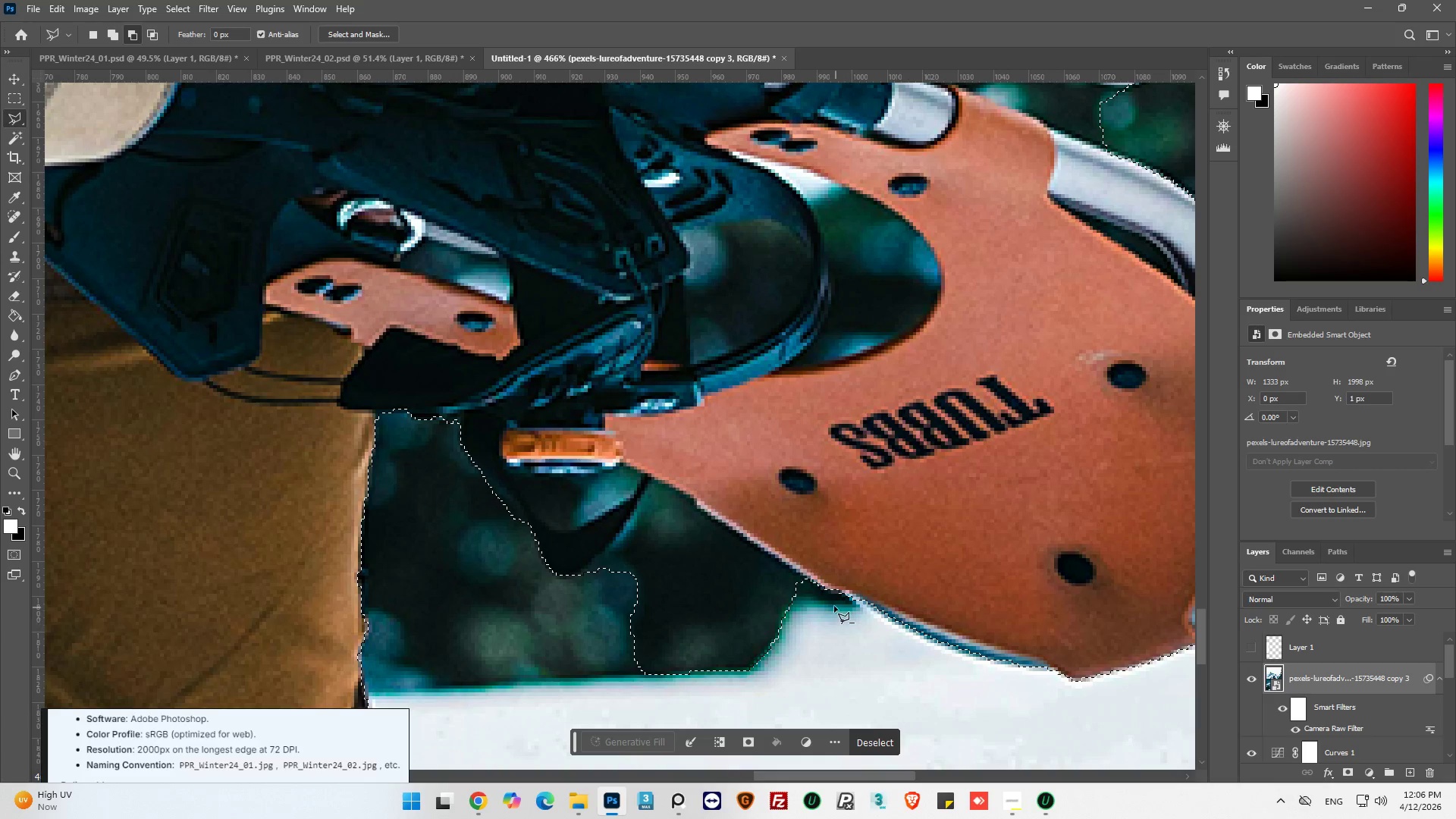 
hold_key(key=AltLeft, duration=0.84)
 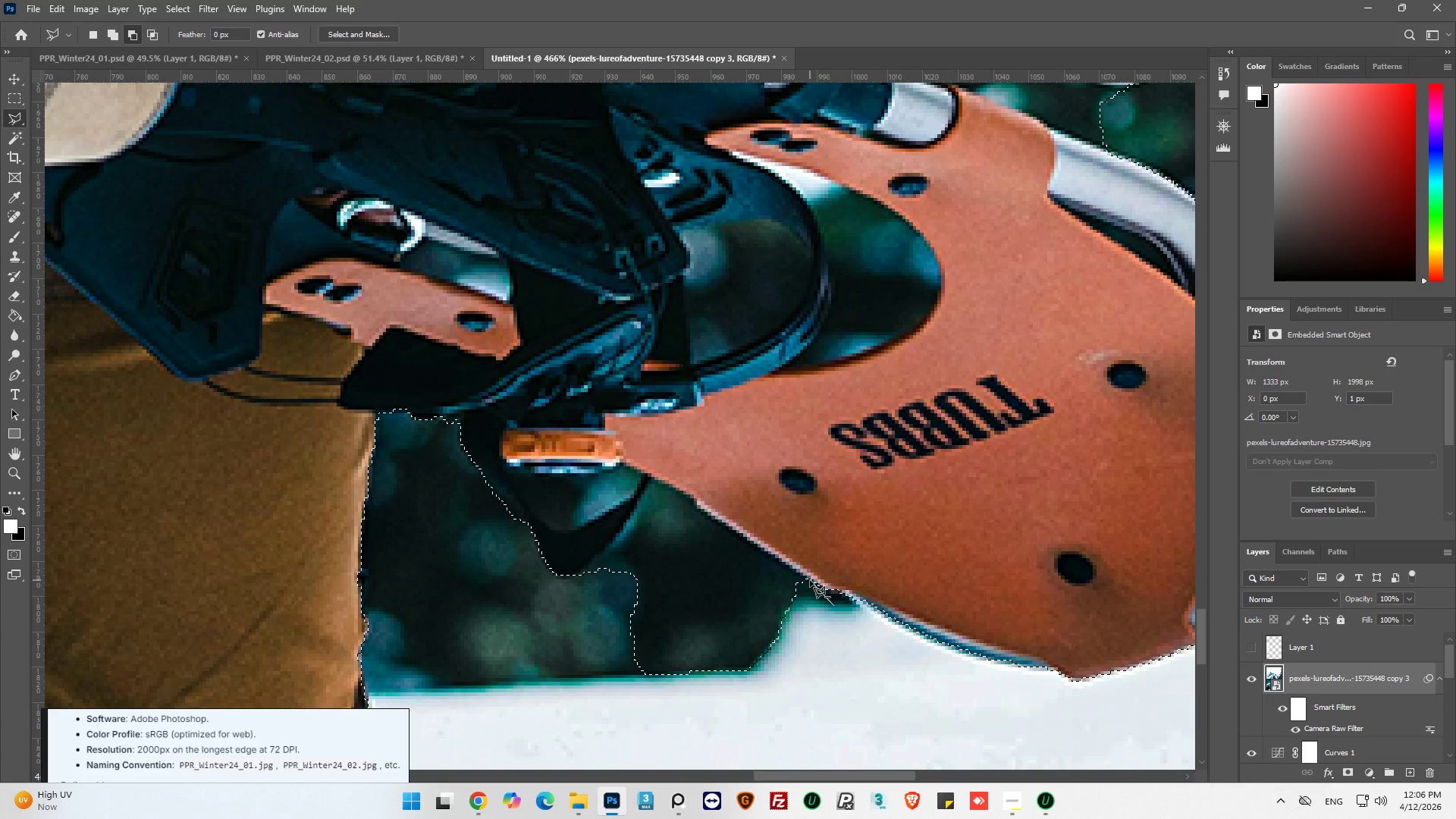 
left_click([810, 580])
 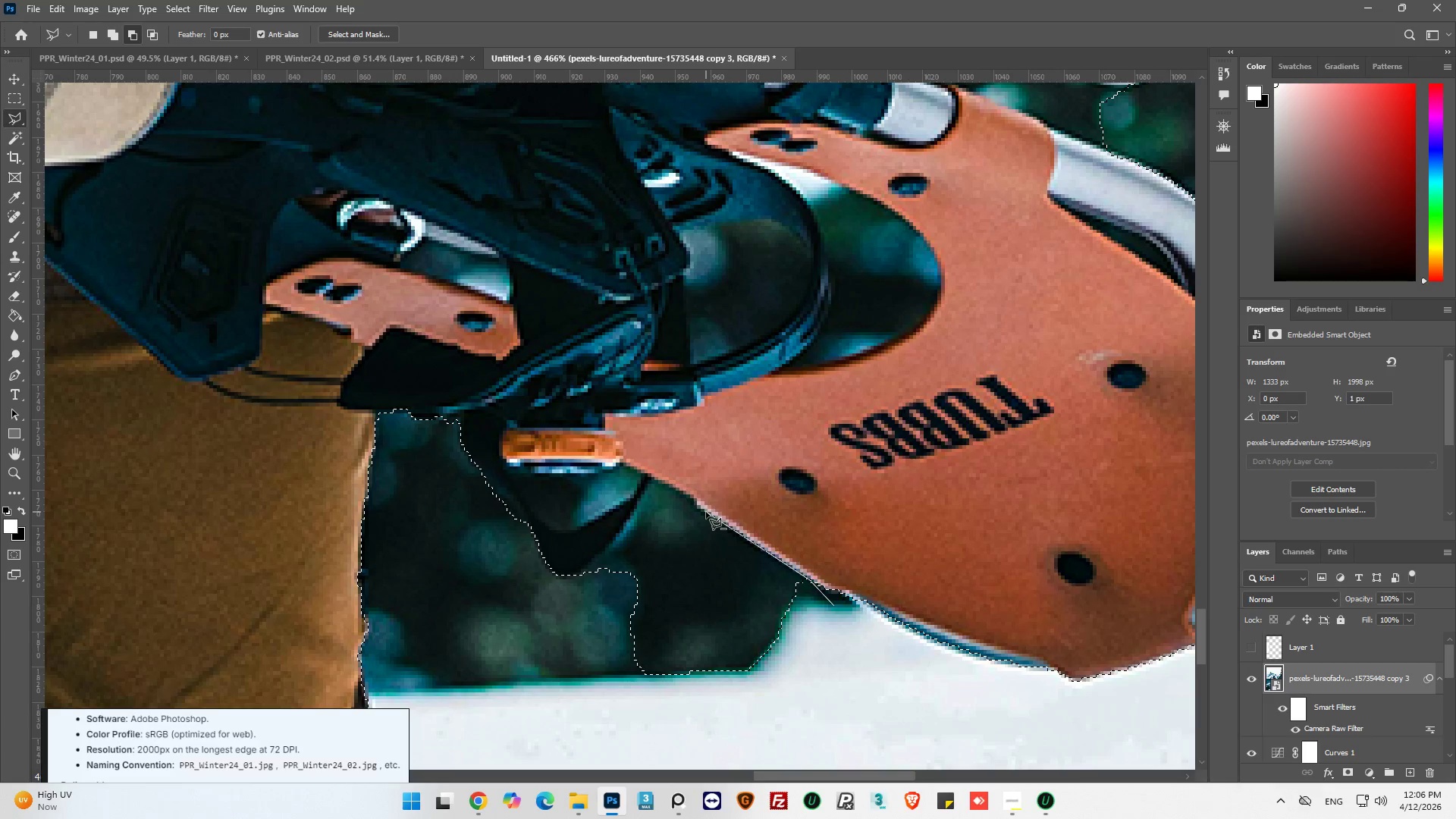 
left_click([706, 512])
 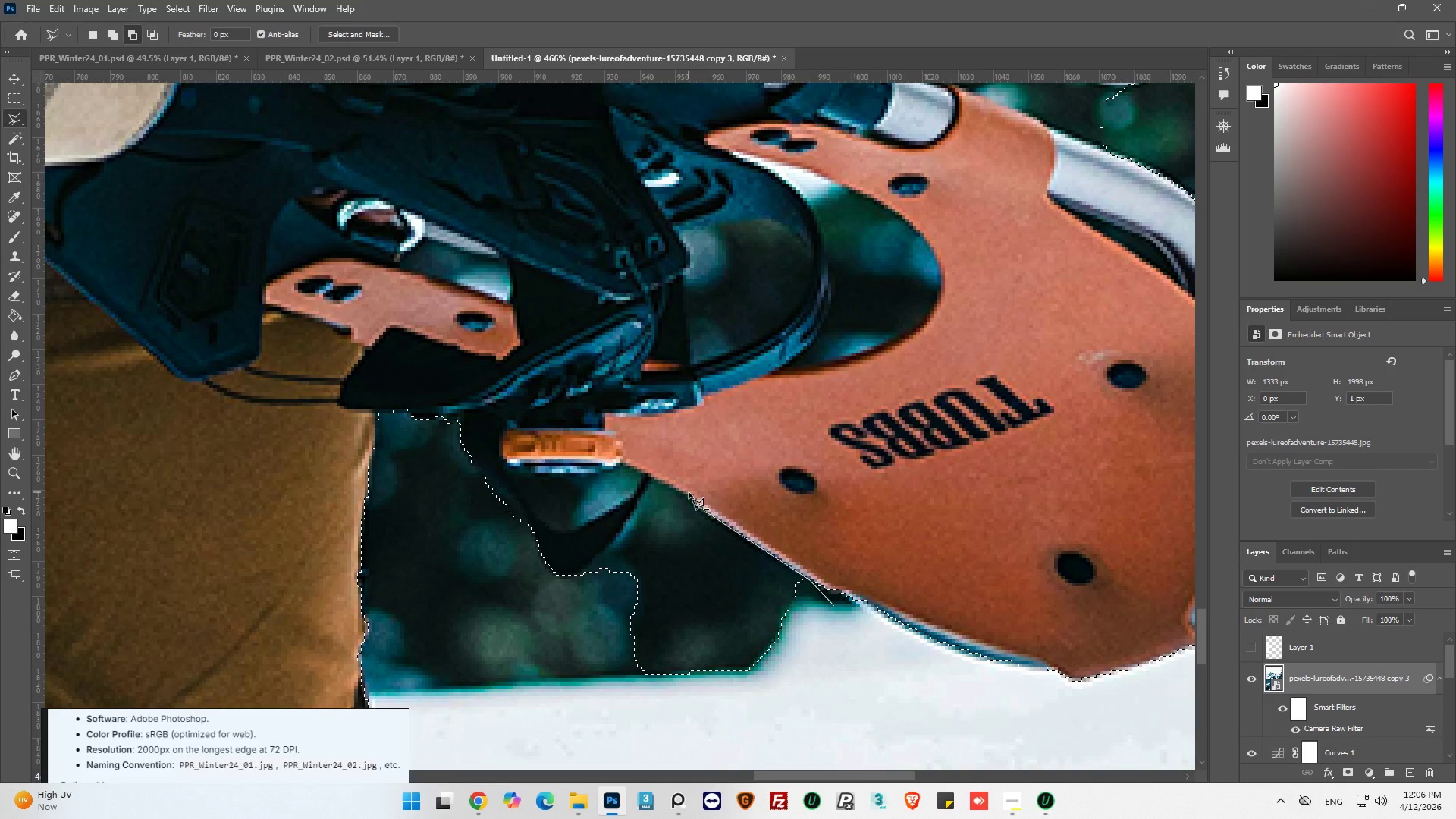 
left_click([686, 502])
 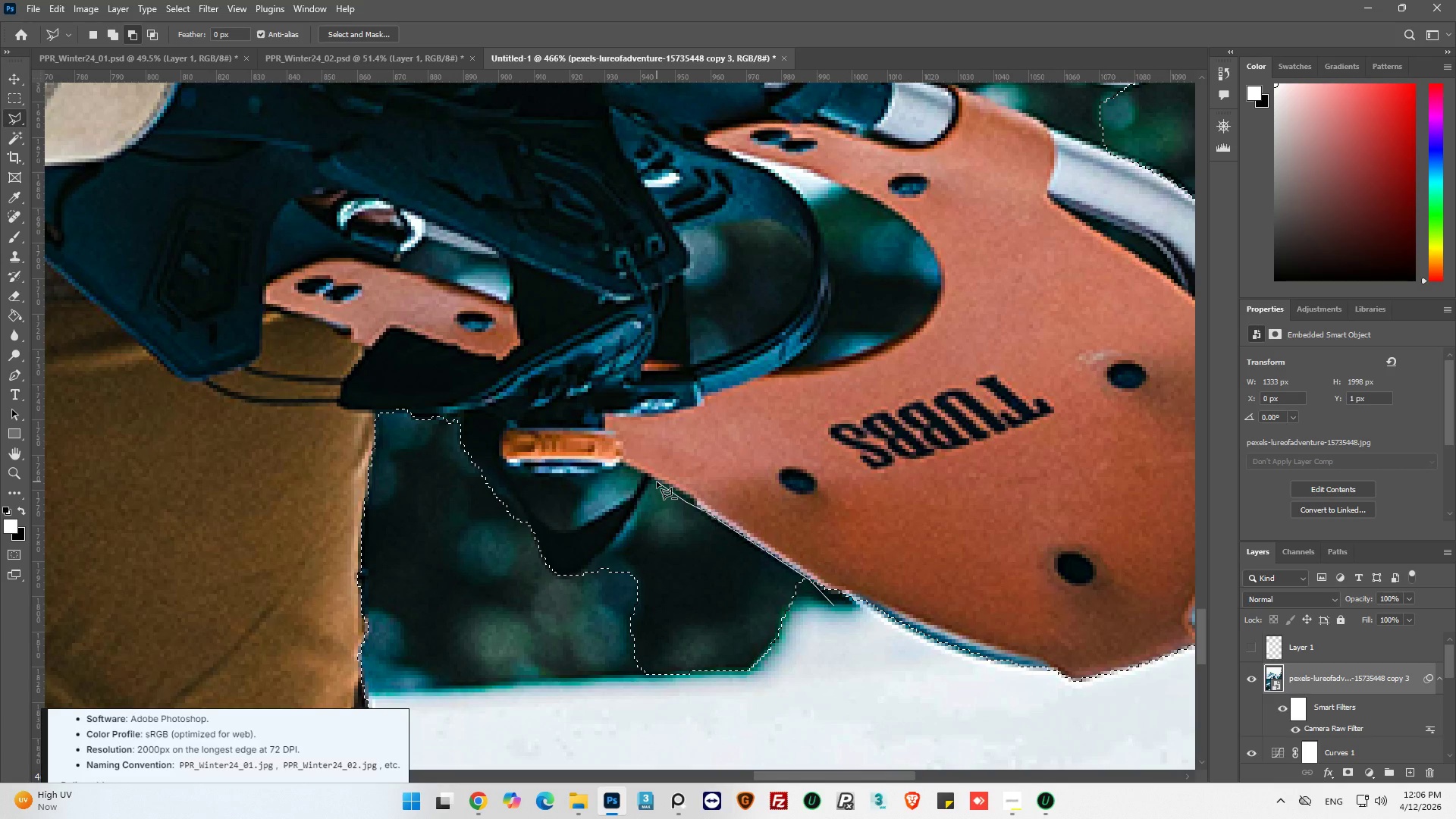 
left_click([654, 480])
 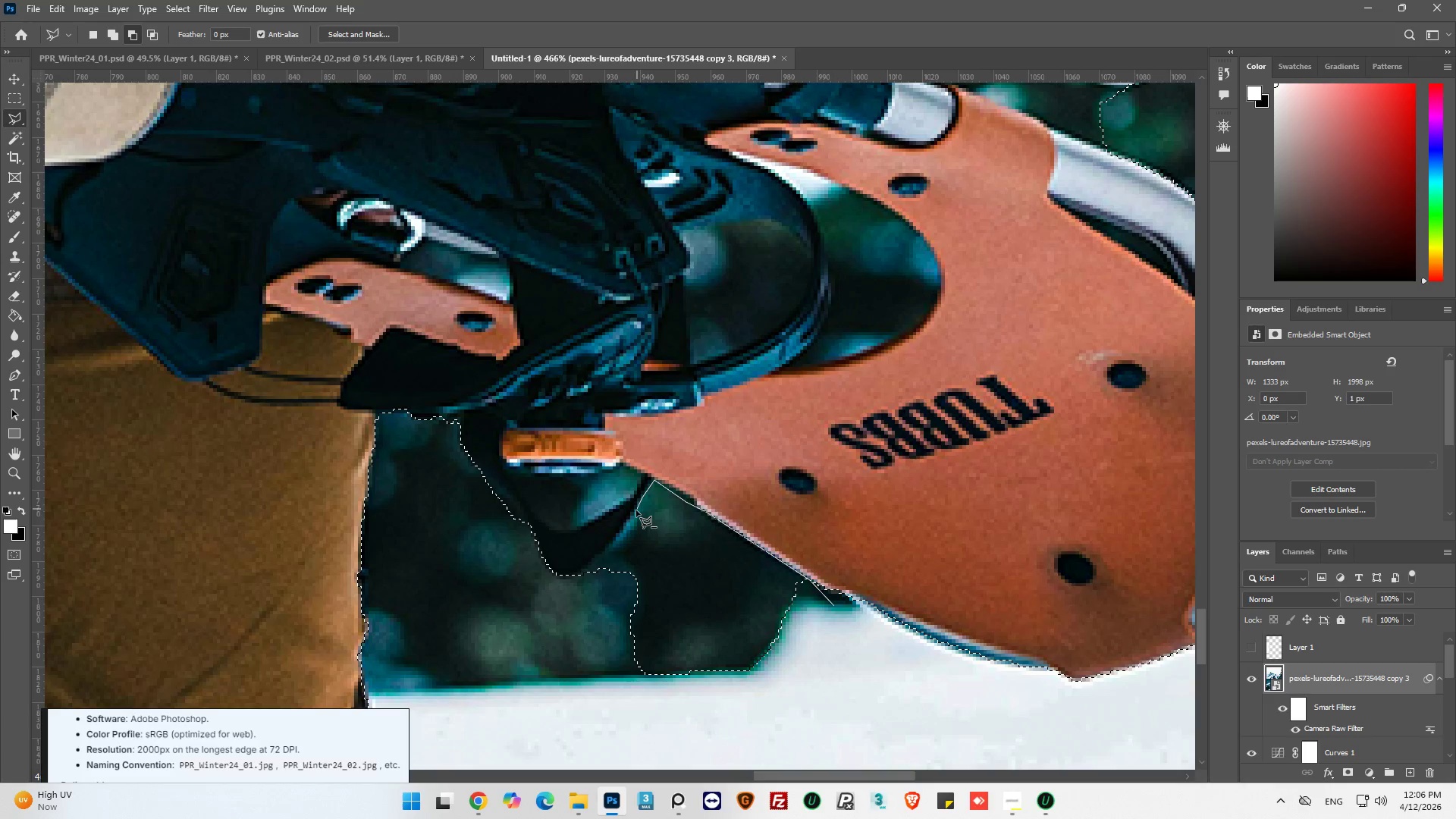 
left_click_drag(start_coordinate=[632, 516], to_coordinate=[630, 520])
 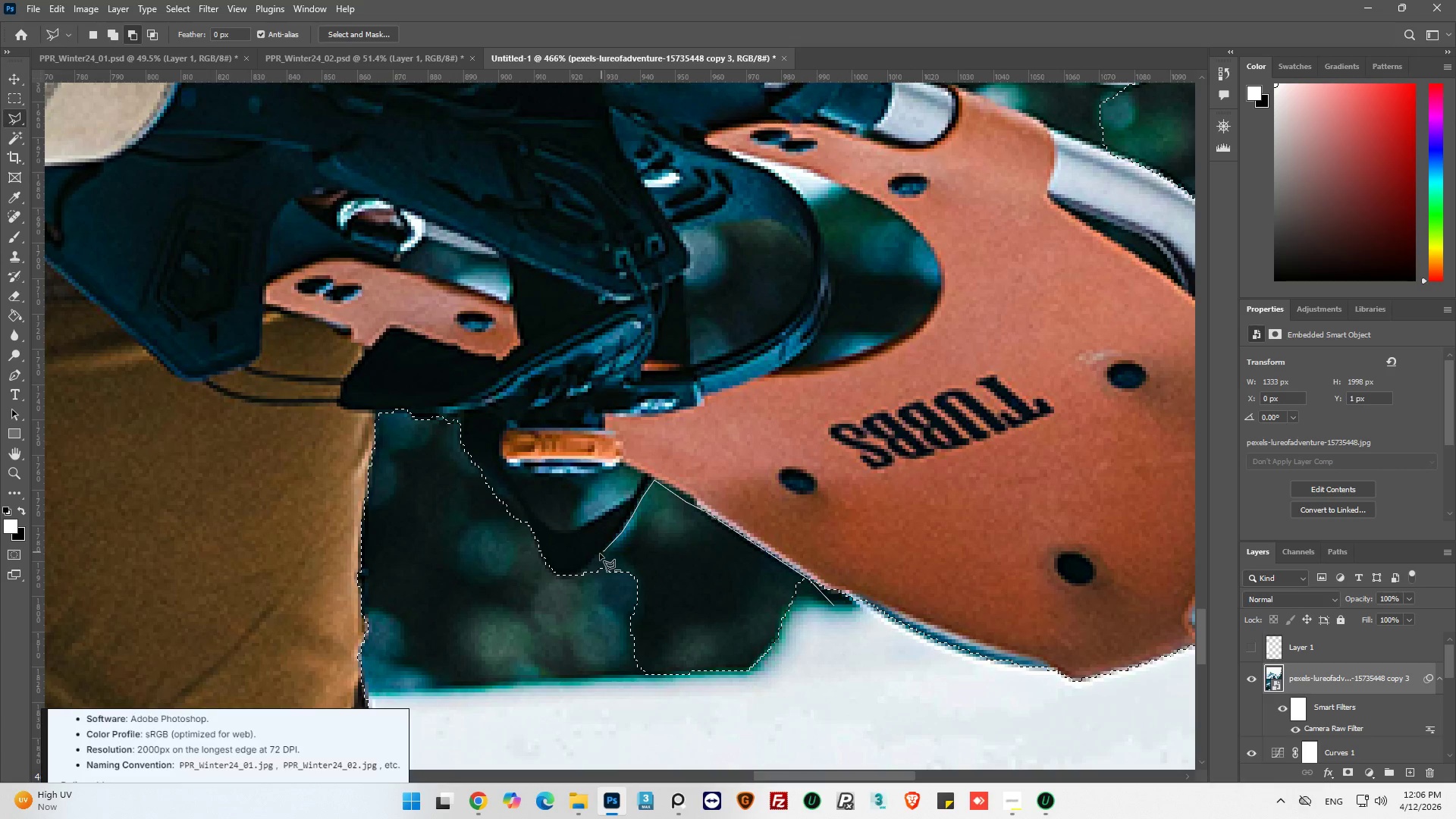 
left_click([568, 576])
 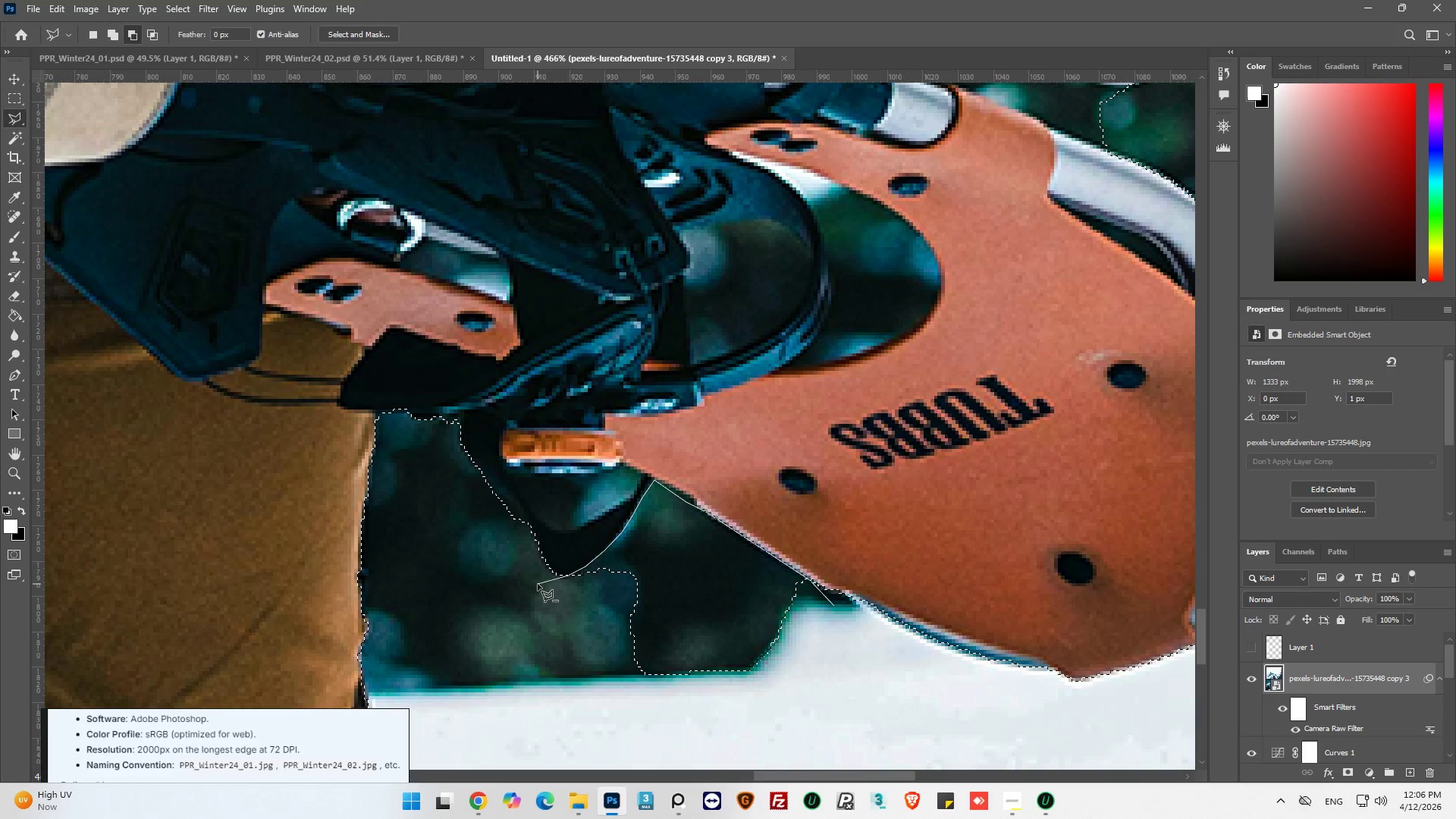 
left_click([538, 584])
 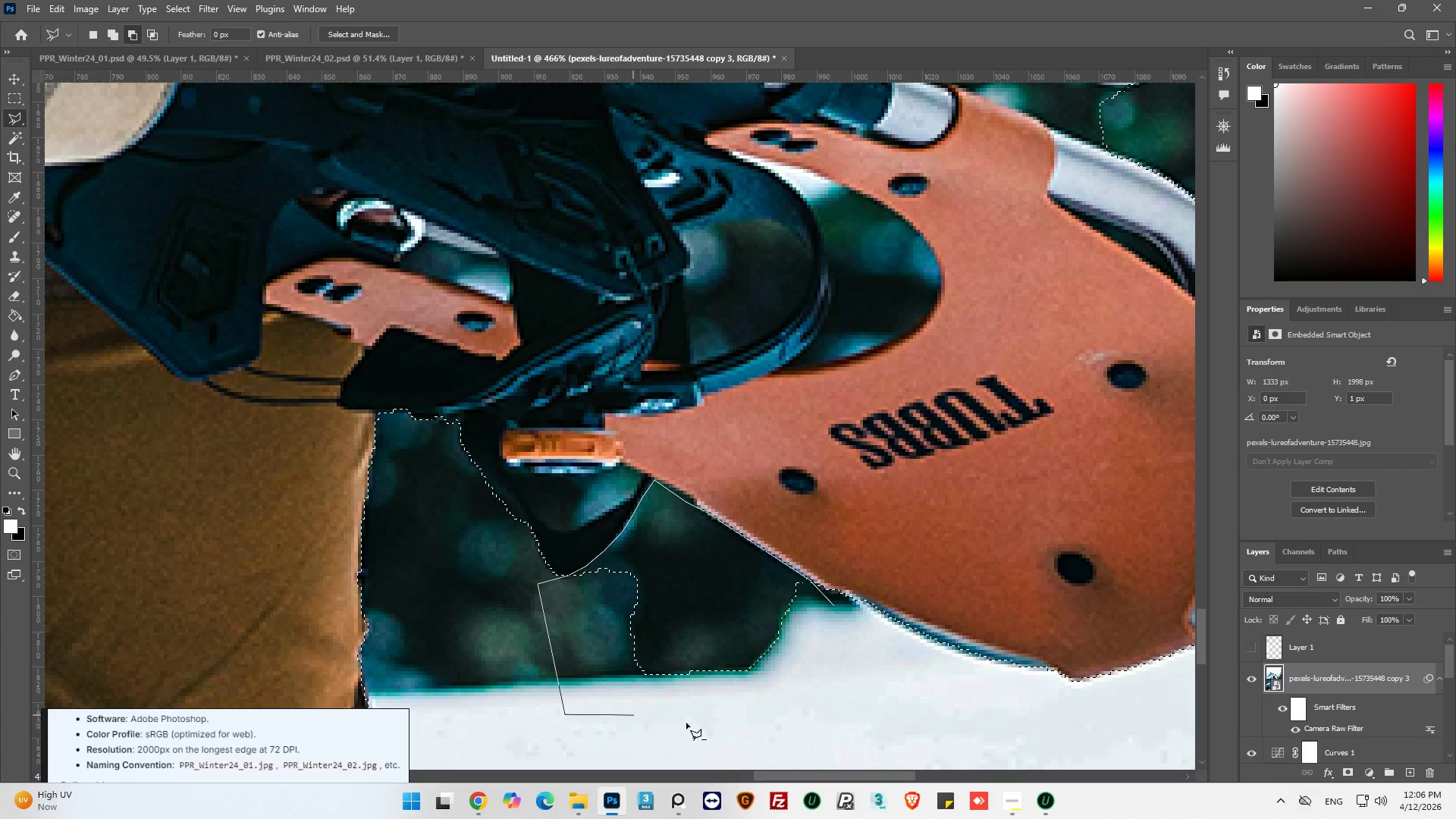 
left_click_drag(start_coordinate=[766, 733], to_coordinate=[766, 730])
 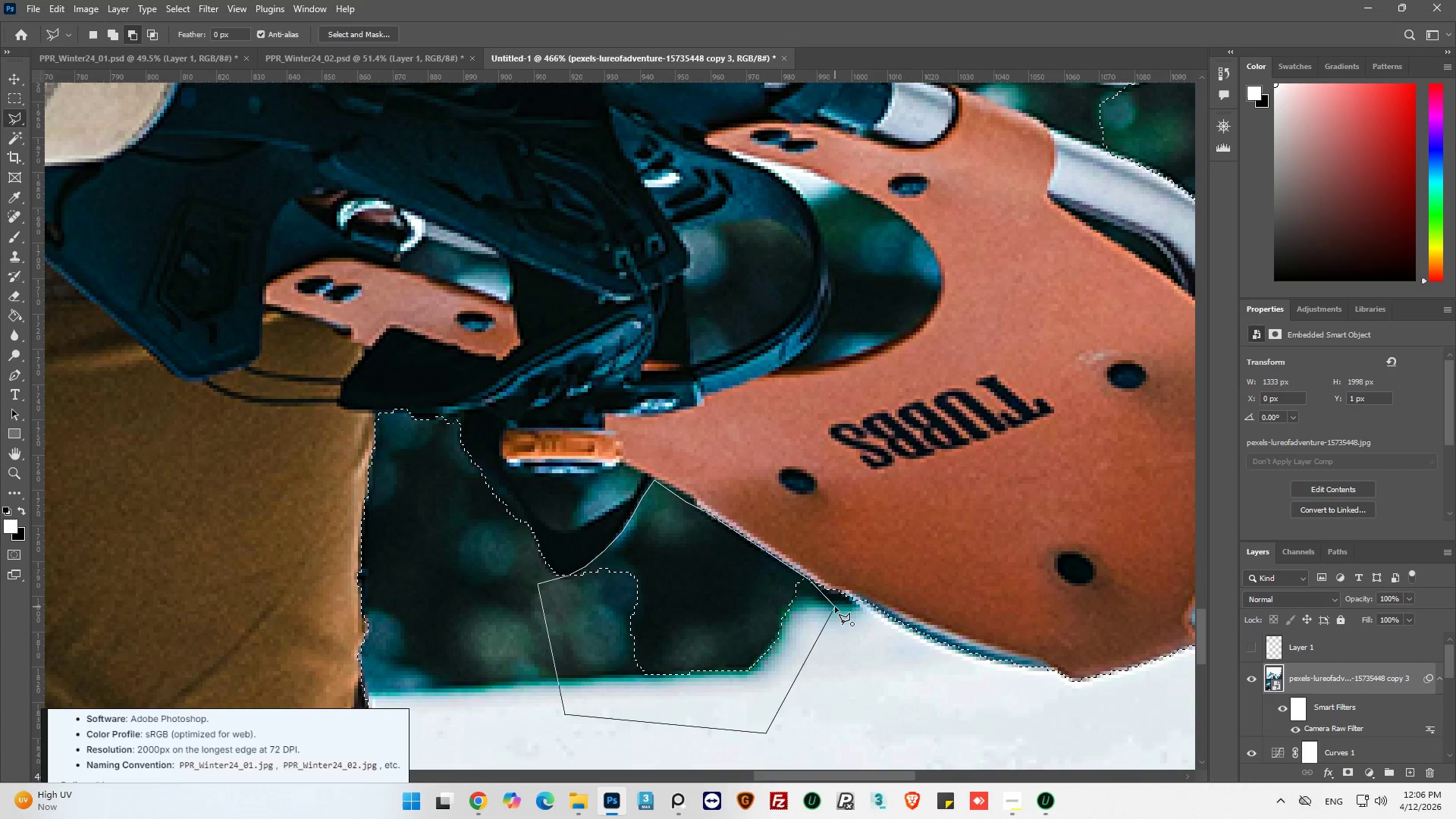 
left_click([835, 607])
 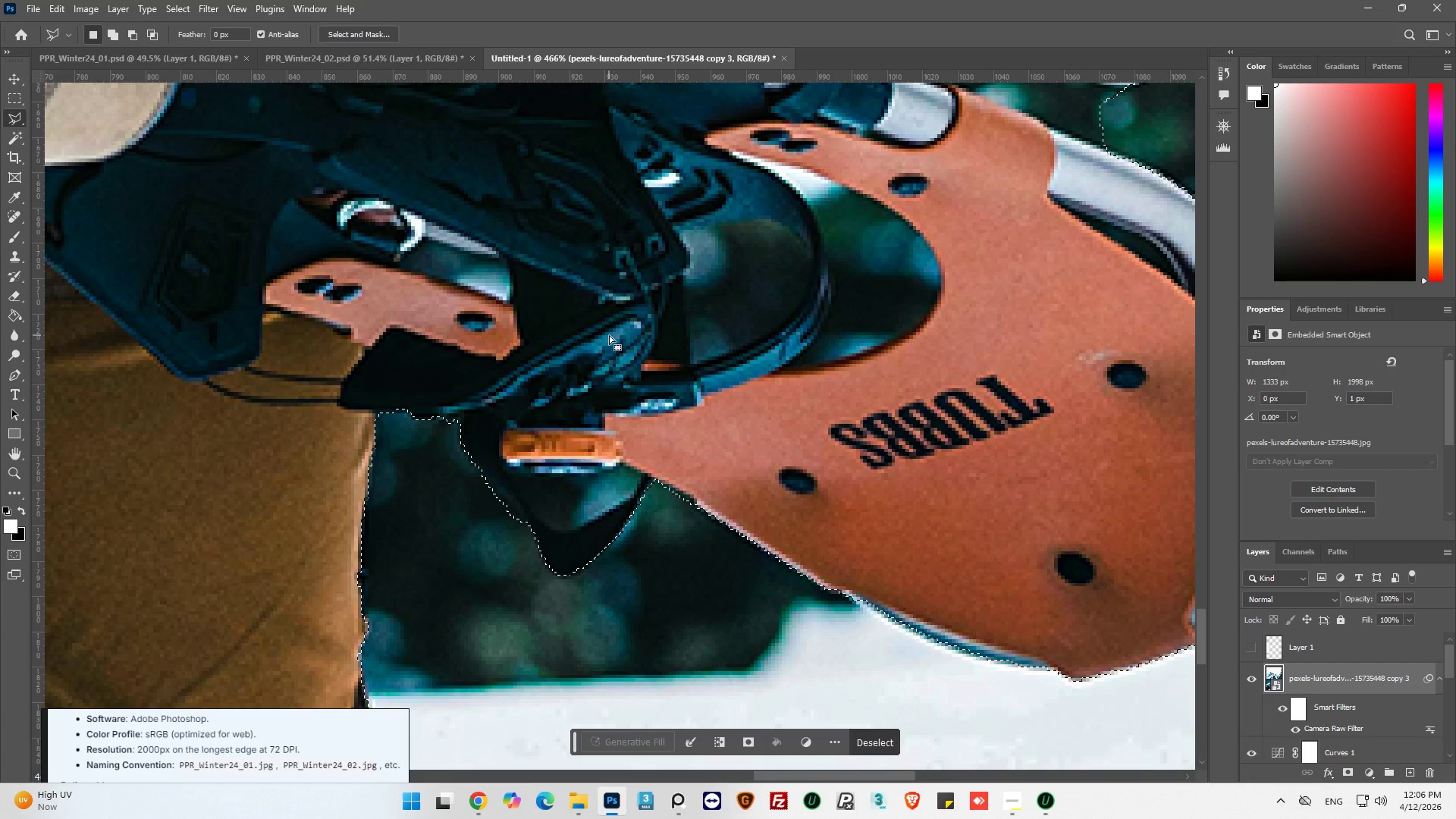 
scroll: coordinate [619, 347], scroll_direction: up, amount: 13.0
 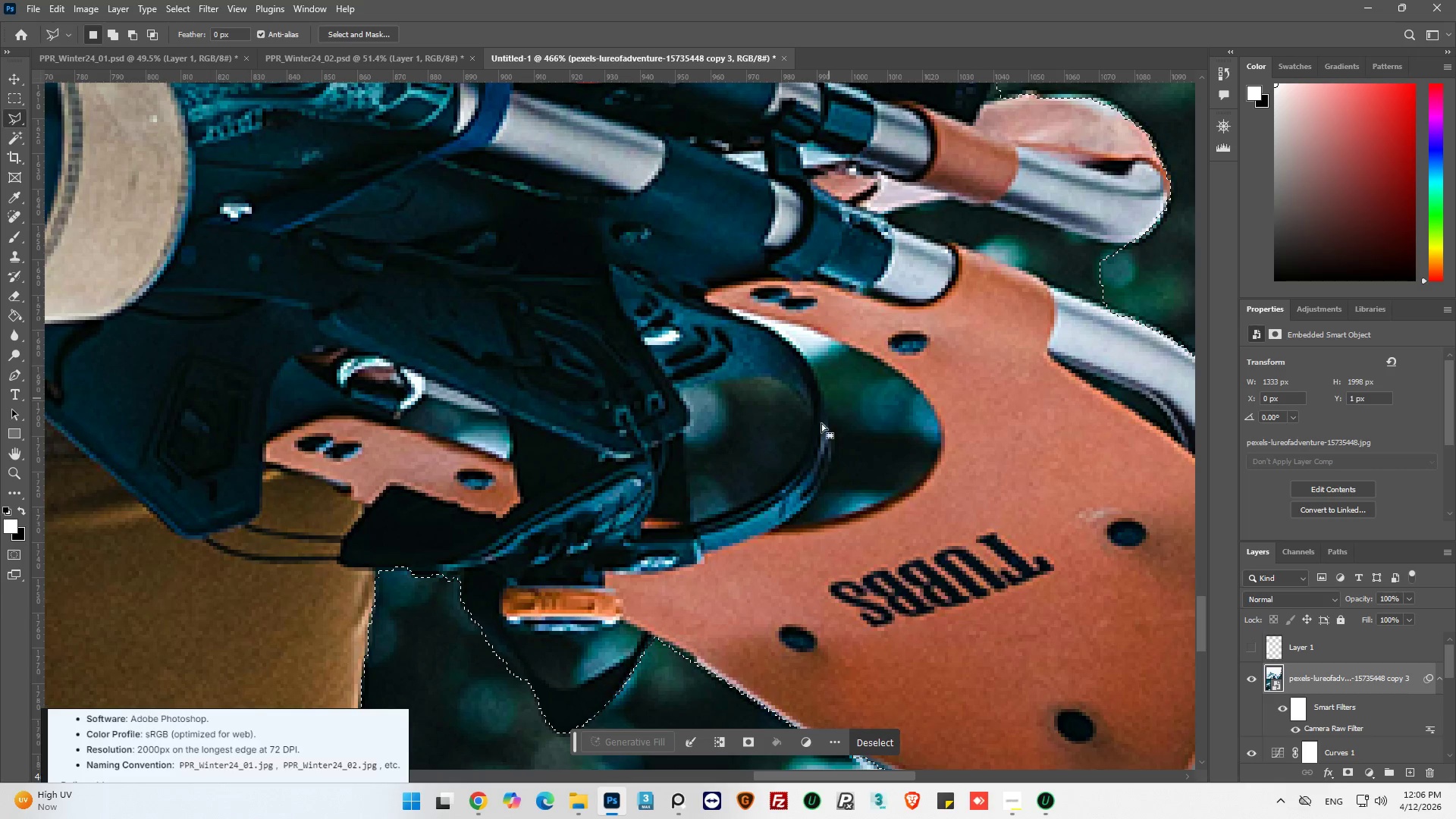 
scroll: coordinate [714, 495], scroll_direction: down, amount: 11.0
 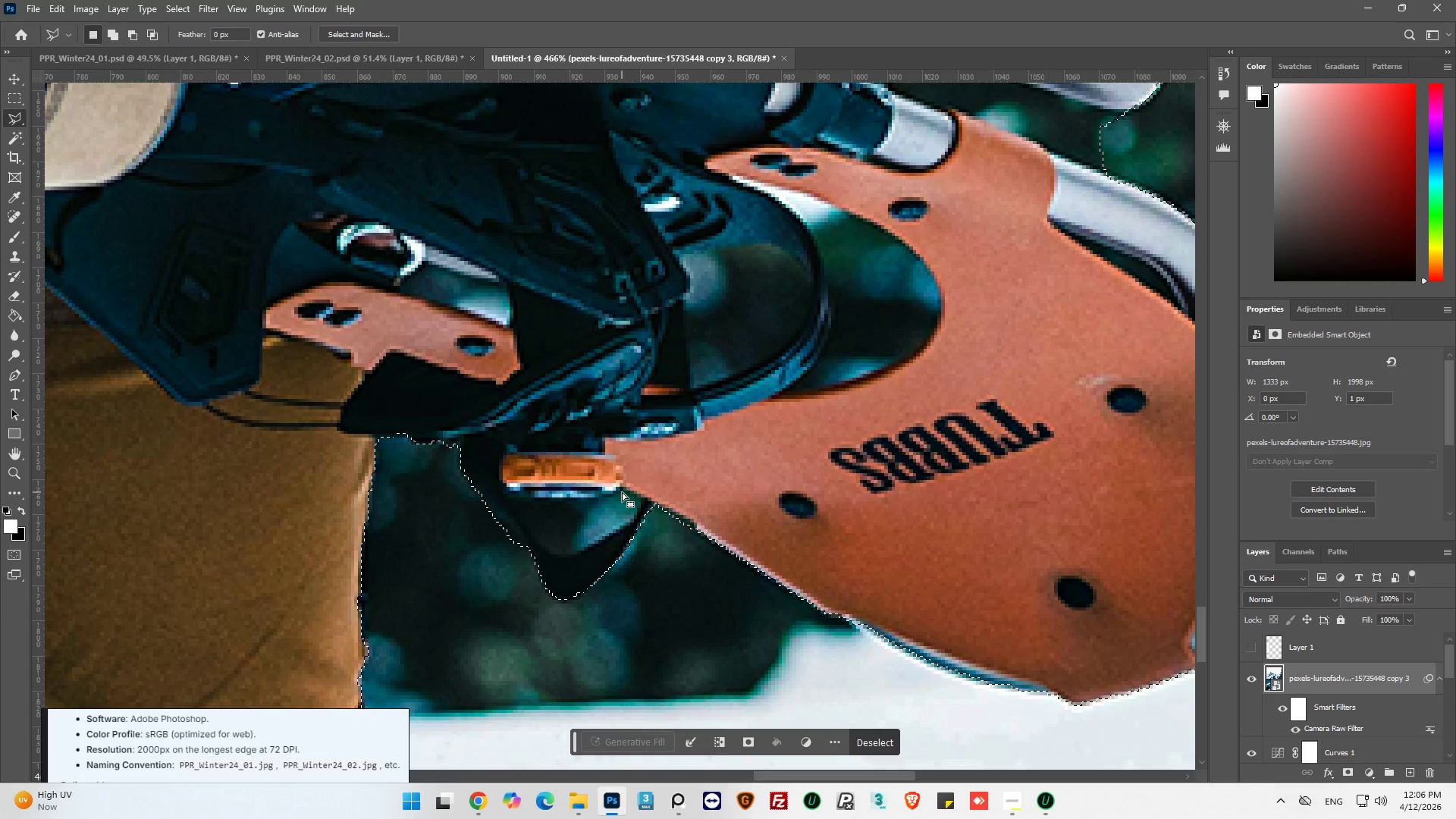 
hold_key(key=AltLeft, duration=1.26)
left_click([620, 489])
 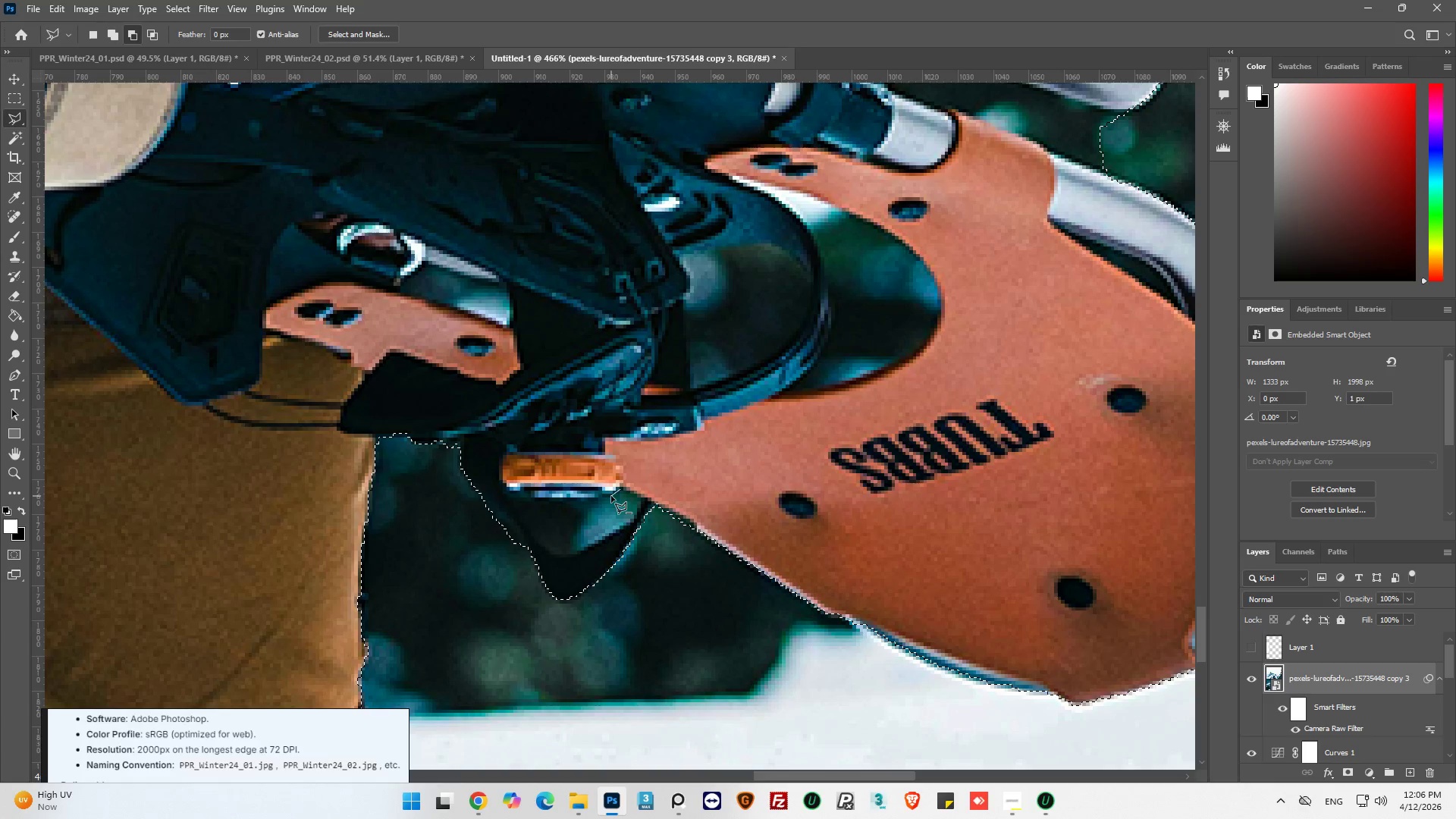 
left_click_drag(start_coordinate=[610, 496], to_coordinate=[605, 495])
 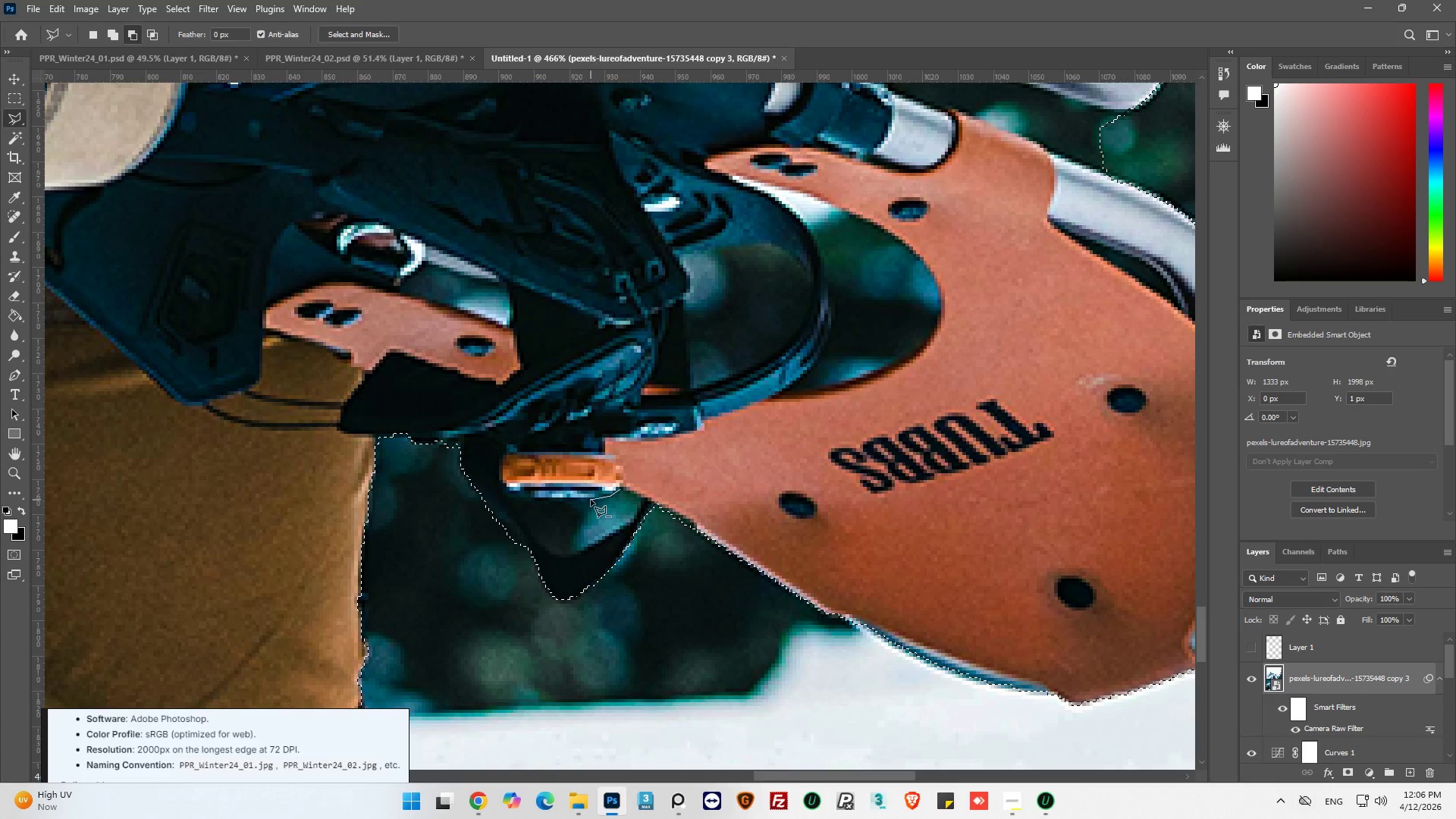 
left_click_drag(start_coordinate=[591, 500], to_coordinate=[587, 500])
 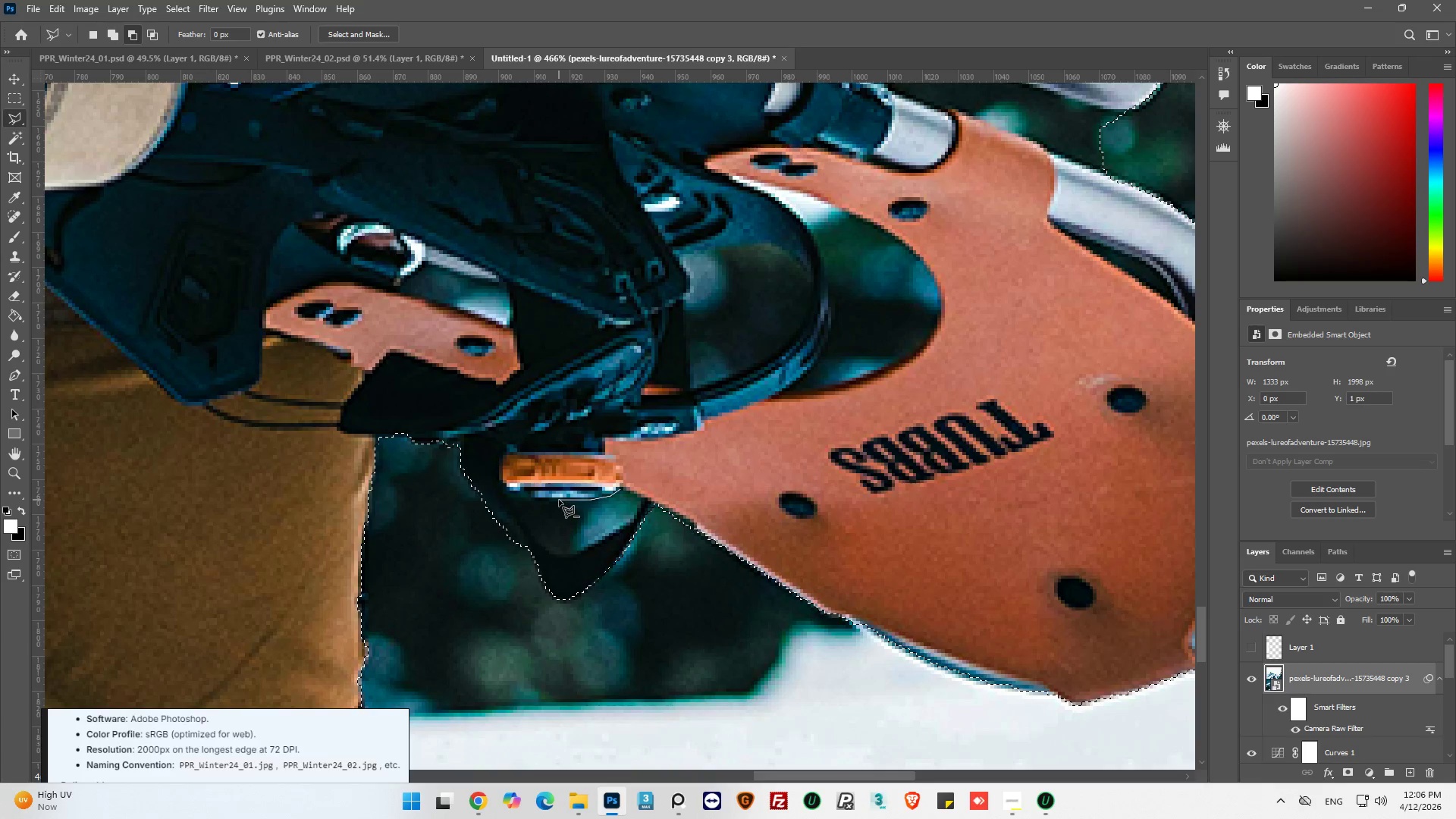 
left_click_drag(start_coordinate=[559, 500], to_coordinate=[544, 500])
 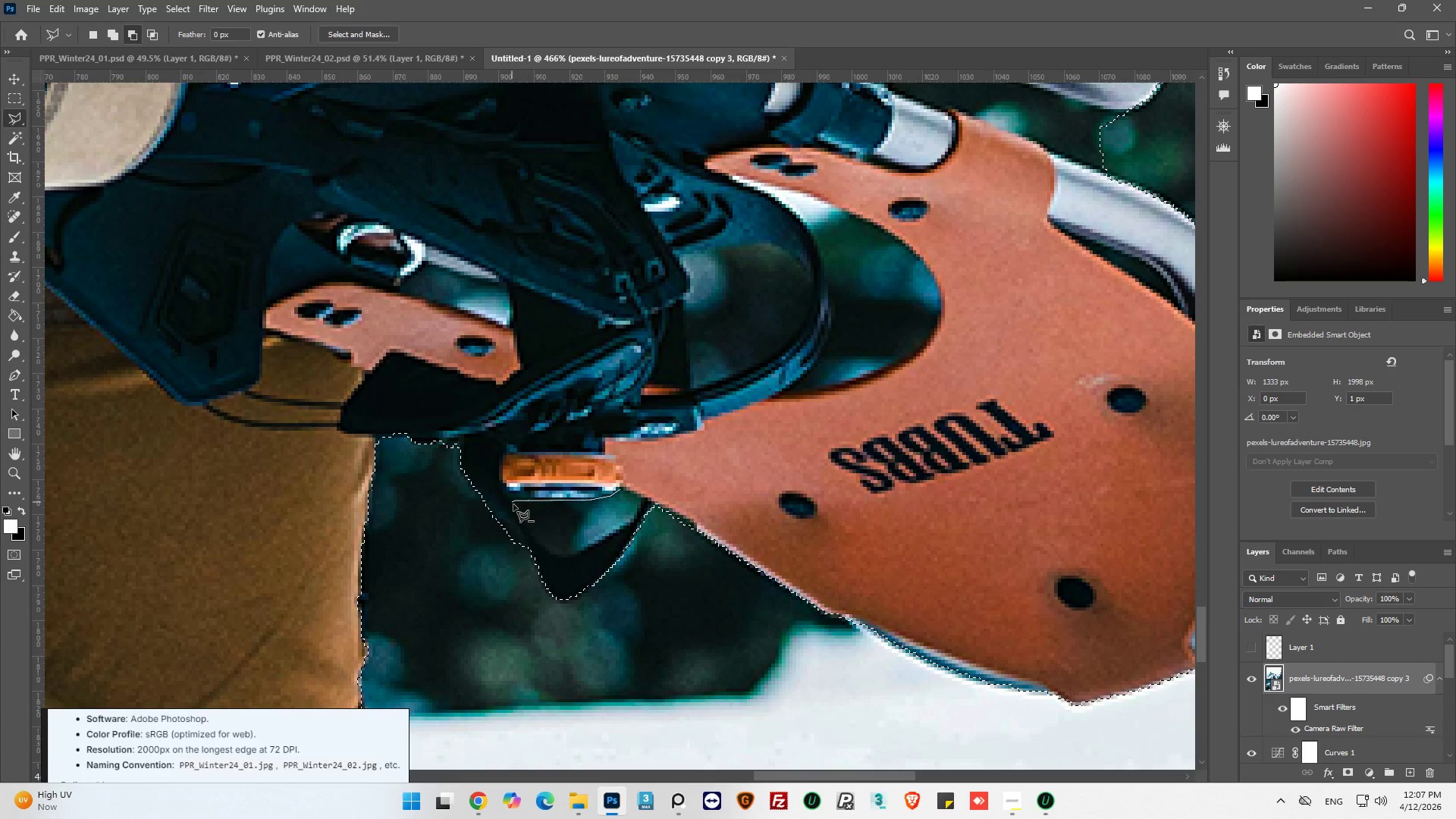 
left_click_drag(start_coordinate=[530, 526], to_coordinate=[538, 534])
 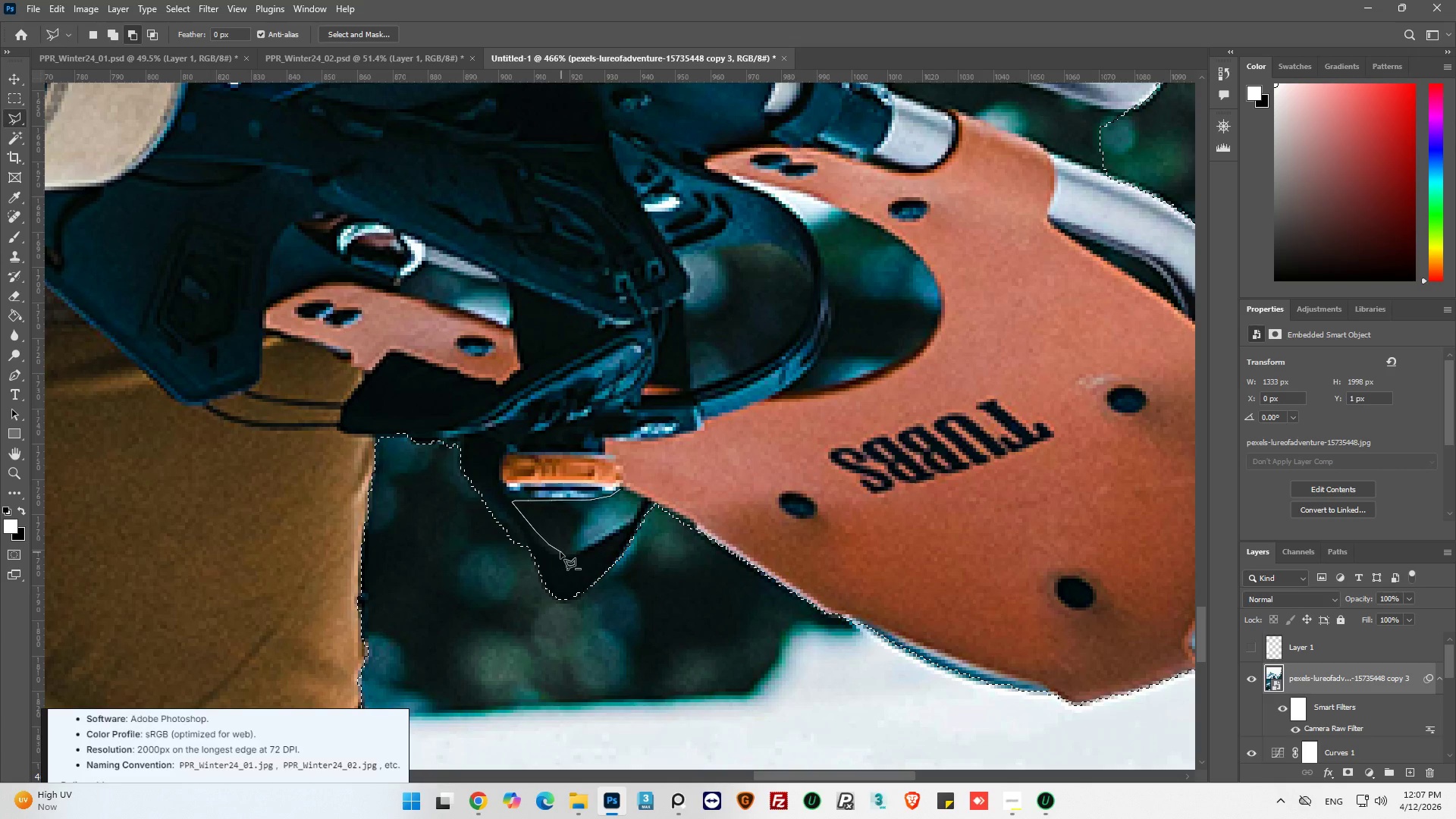 
left_click_drag(start_coordinate=[555, 551], to_coordinate=[560, 551])
 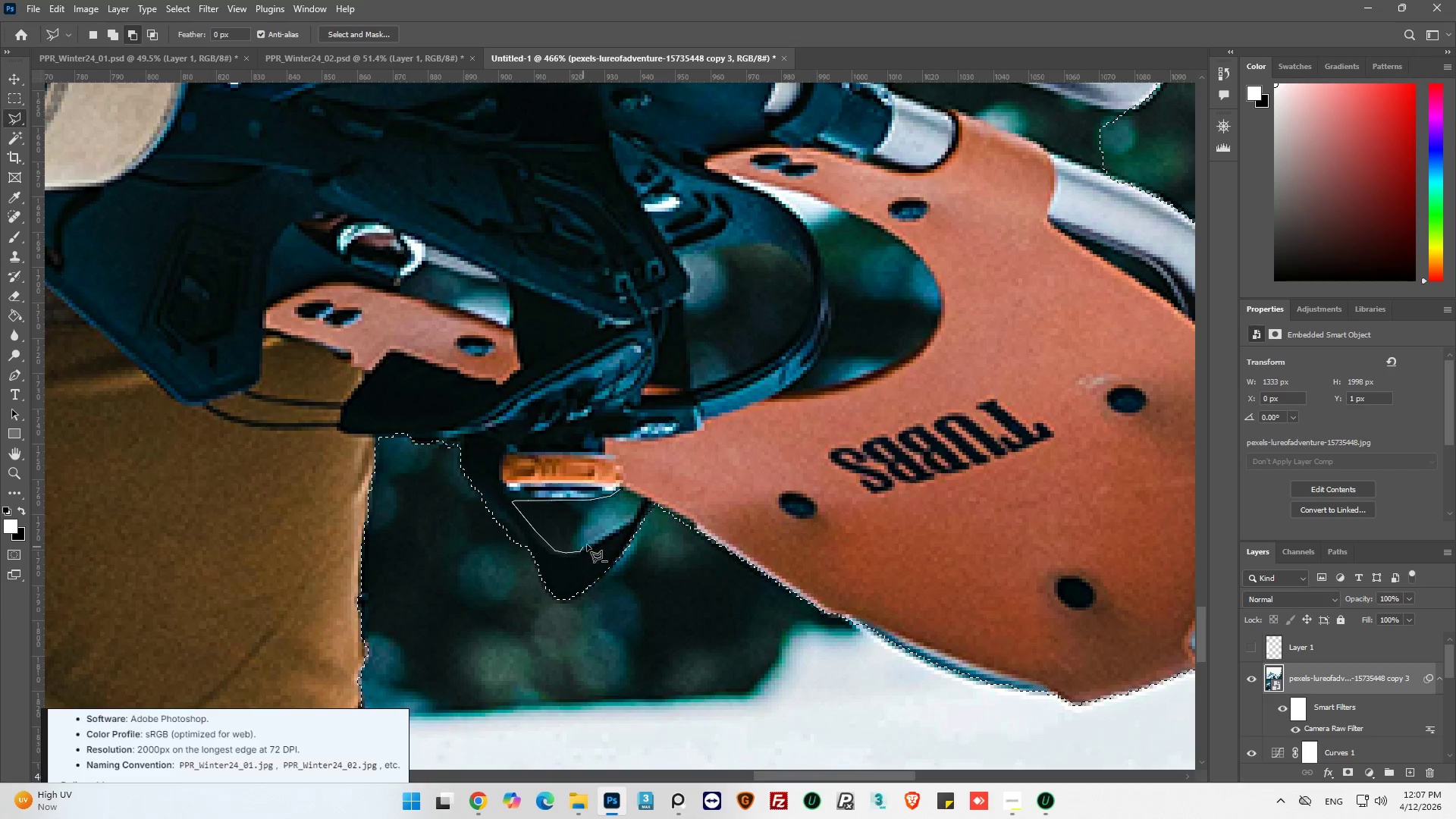 
left_click_drag(start_coordinate=[592, 543], to_coordinate=[598, 539])
 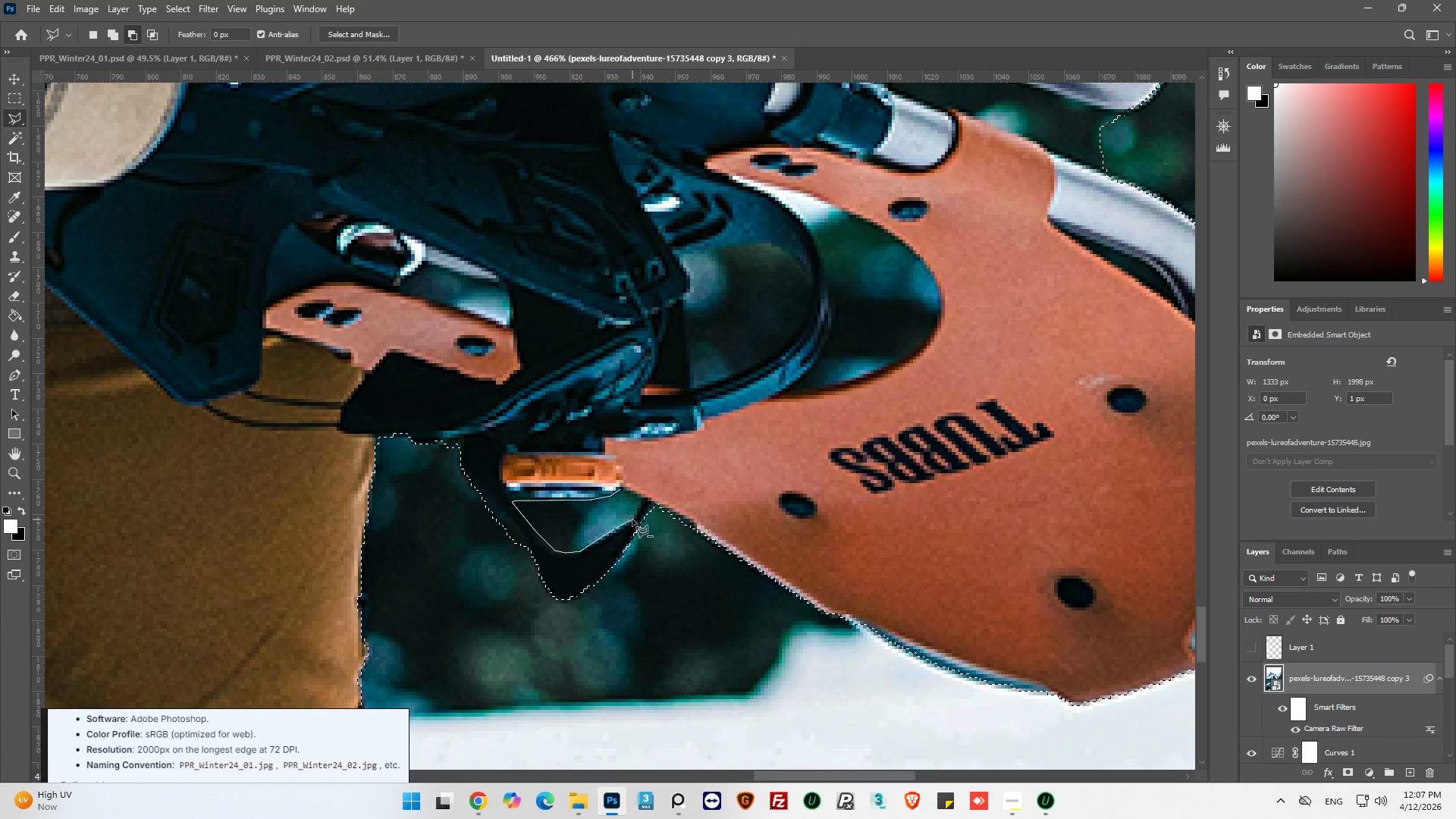 
left_click([635, 516])
 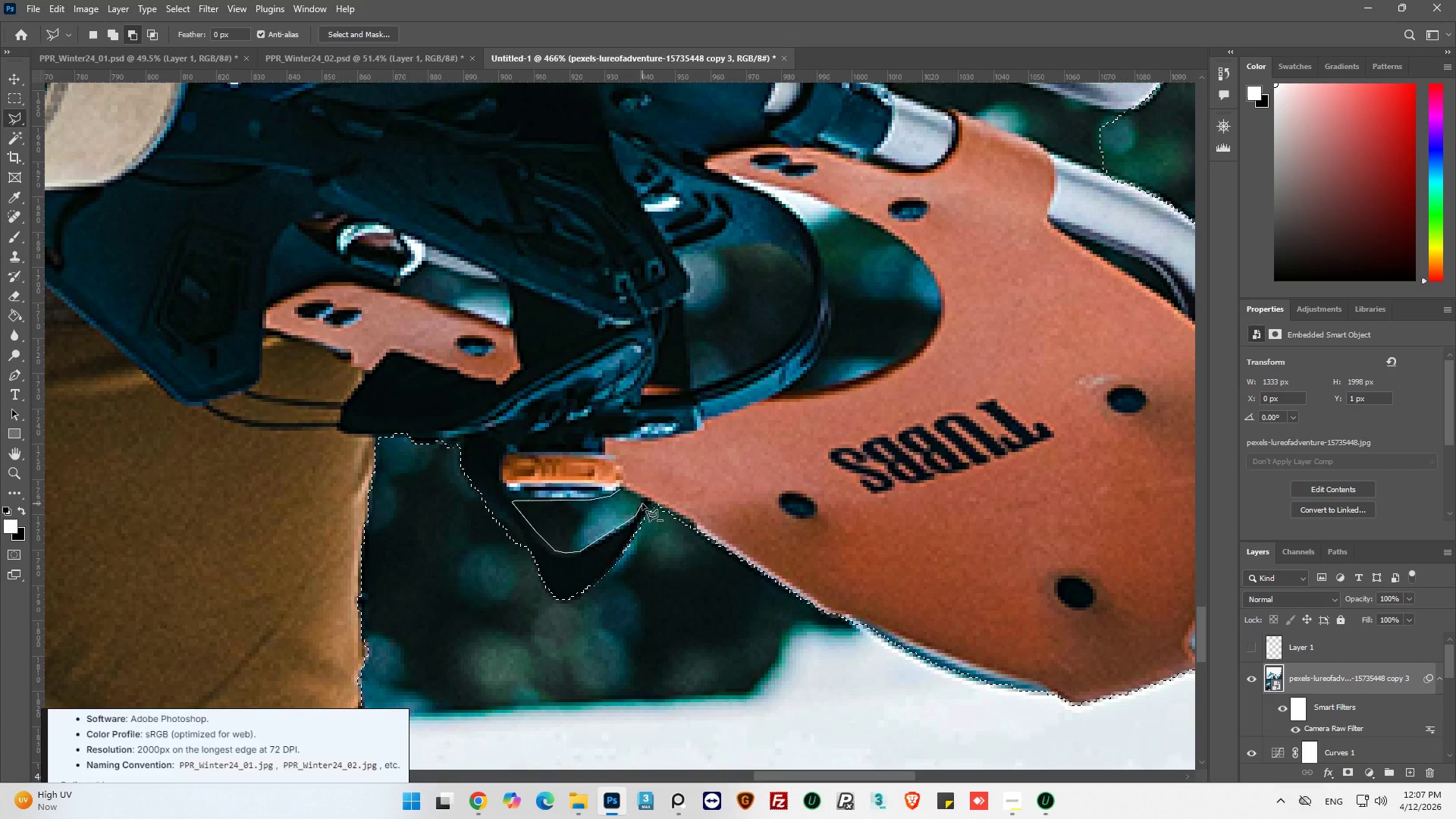 
left_click([642, 504])
 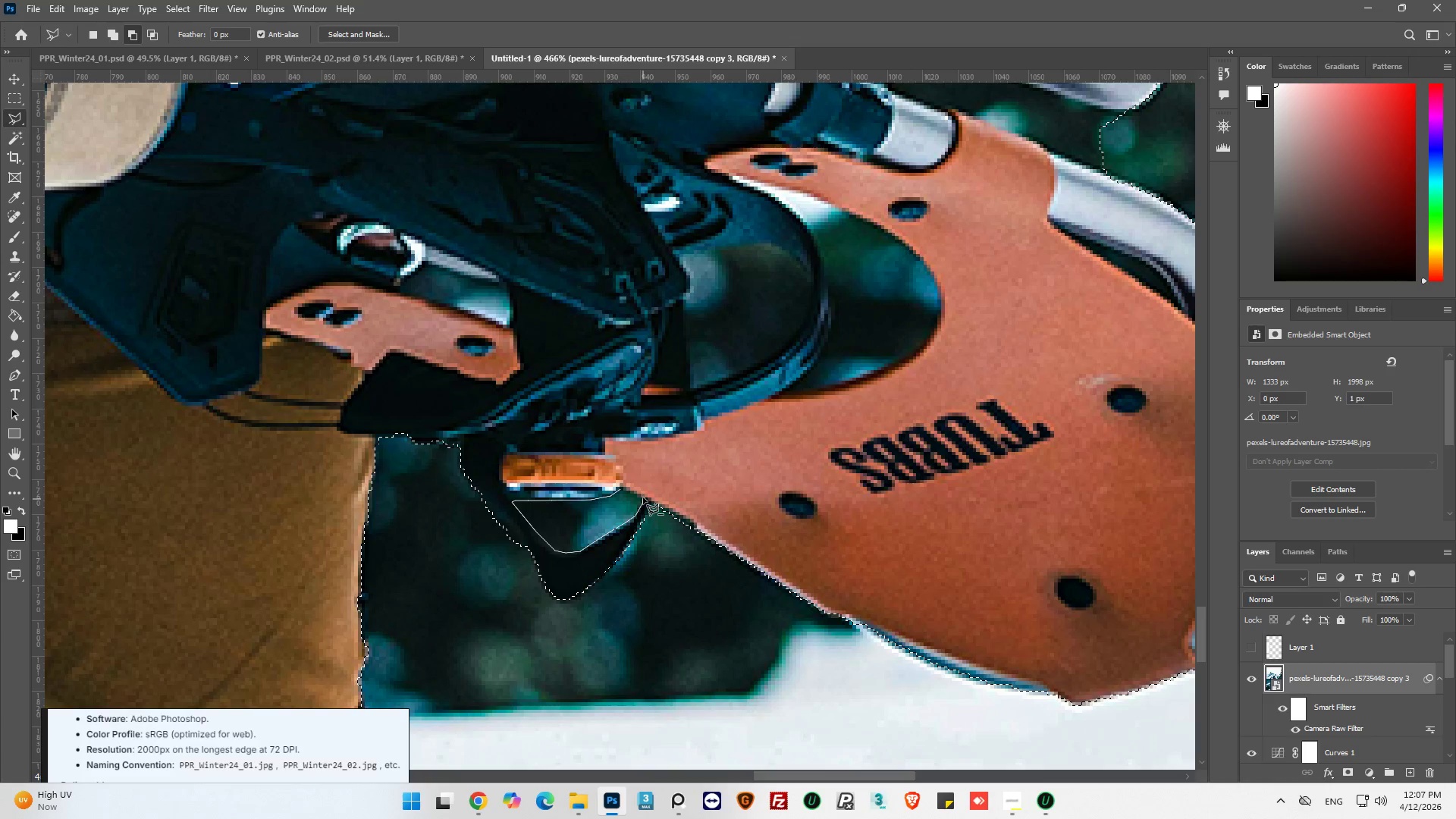 
left_click([643, 497])
 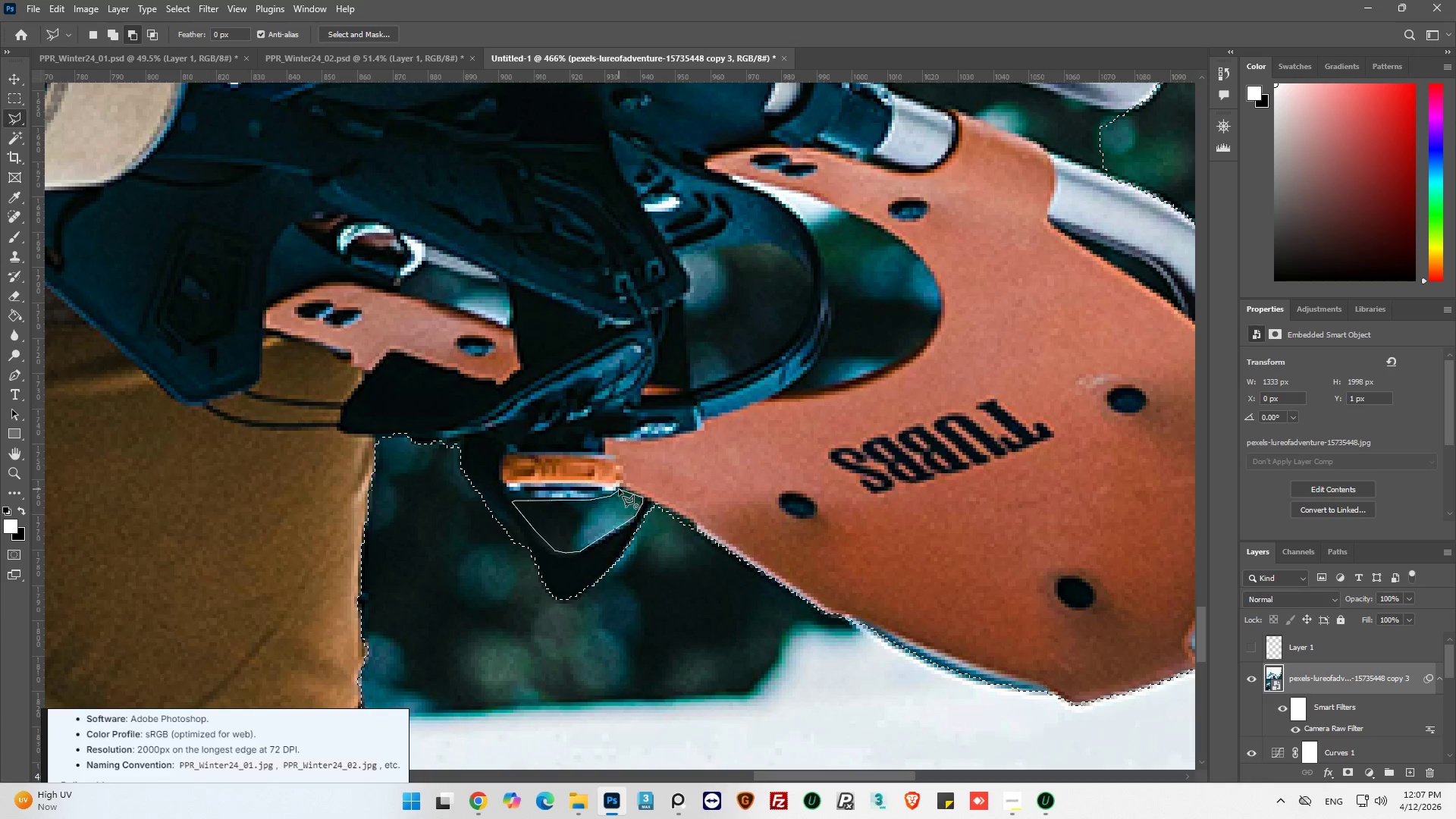 
left_click([619, 489])
 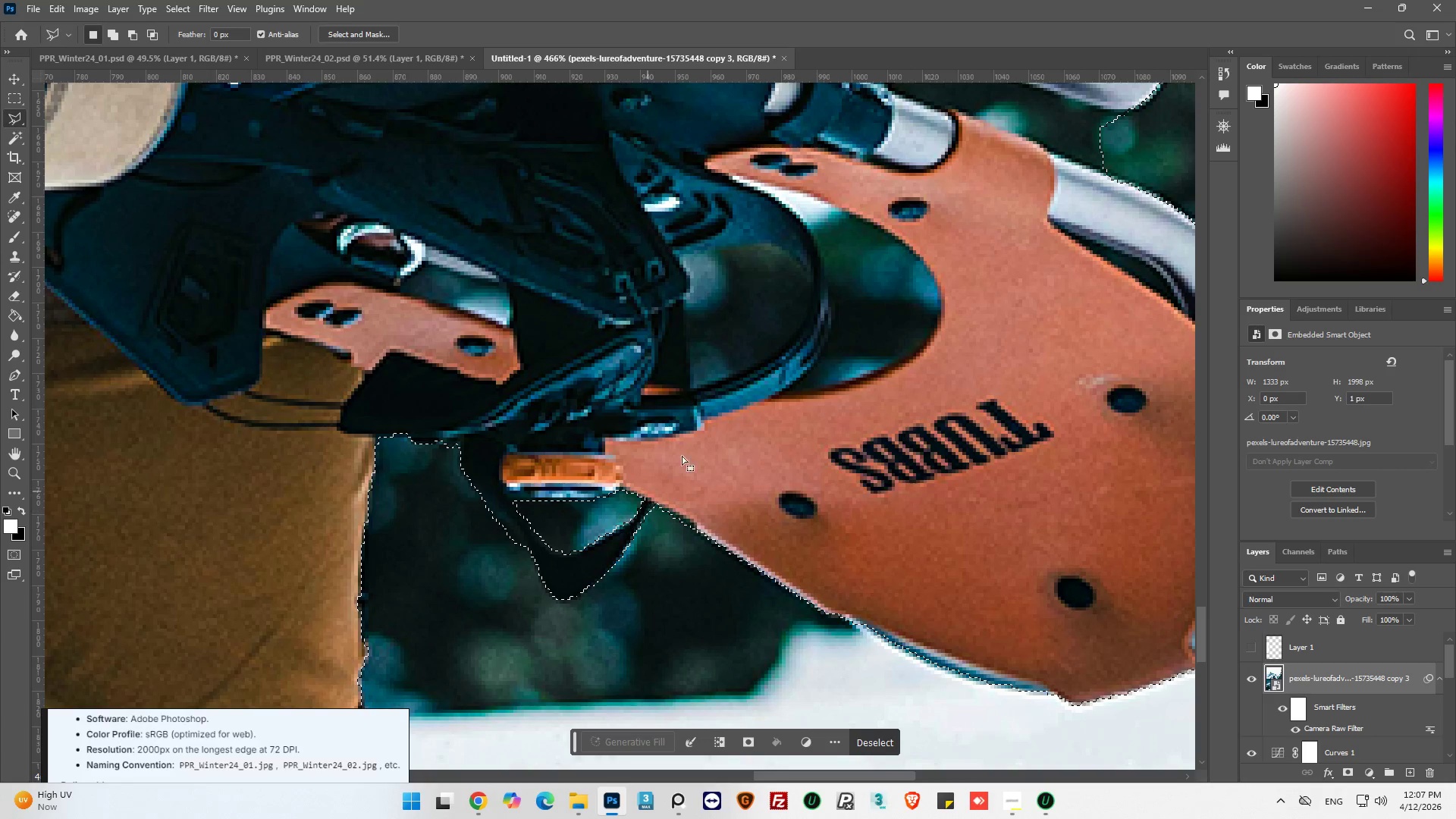 
scroll: coordinate [695, 426], scroll_direction: up, amount: 17.0
 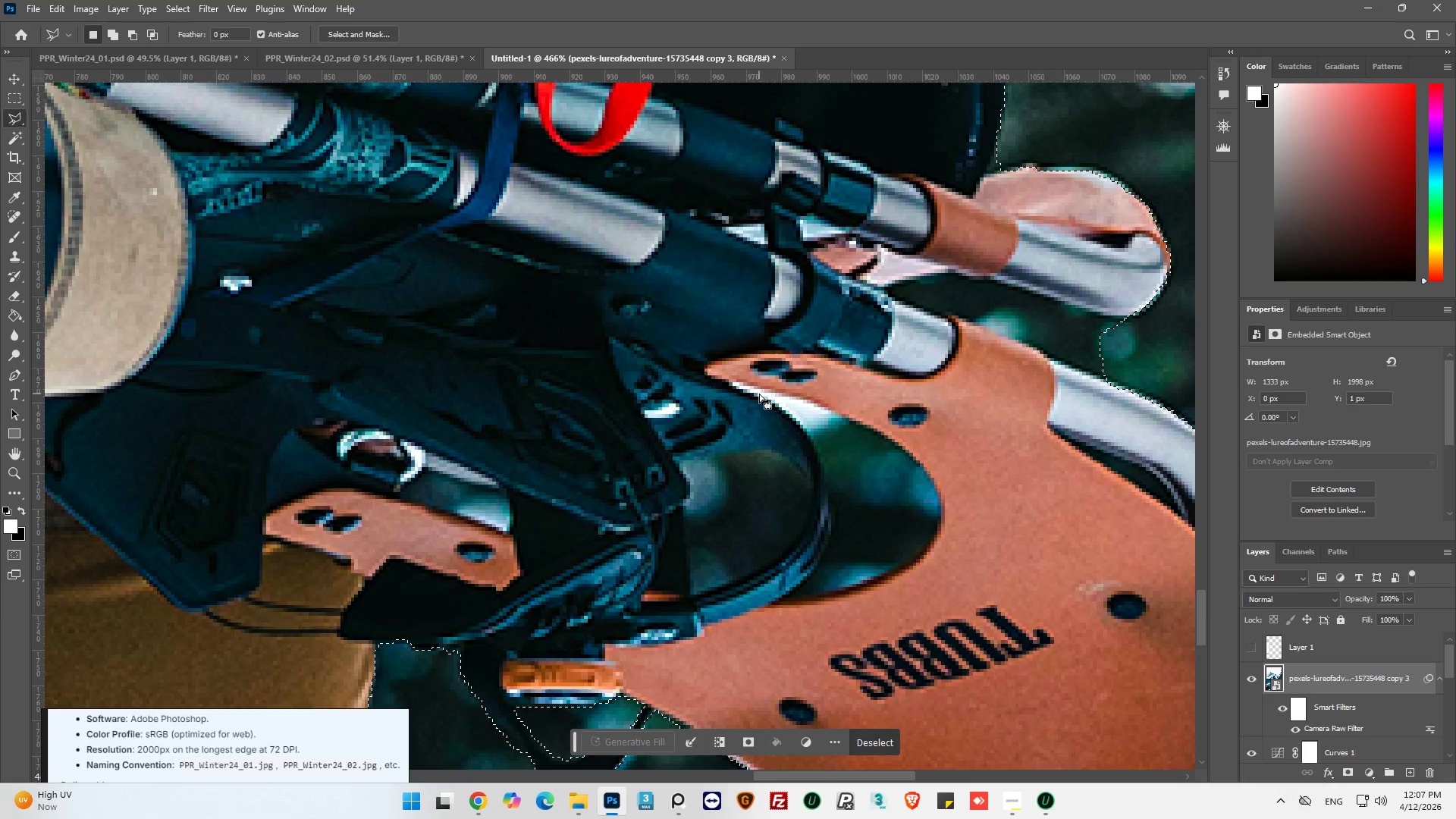 
hold_key(key=AltLeft, duration=1.5)
left_click([732, 383])
 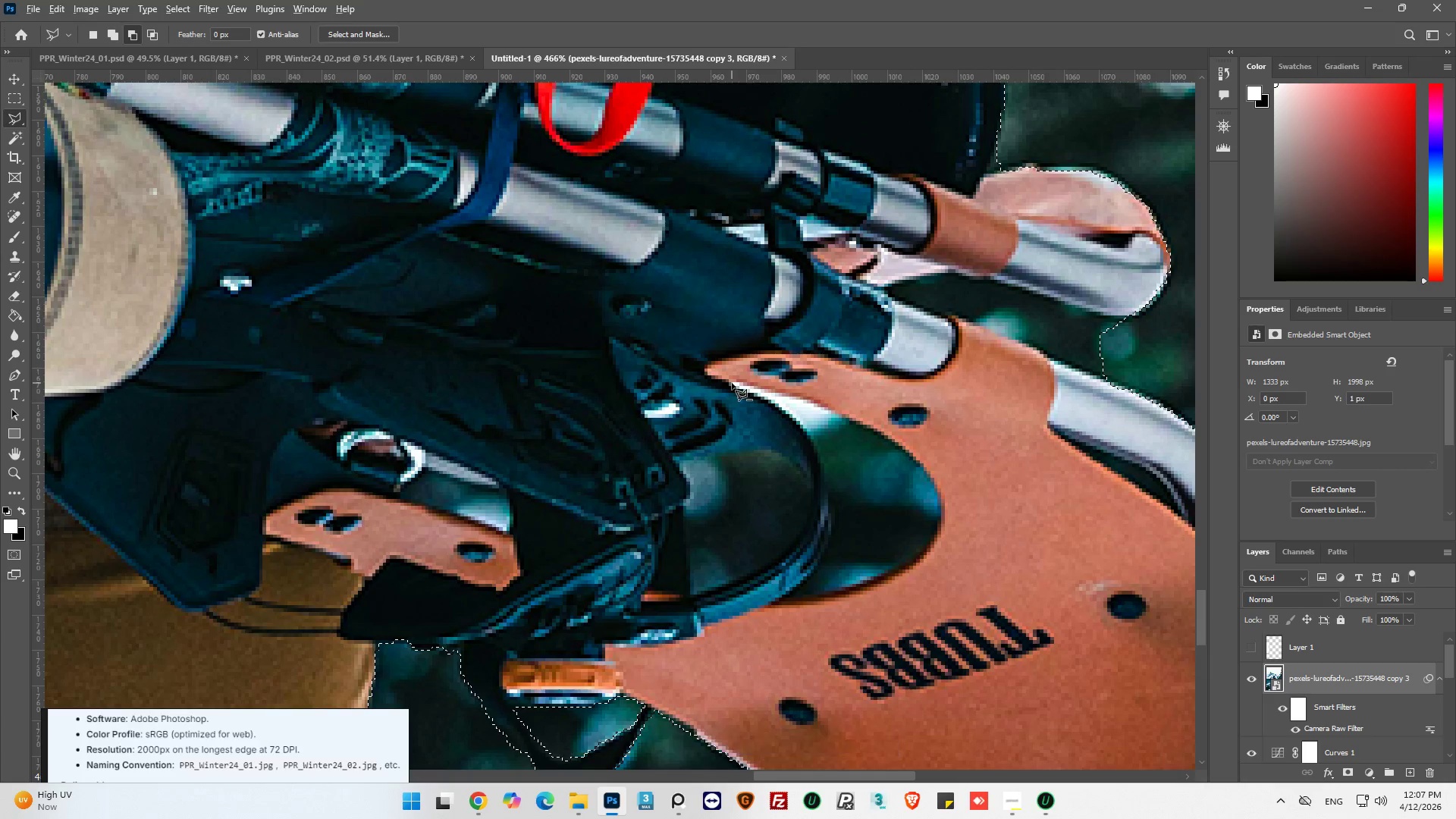 
key(Alt+AltLeft)
 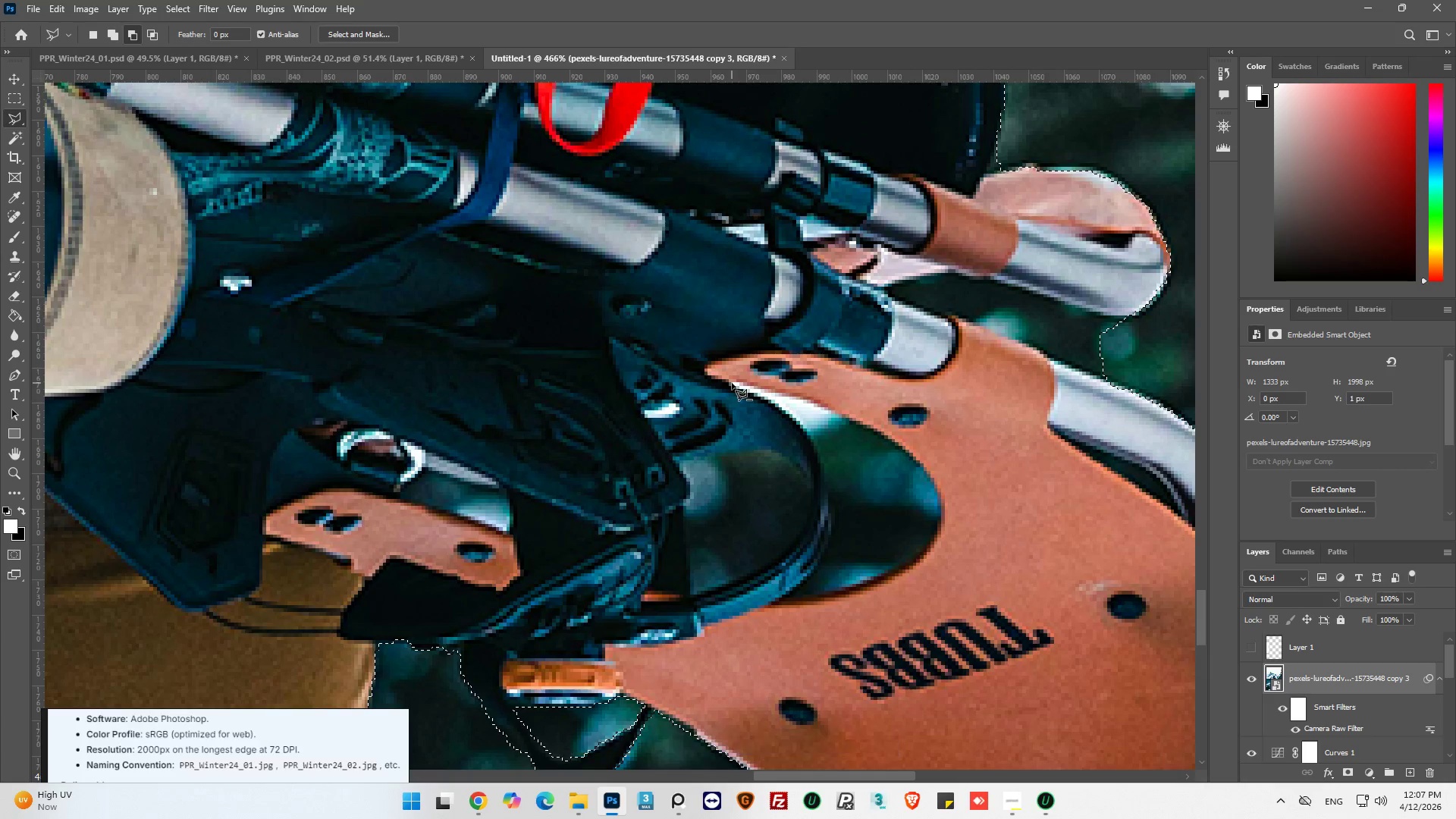 
key(Alt+AltLeft)
 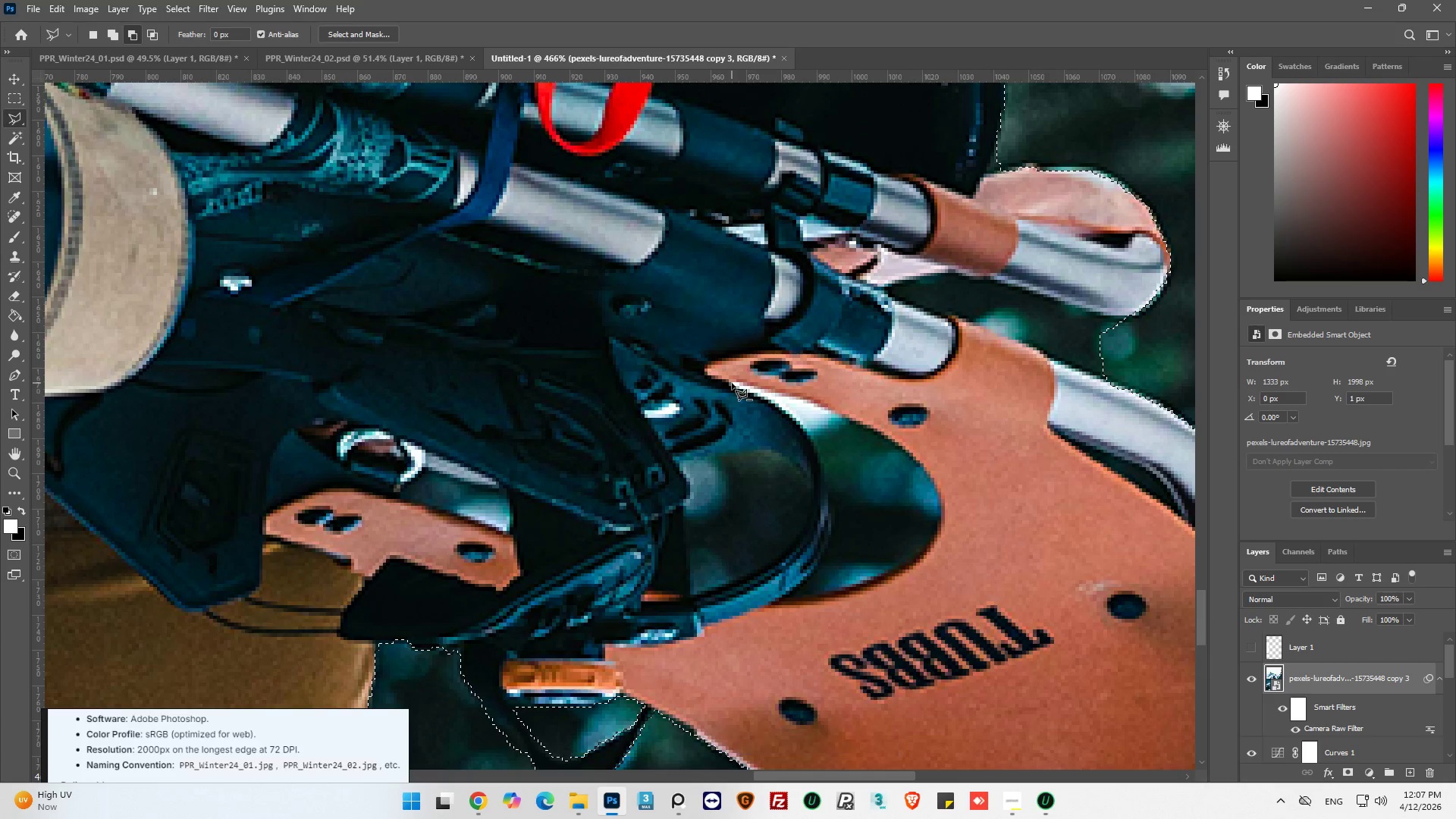 
key(Alt+AltLeft)
 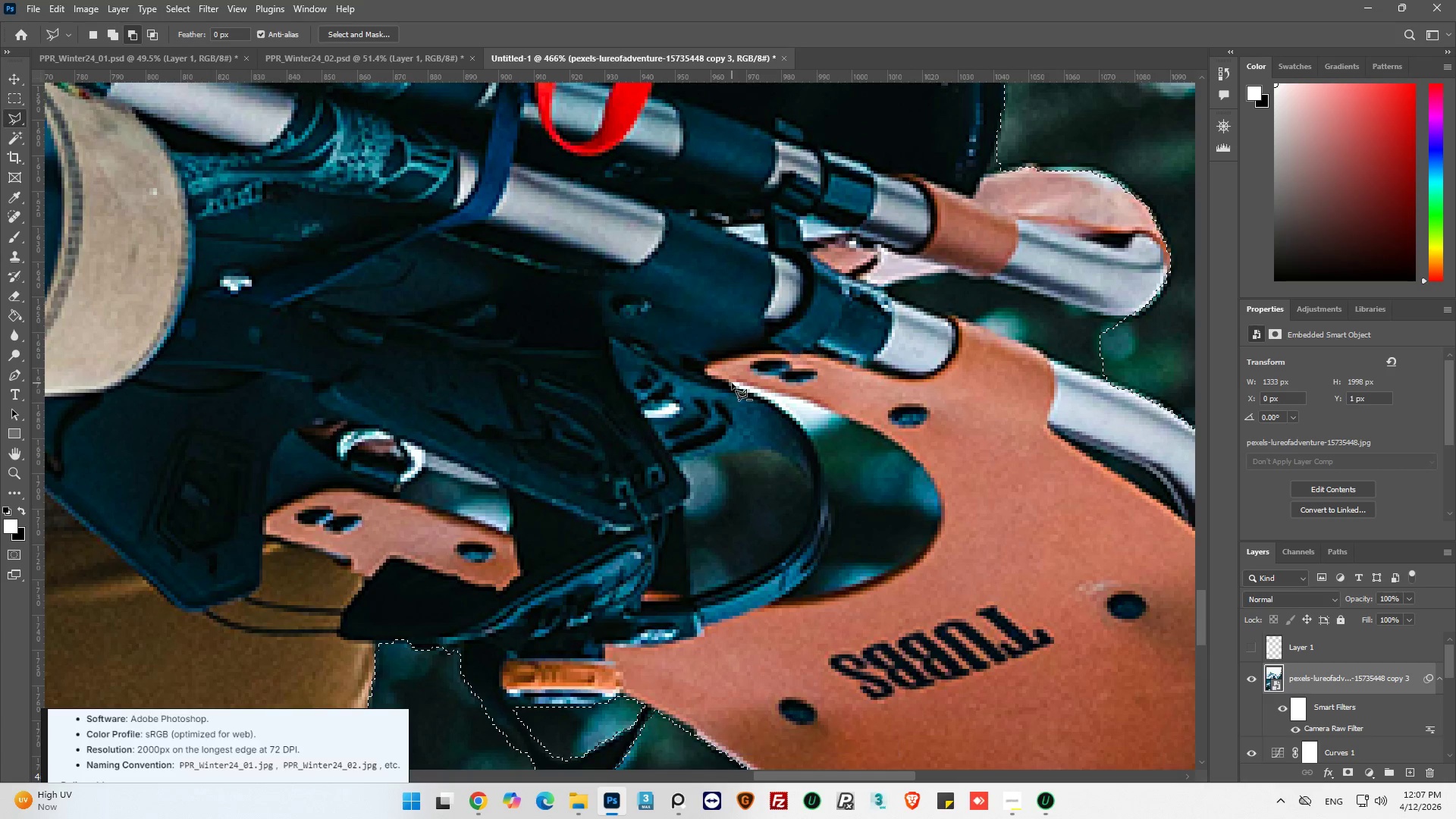 
key(Alt+AltLeft)
 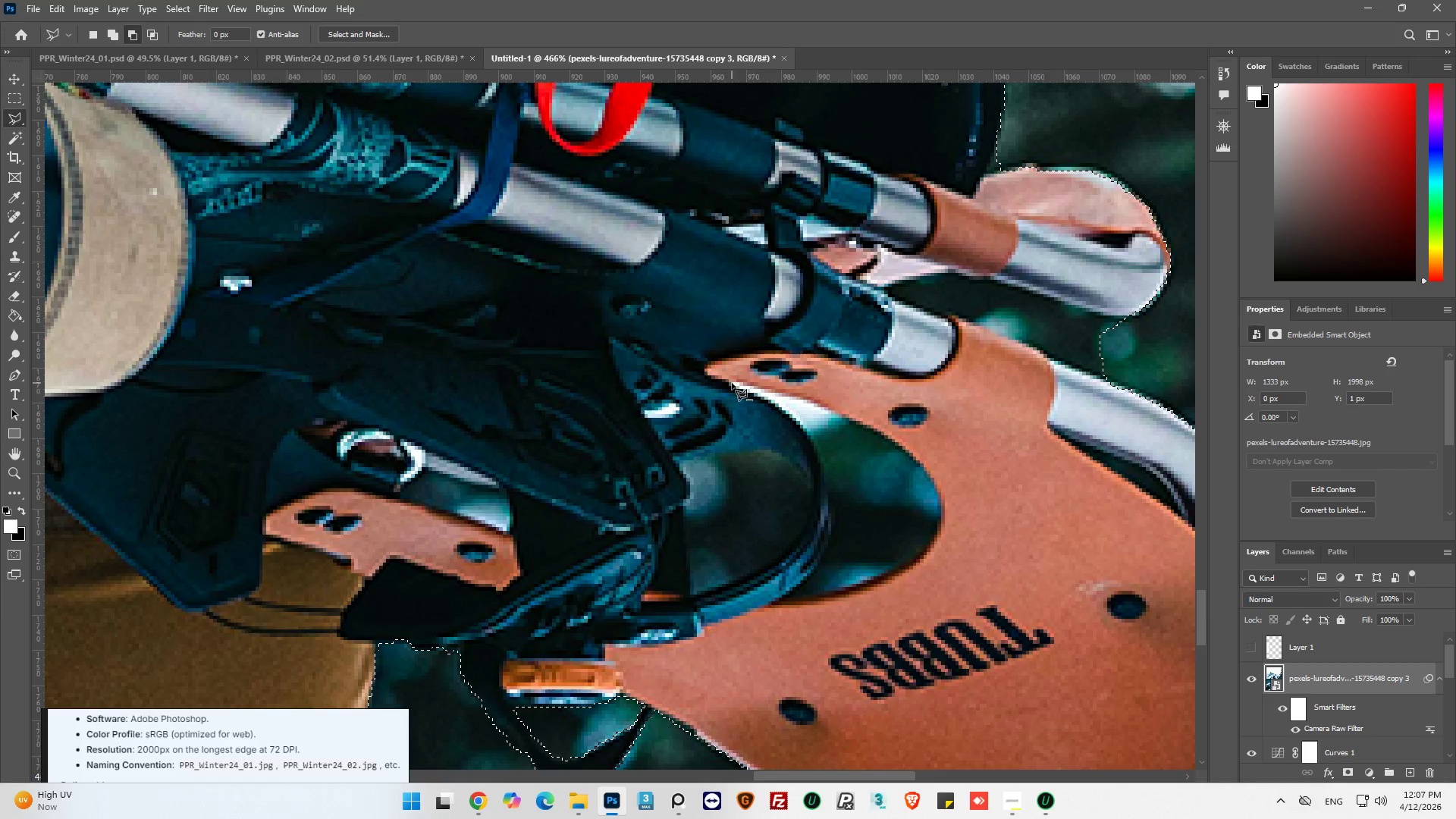 
key(Alt+AltLeft)
 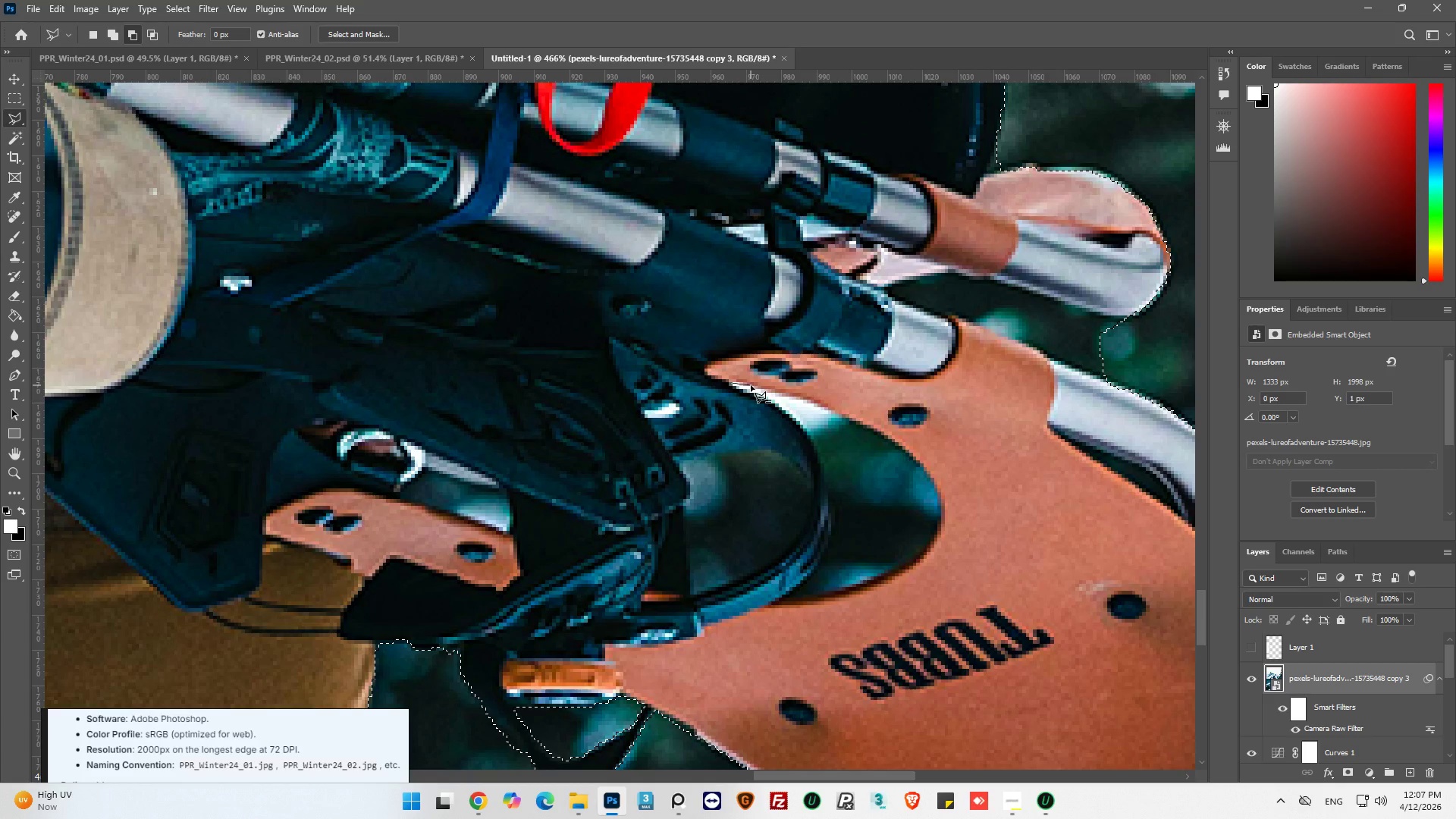 
left_click_drag(start_coordinate=[752, 385], to_coordinate=[766, 389])
 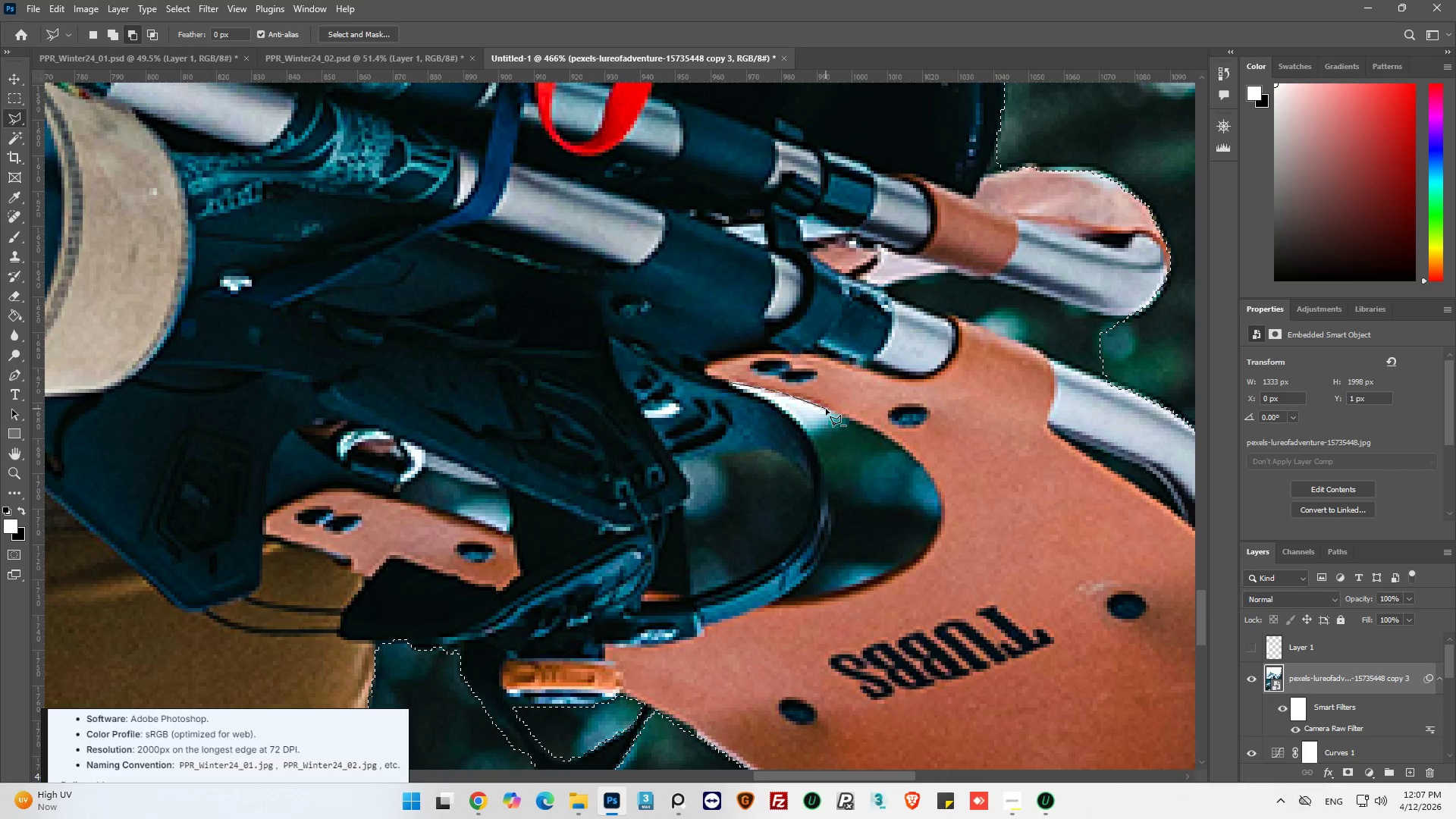 
left_click([826, 409])
 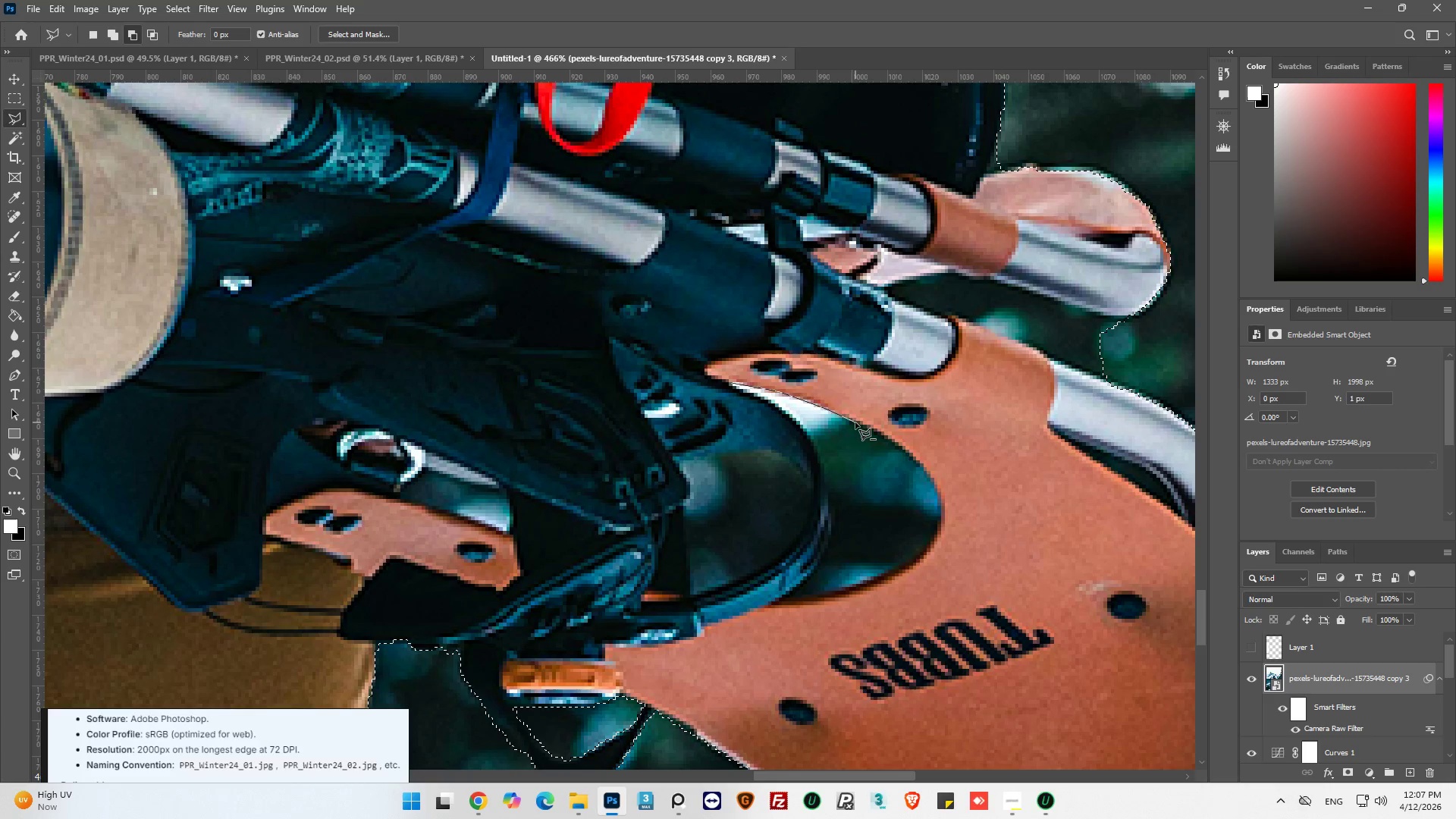 
left_click_drag(start_coordinate=[856, 422], to_coordinate=[861, 421])
 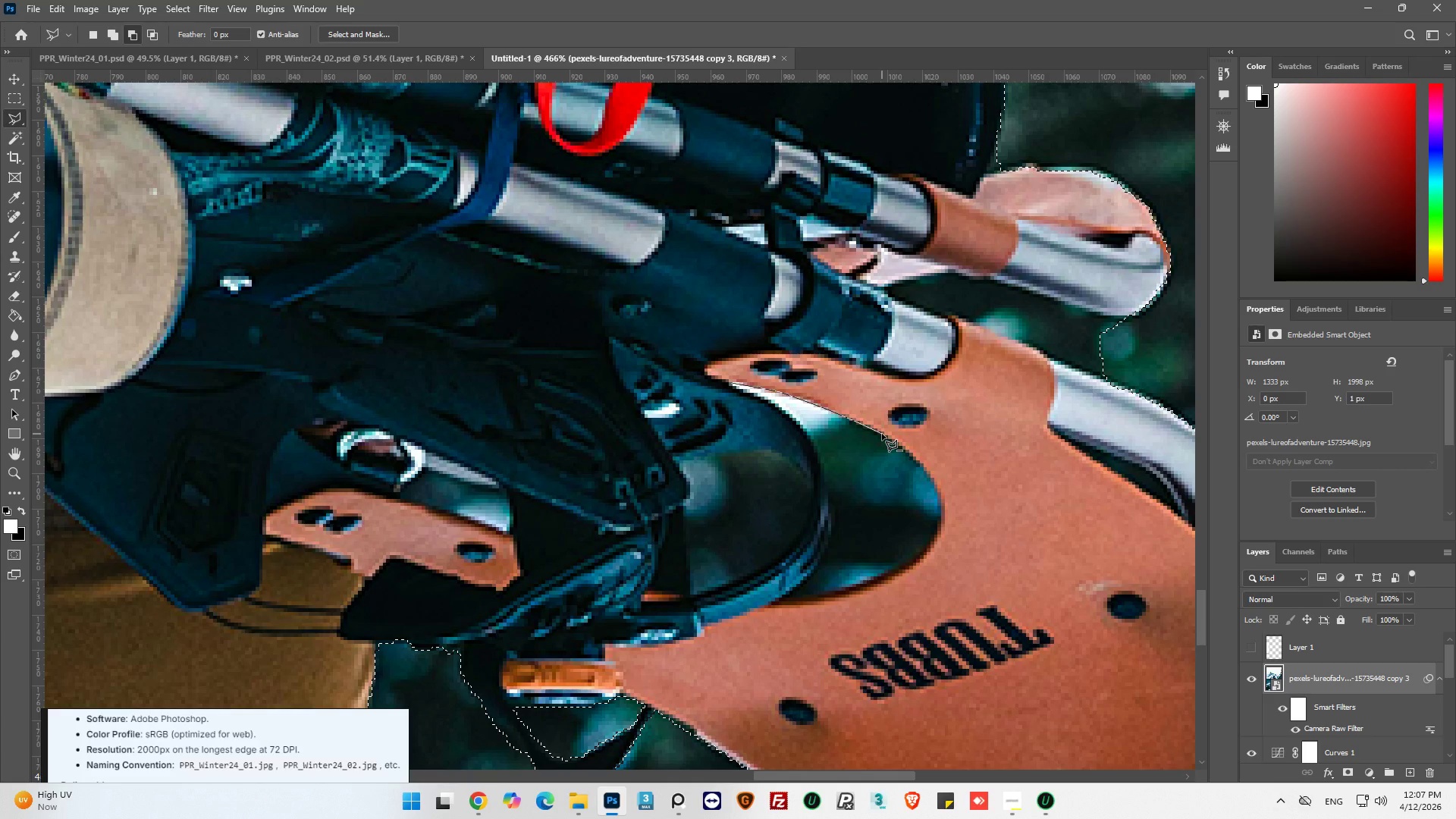 
left_click_drag(start_coordinate=[882, 434], to_coordinate=[889, 437])
 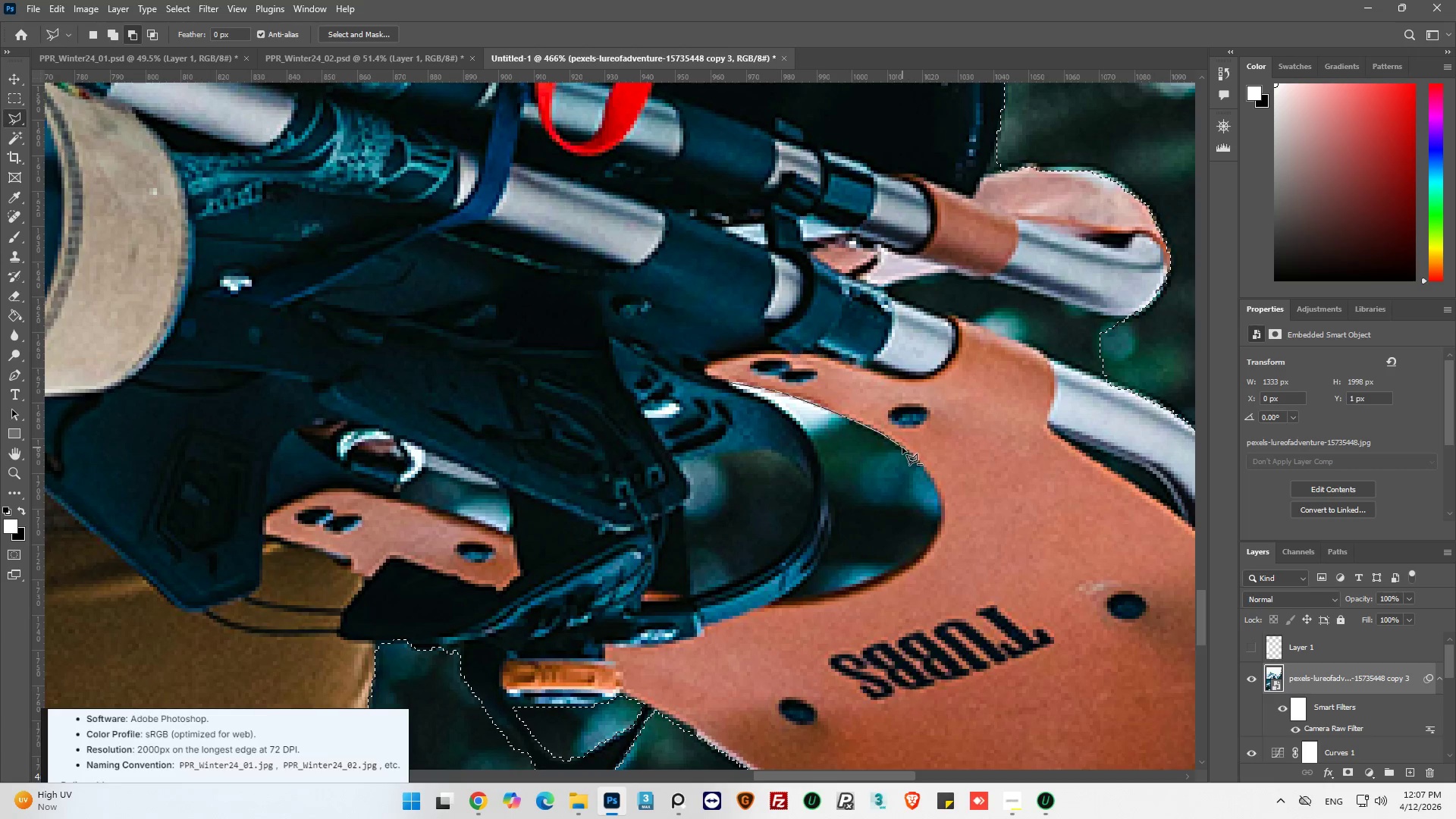 
left_click_drag(start_coordinate=[903, 447], to_coordinate=[910, 449])
 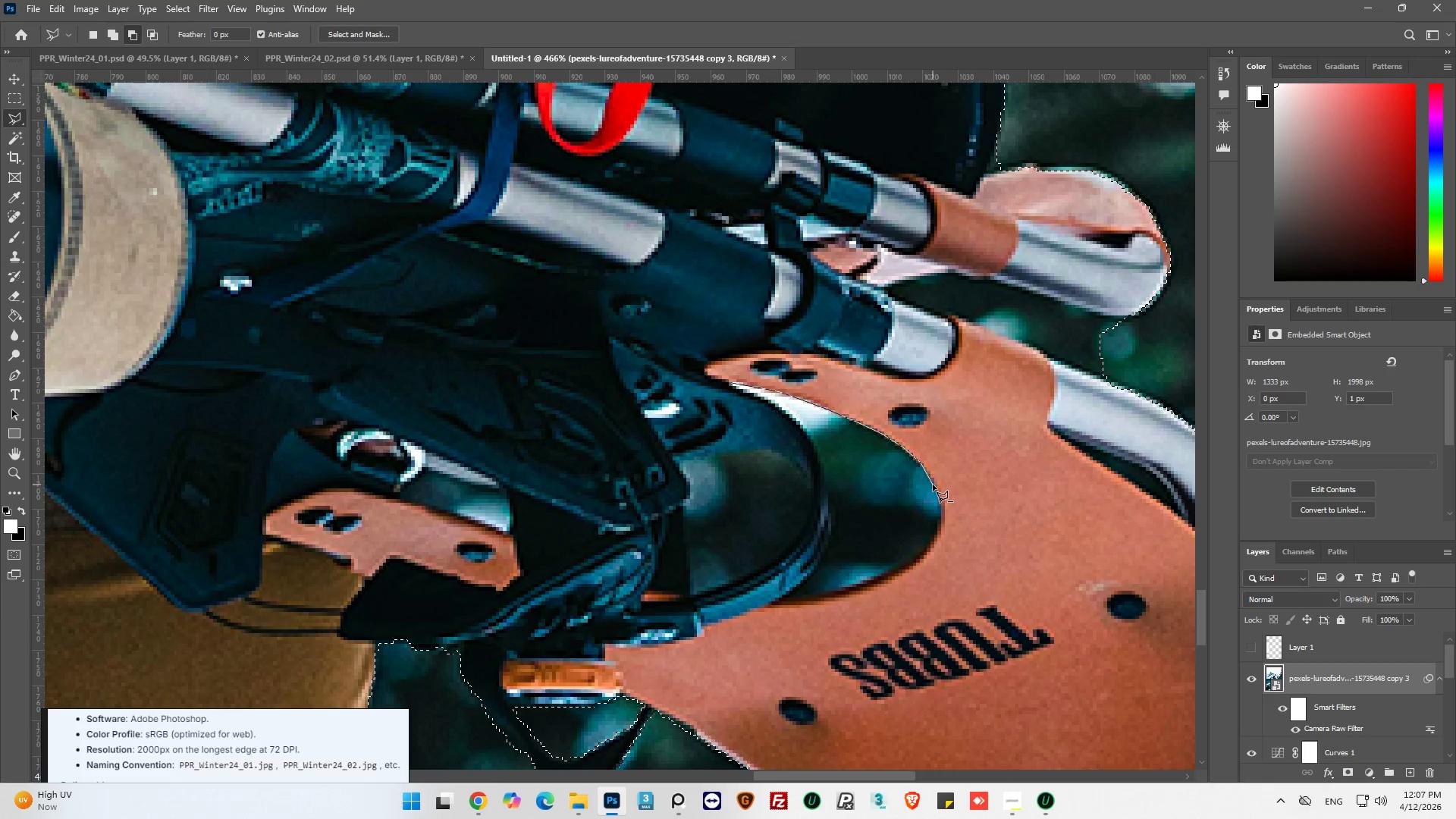 
left_click([934, 484])
 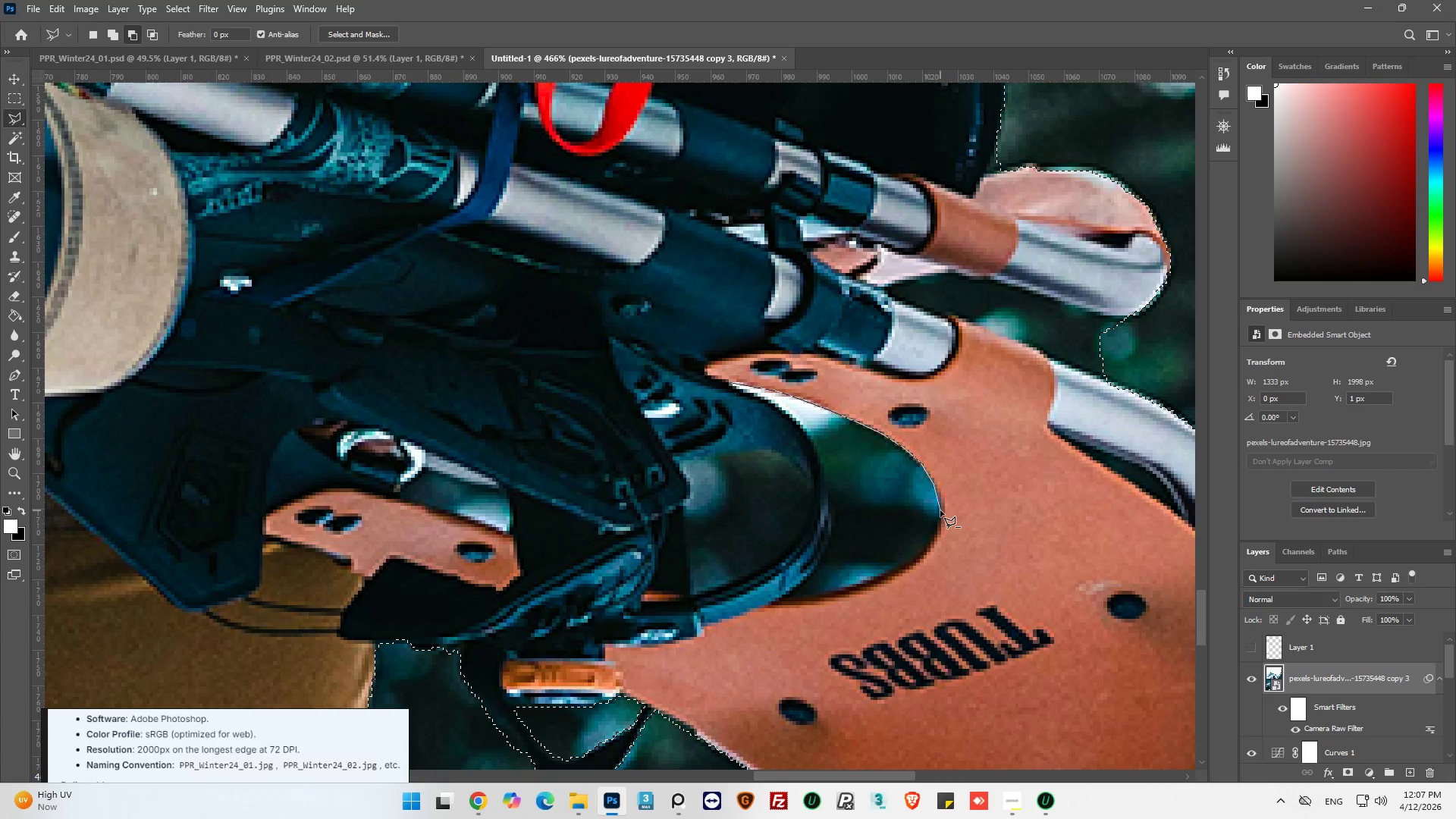 
left_click([940, 510])
 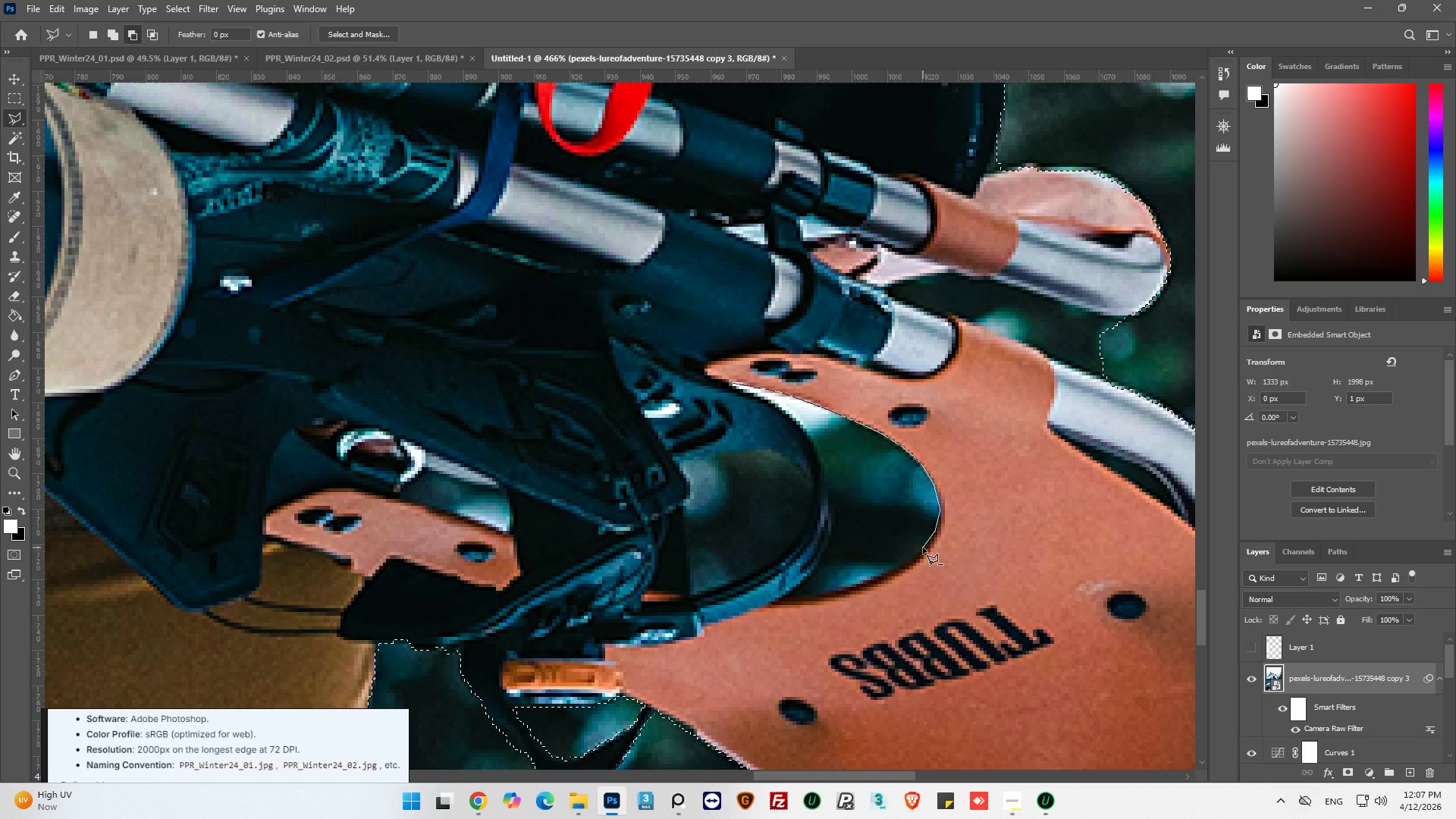 
left_click([892, 569])
 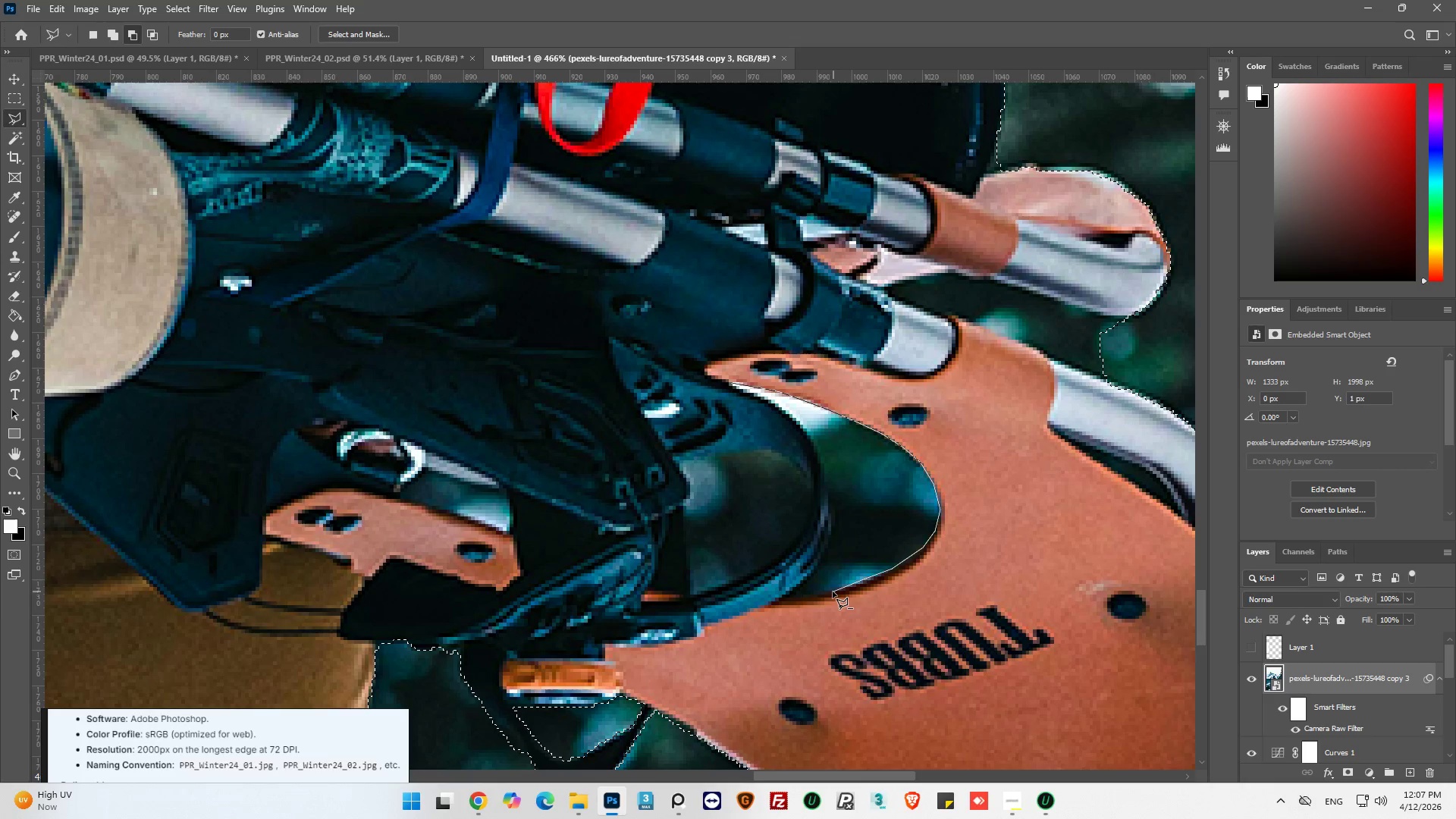 
left_click([832, 592])
 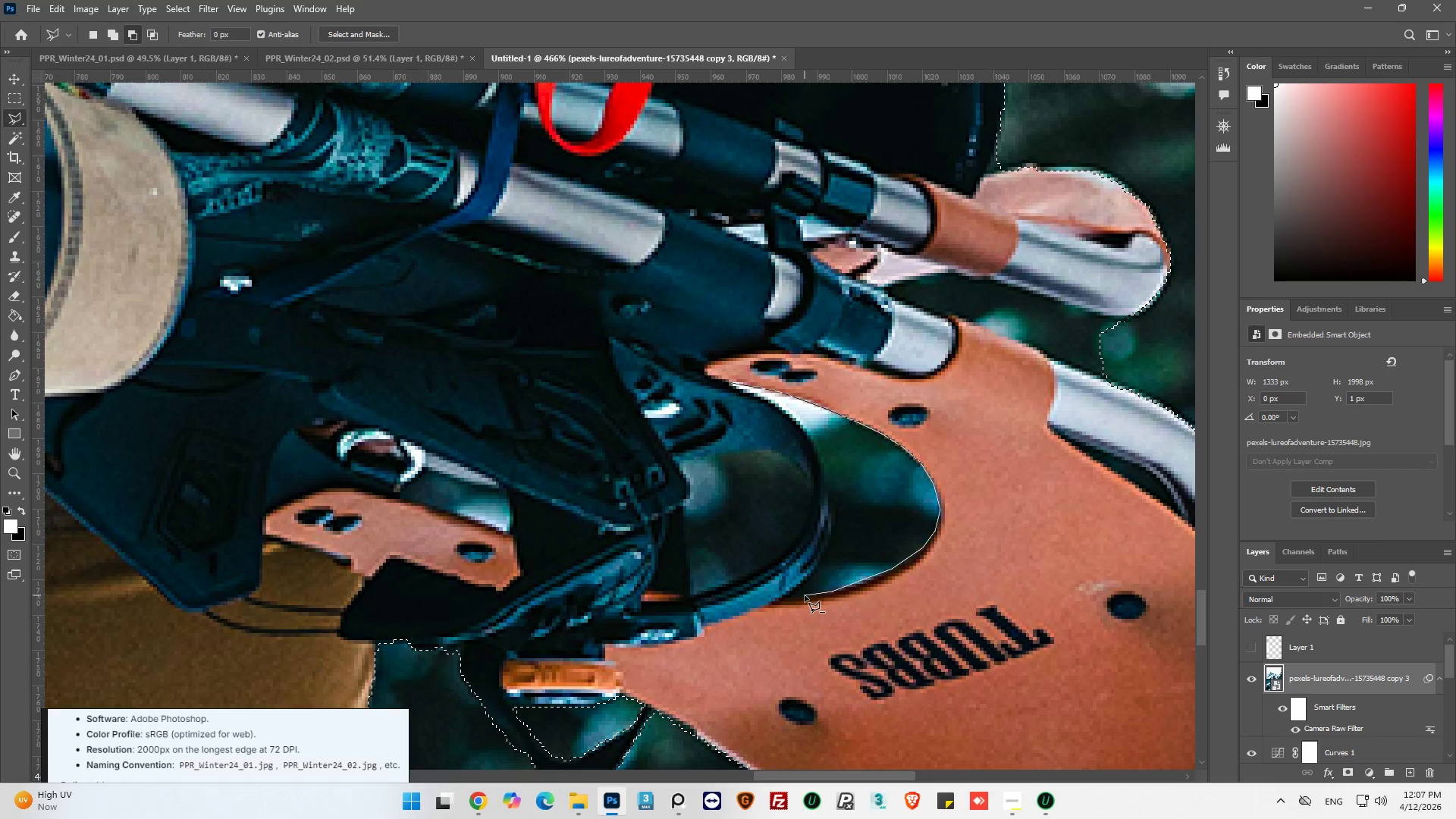 
left_click_drag(start_coordinate=[805, 595], to_coordinate=[800, 597])
 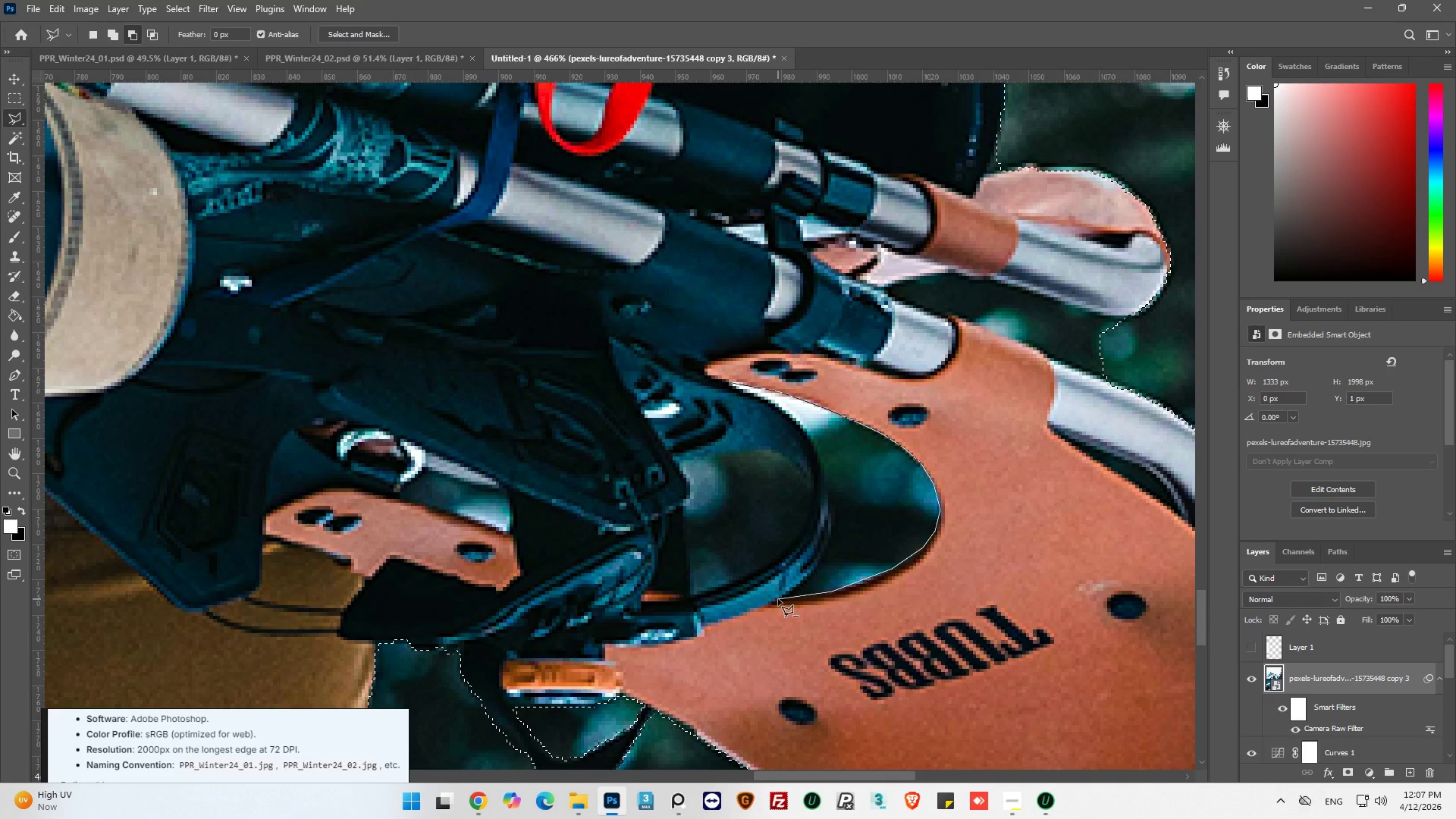 
left_click([782, 601])
 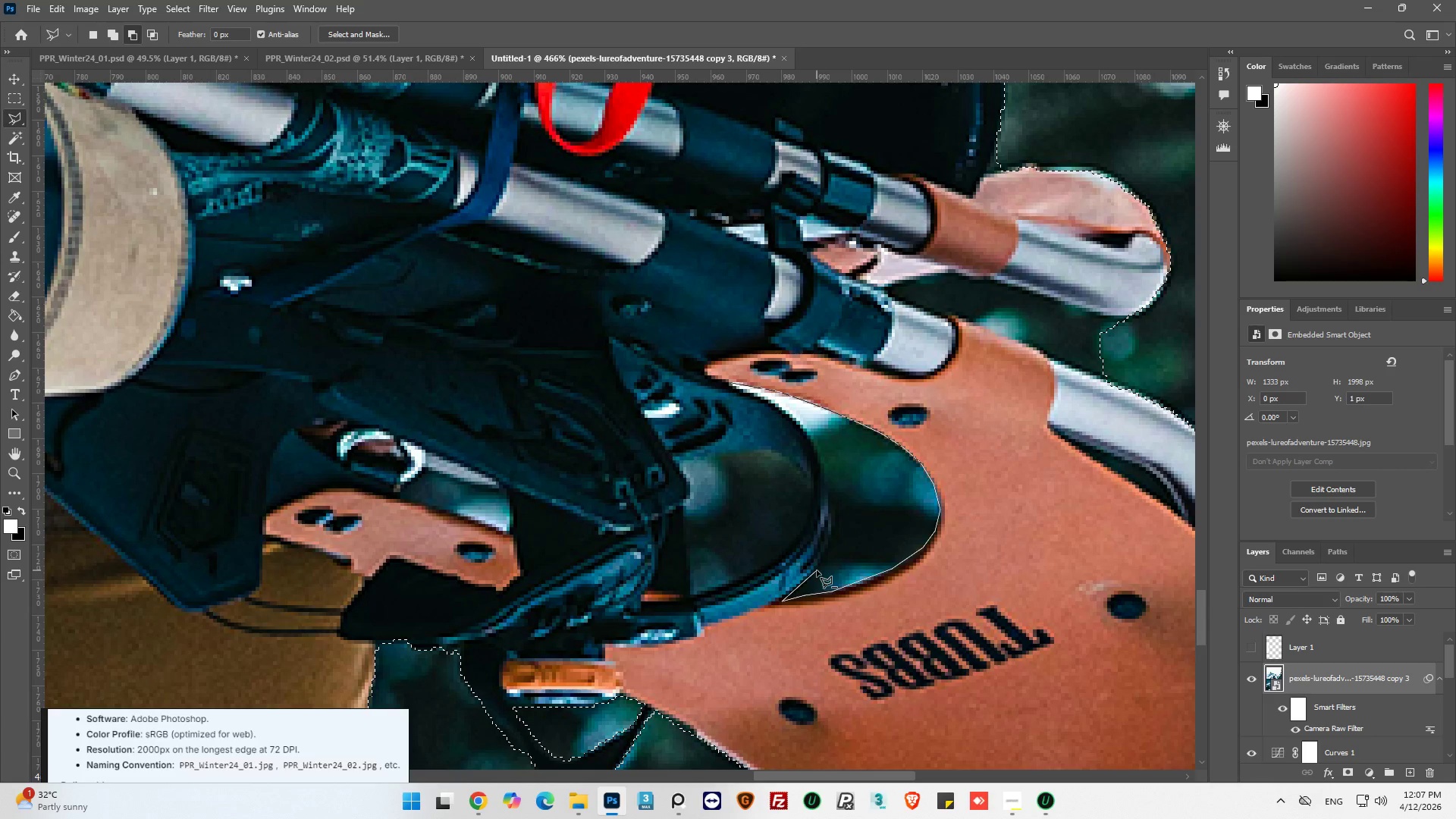 
left_click_drag(start_coordinate=[826, 554], to_coordinate=[830, 548])
 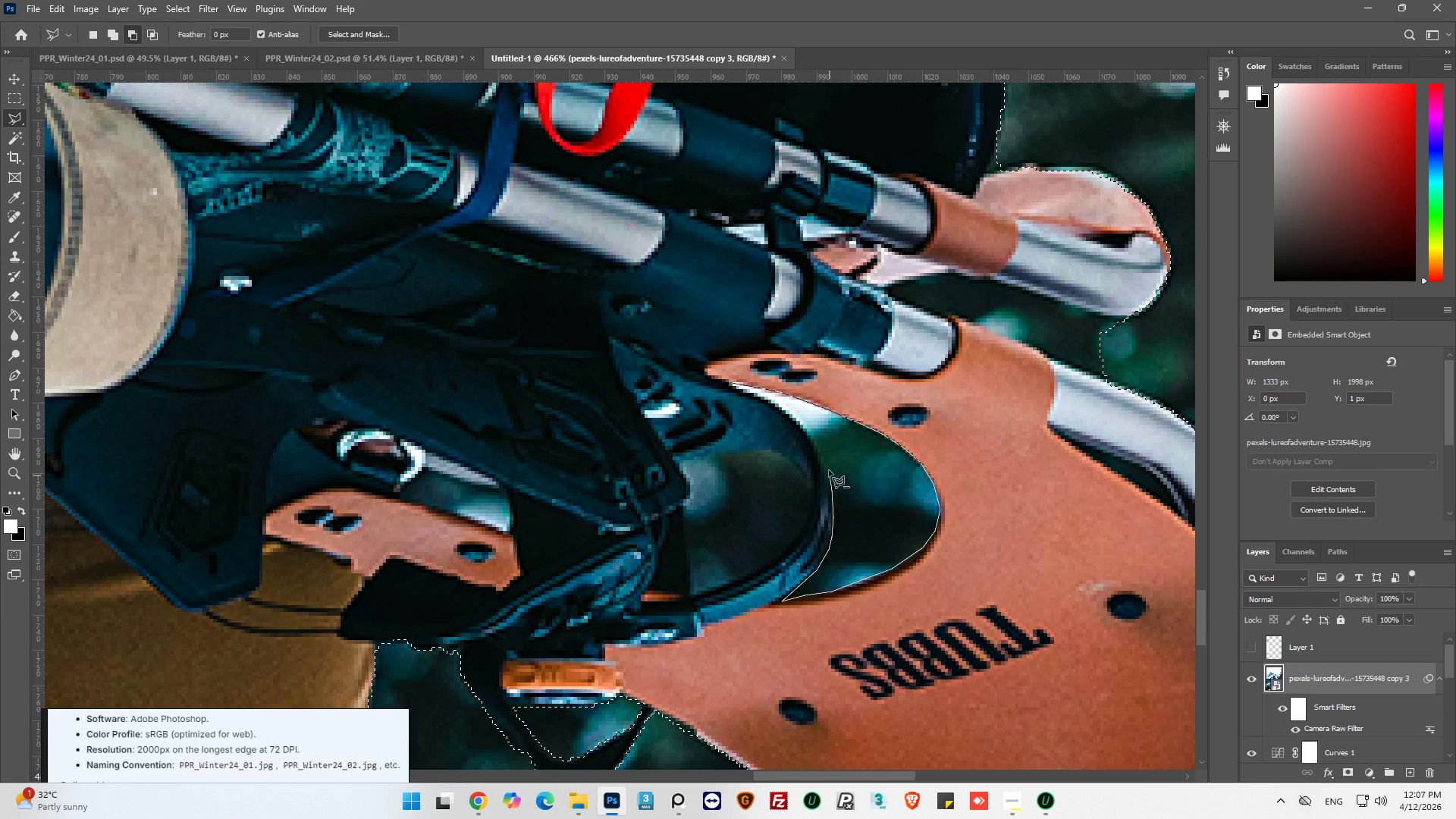 
left_click_drag(start_coordinate=[825, 461], to_coordinate=[824, 457])
 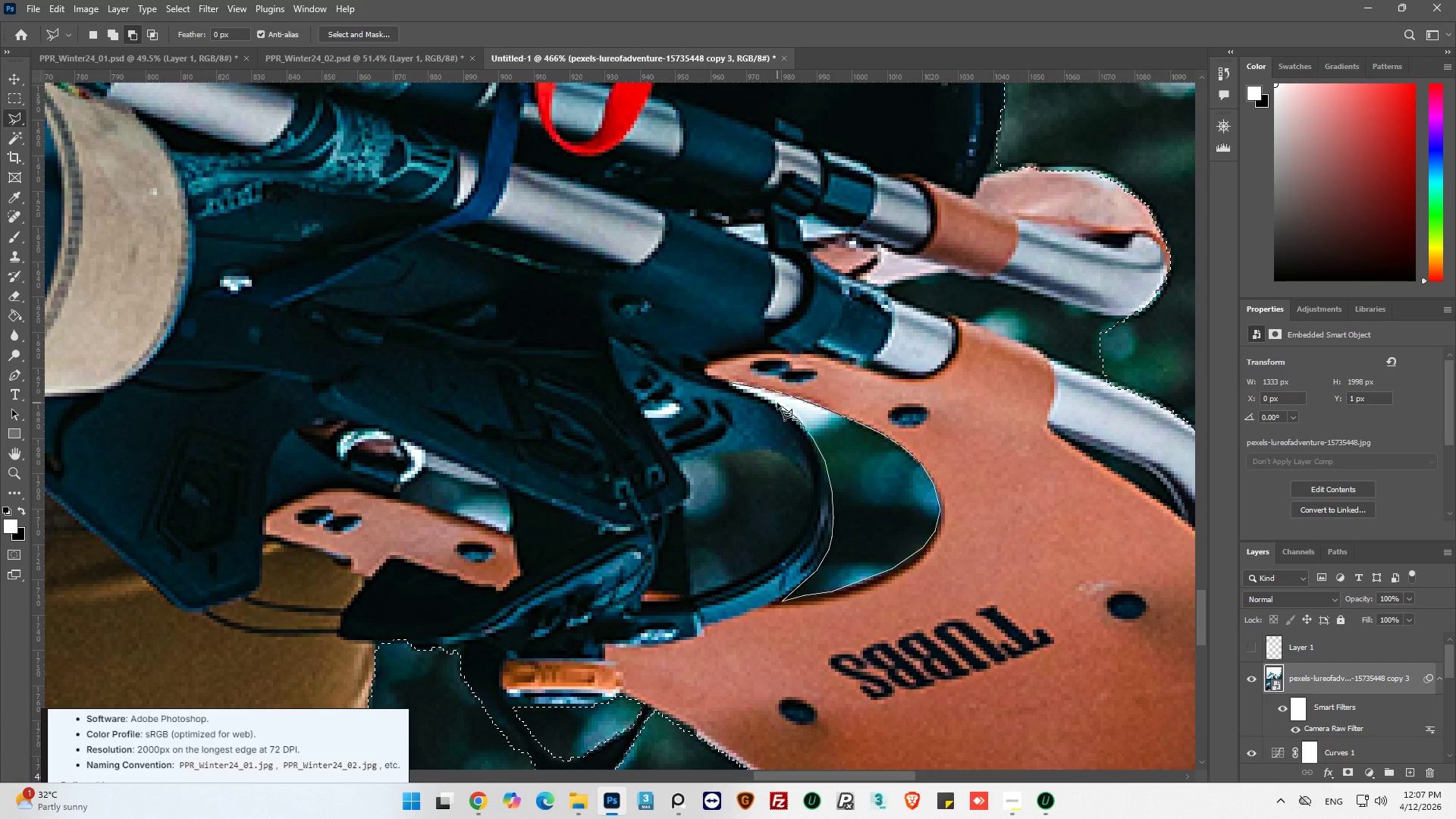 
left_click_drag(start_coordinate=[755, 392], to_coordinate=[752, 392])
 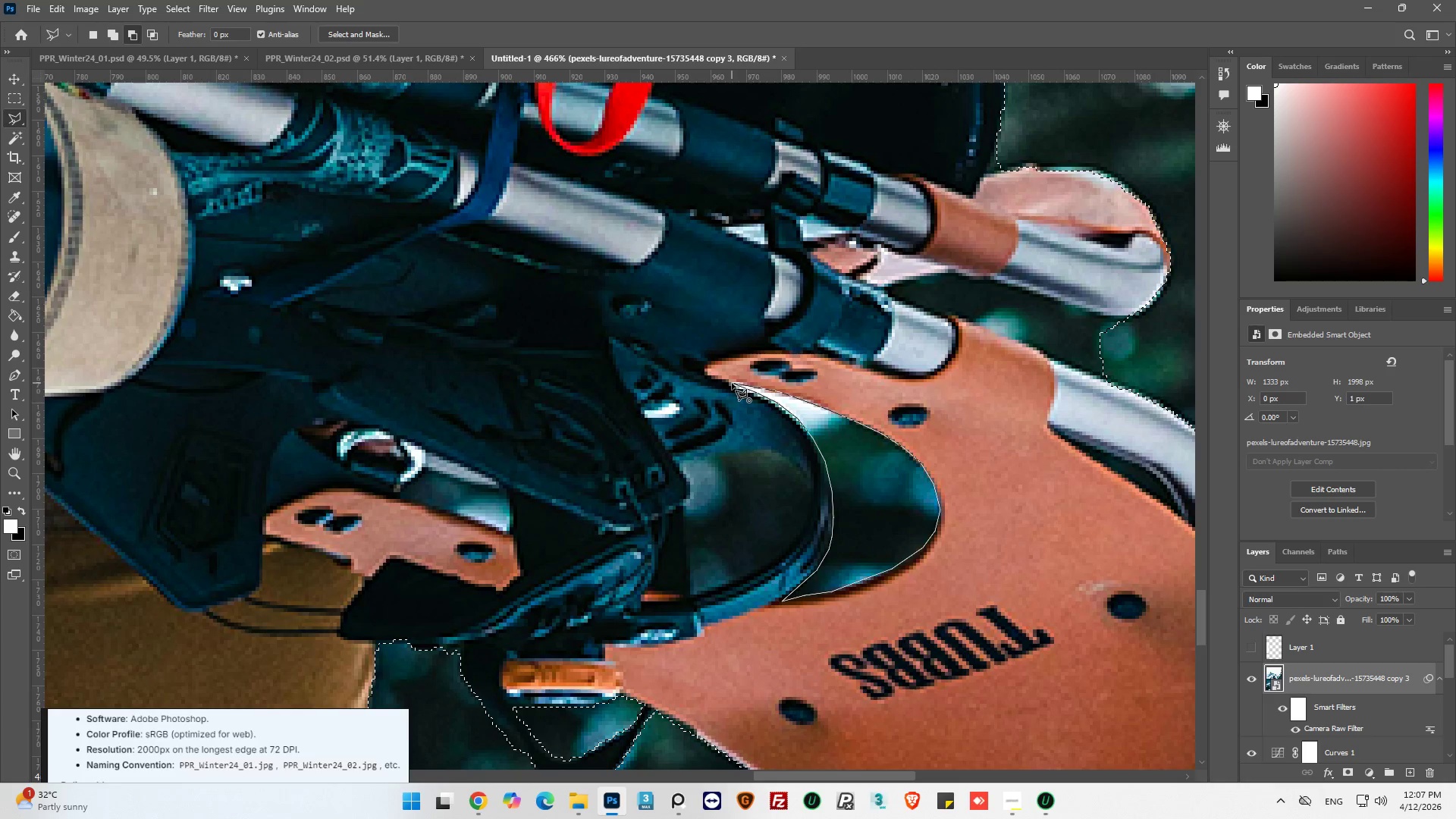 
left_click([732, 383])
 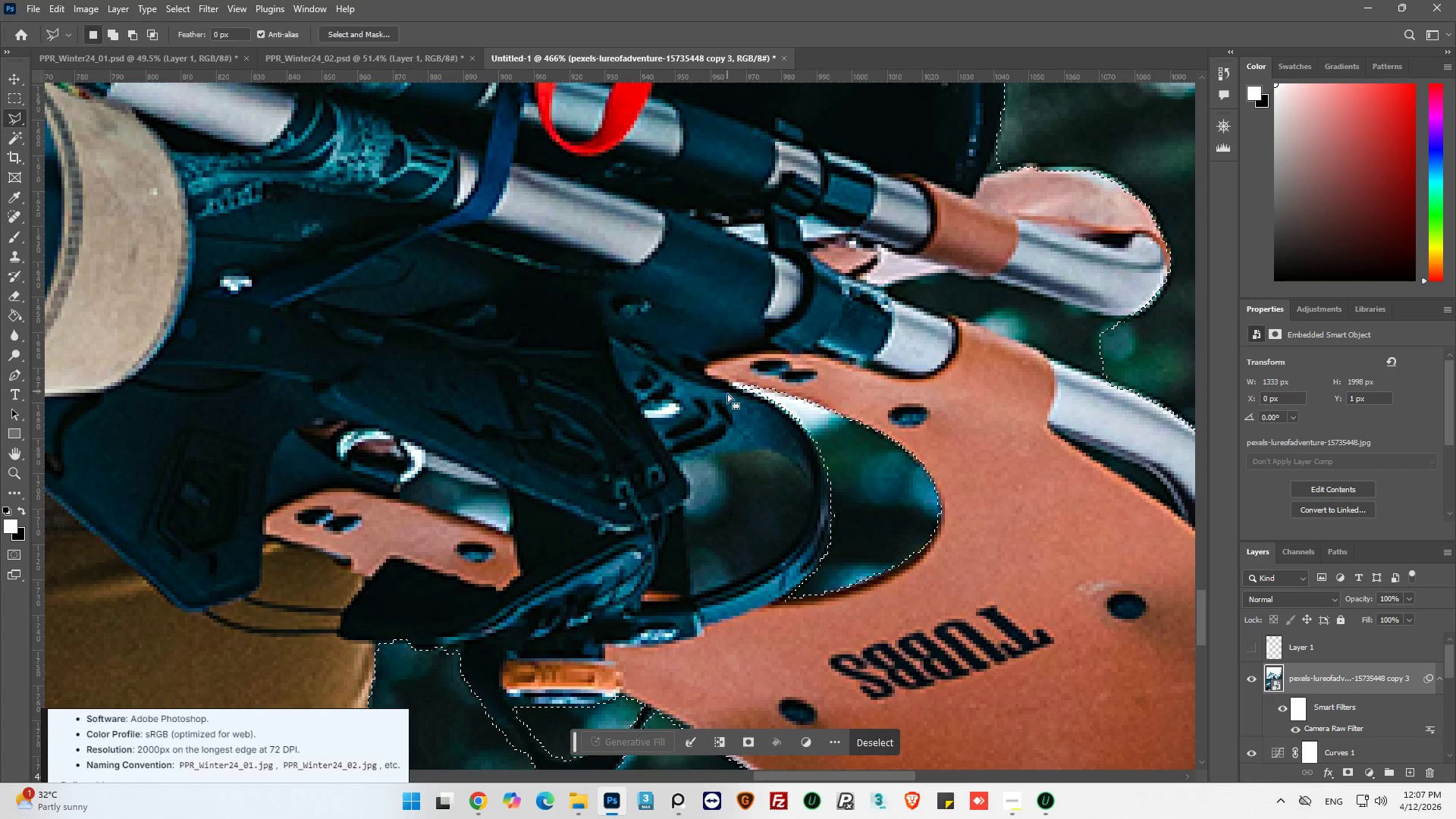 
hold_key(key=AltLeft, duration=0.47)
hold_key(key=AltLeft, duration=0.44)
scroll: coordinate [693, 479], scroll_direction: down, amount: 17.0
 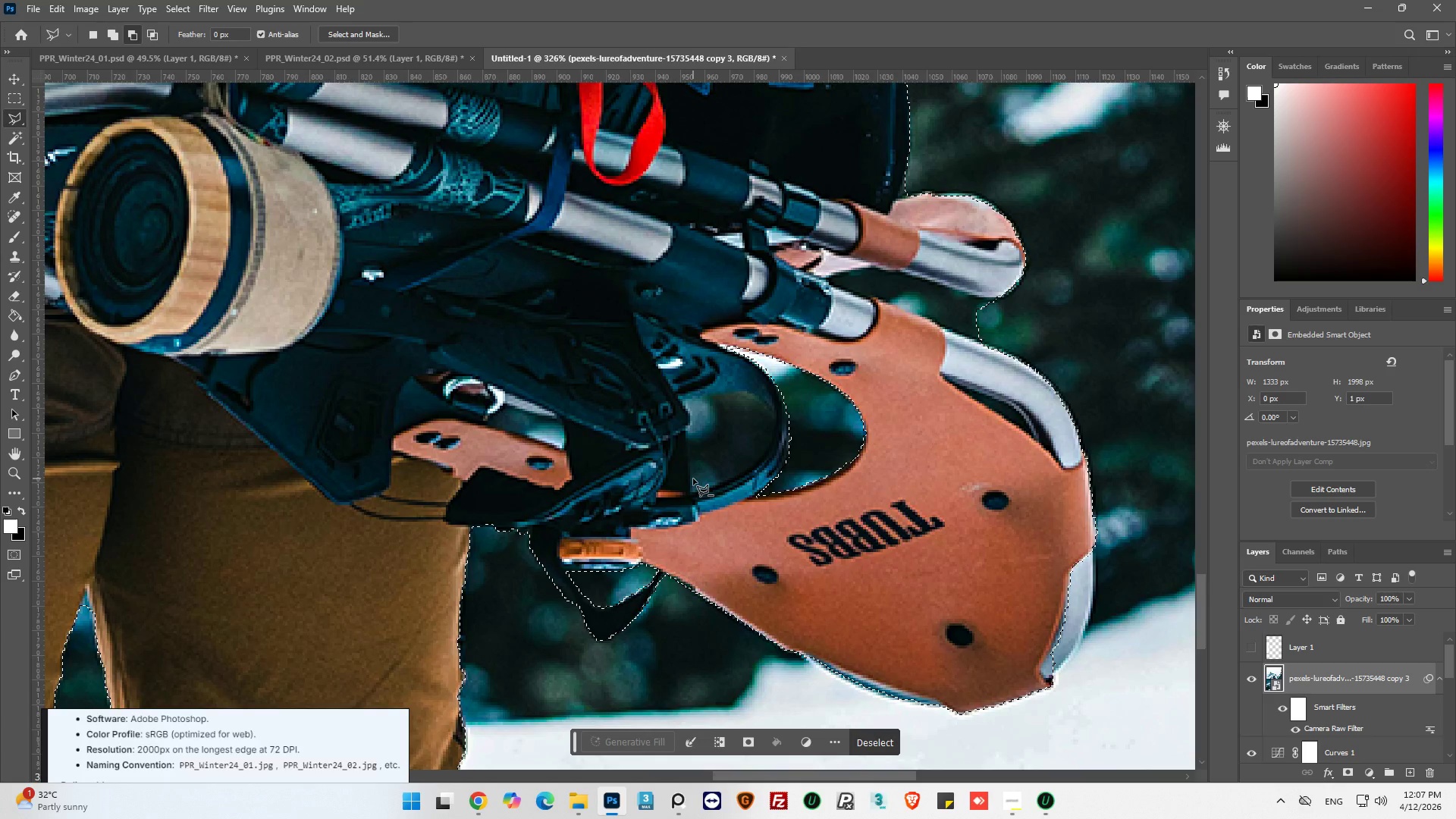 
hold_key(key=AltLeft, duration=0.67)
scroll: coordinate [1013, 351], scroll_direction: up, amount: 17.0
 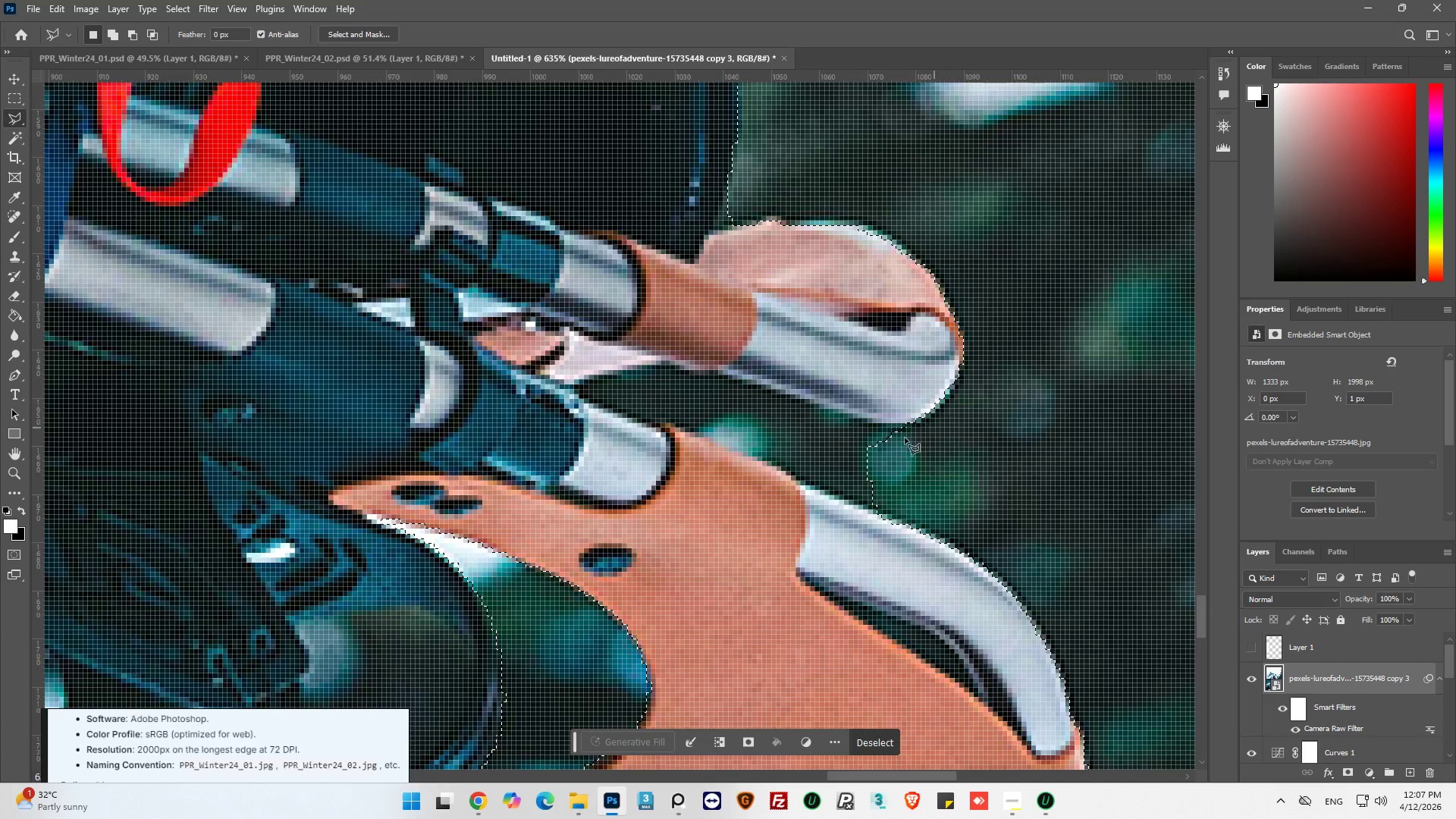 
hold_key(key=AltLeft, duration=1.11)
left_click([928, 428])
 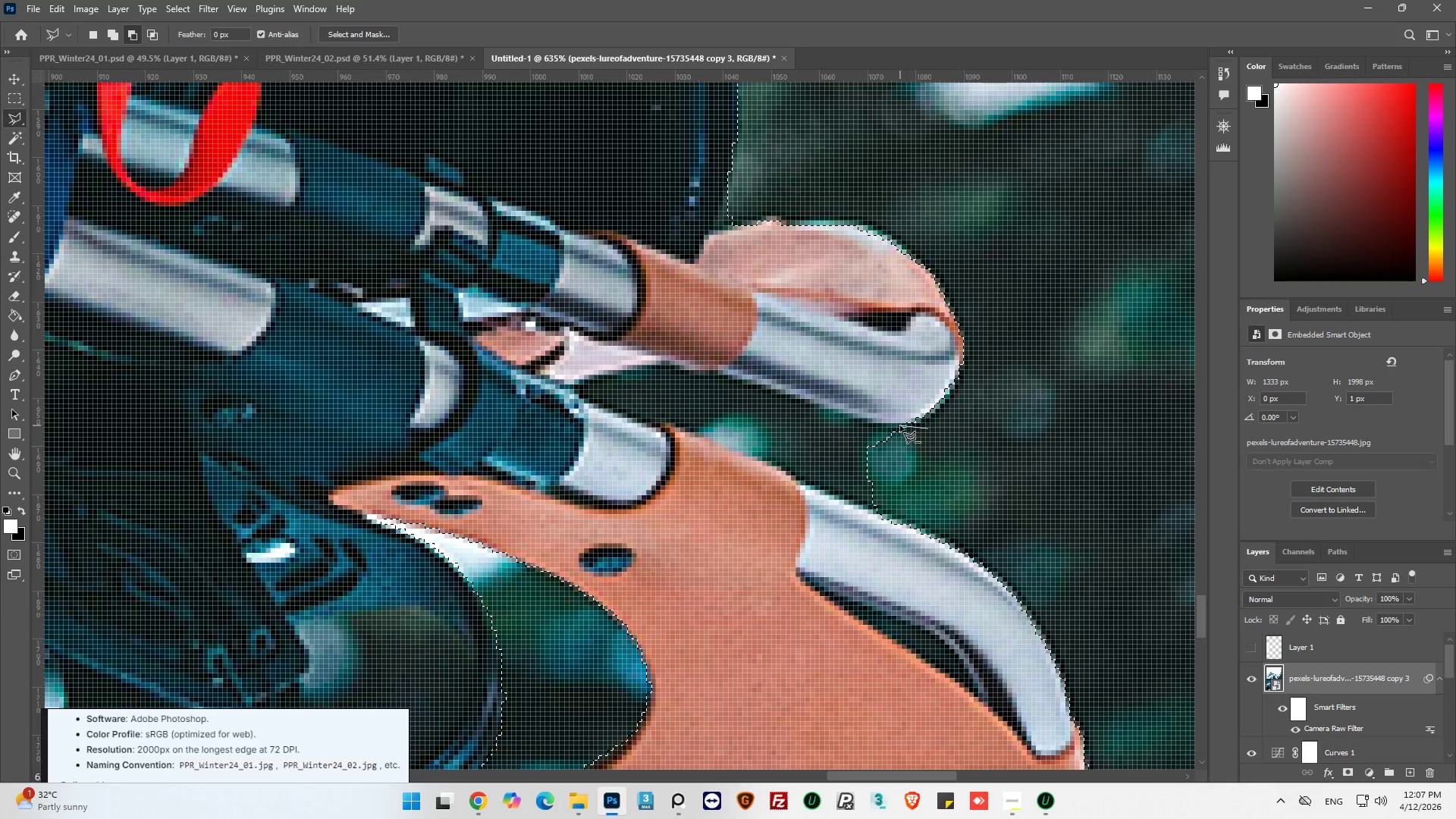 
left_click_drag(start_coordinate=[900, 425], to_coordinate=[893, 425])
 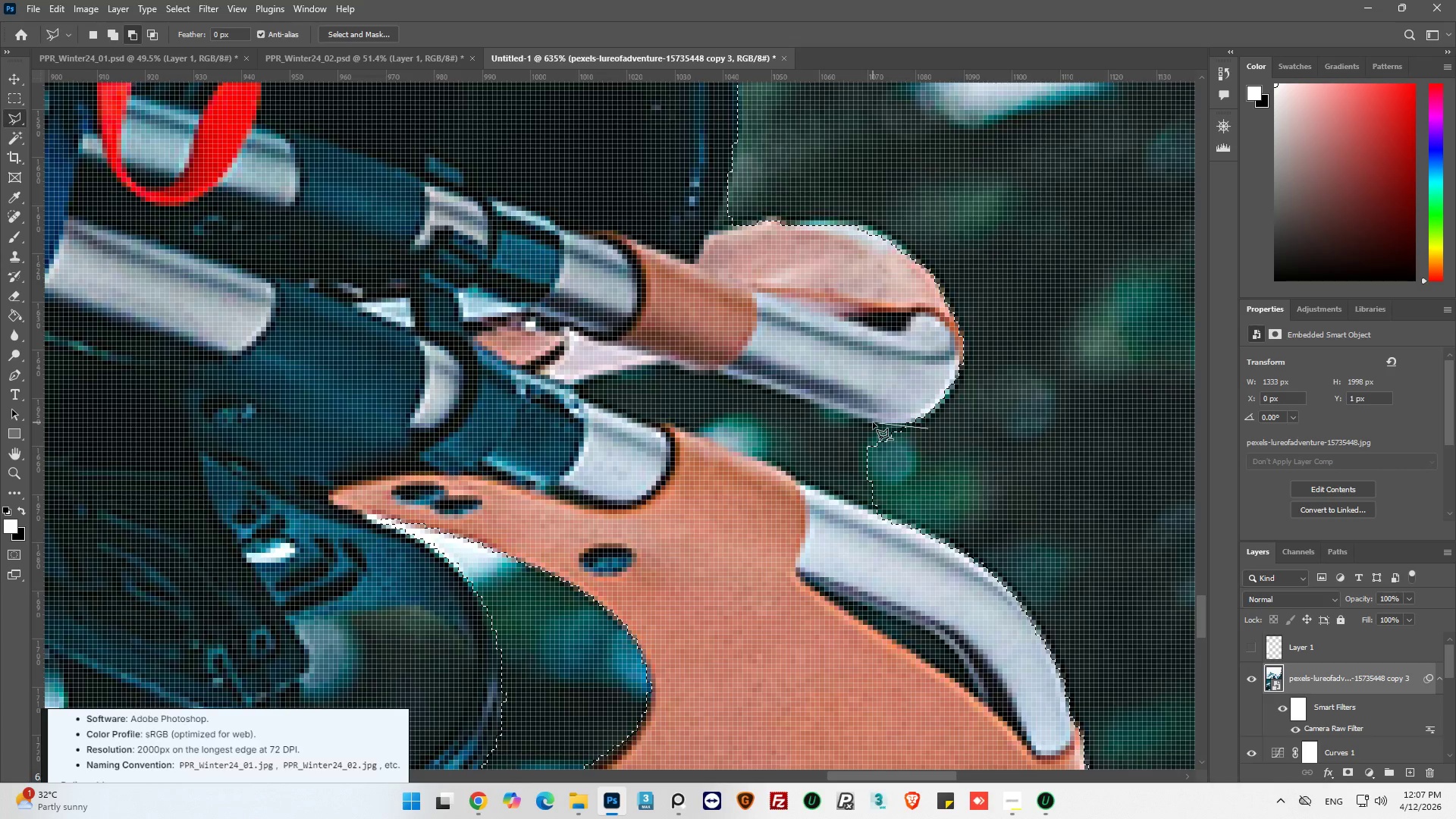 
left_click_drag(start_coordinate=[873, 422], to_coordinate=[864, 418])
 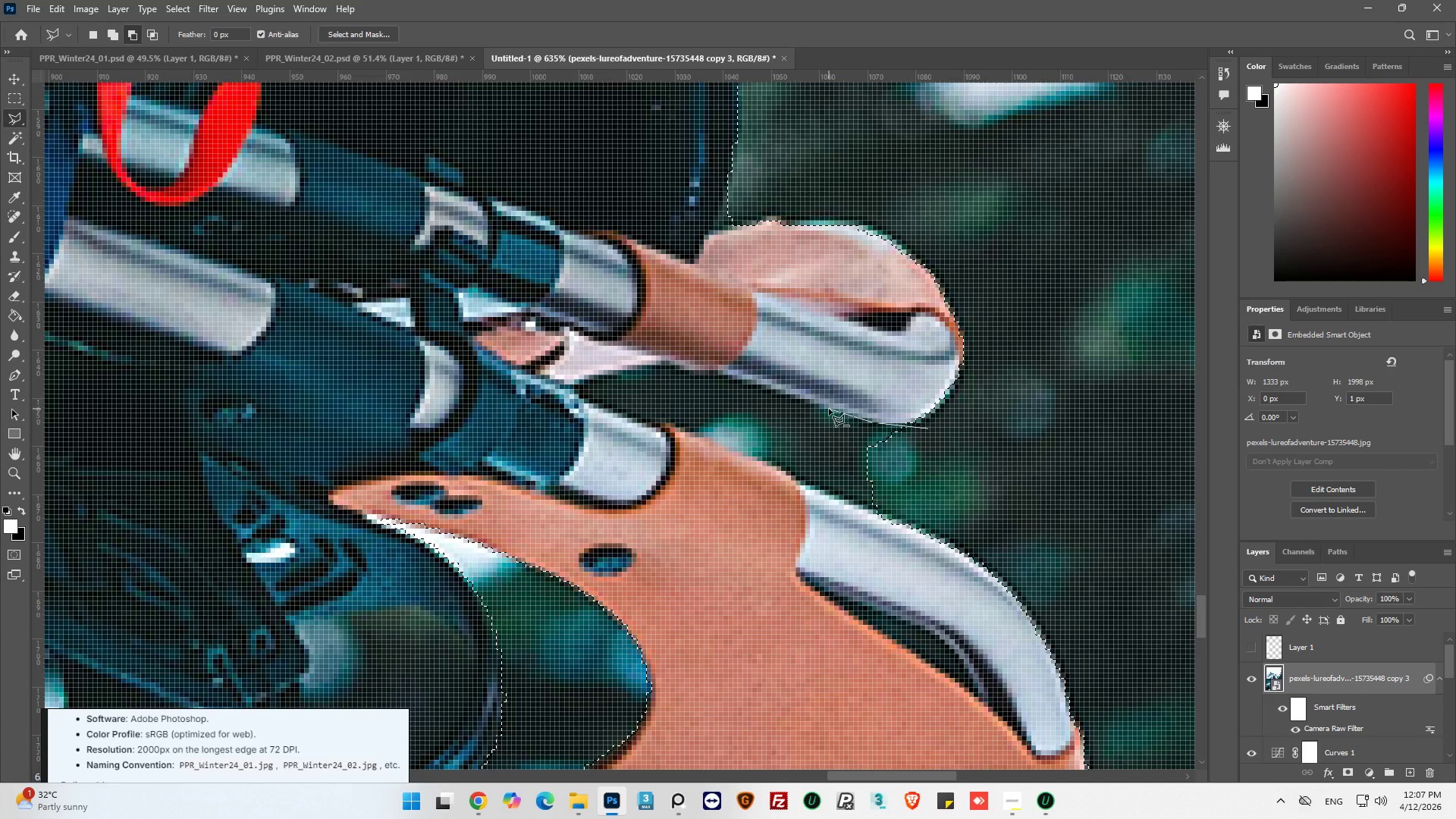 
left_click_drag(start_coordinate=[829, 409], to_coordinate=[825, 406])
 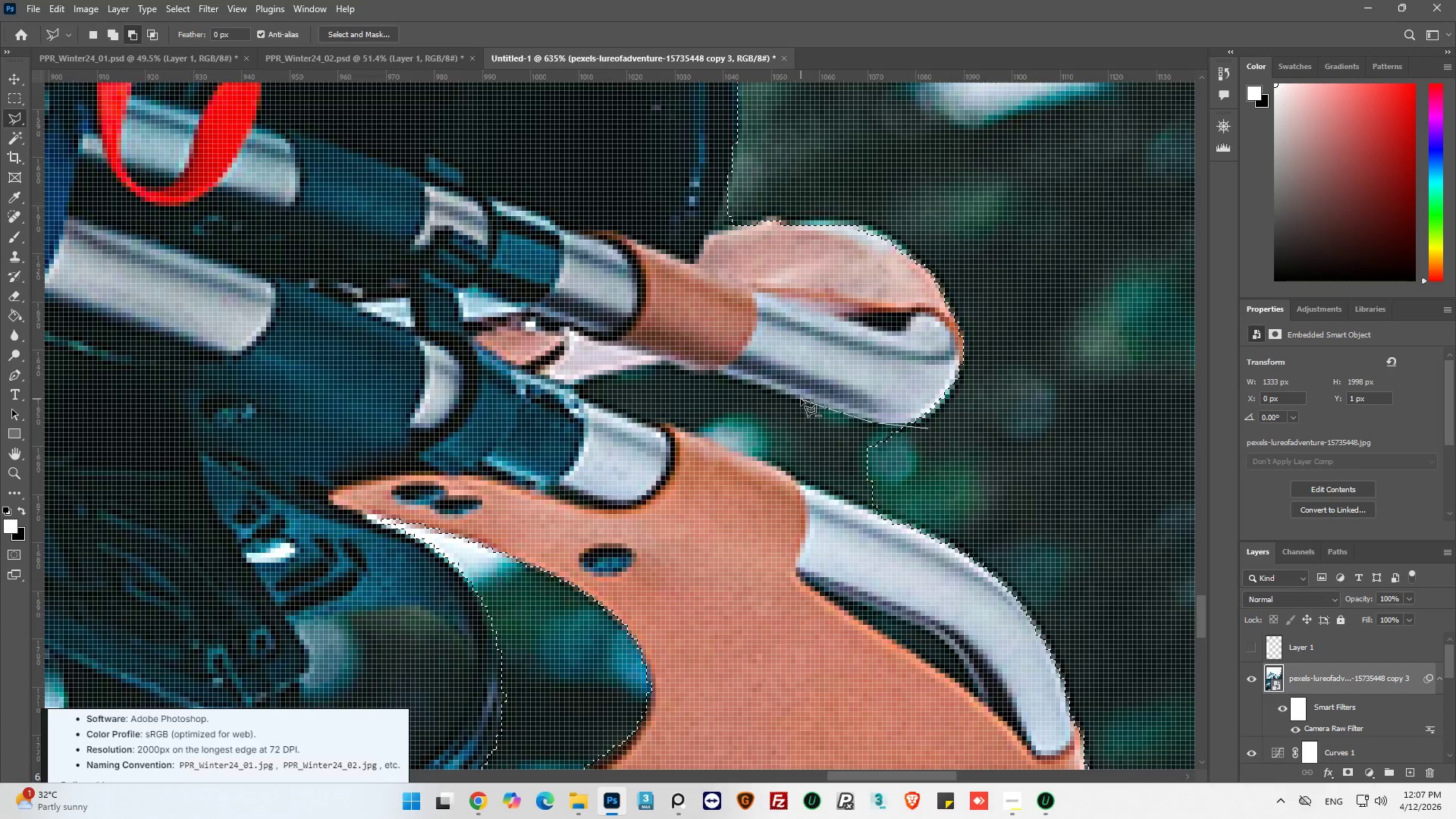 
left_click_drag(start_coordinate=[801, 399], to_coordinate=[792, 396])
 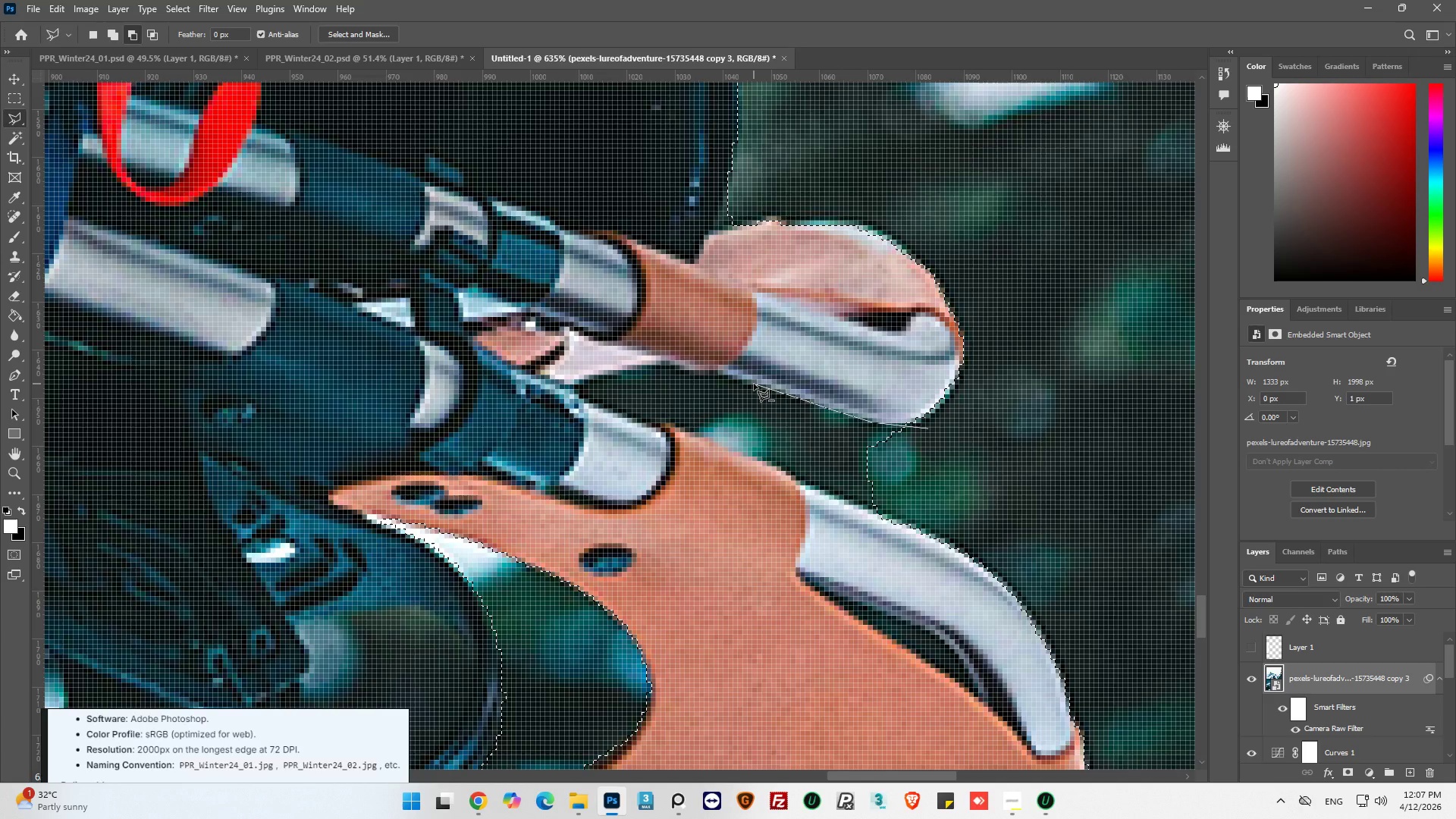 
left_click([754, 384])
 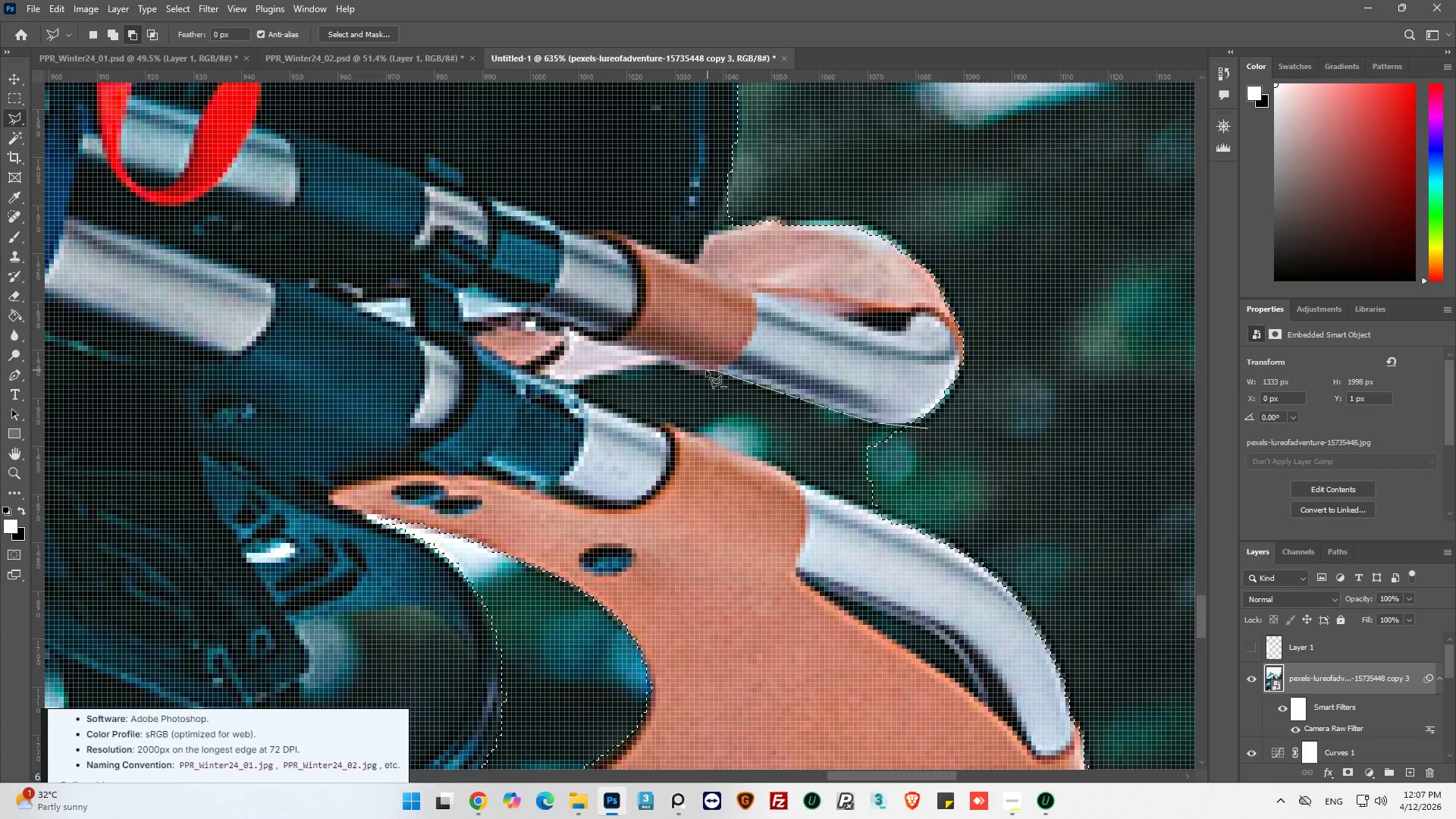 
left_click_drag(start_coordinate=[704, 373], to_coordinate=[701, 372])
 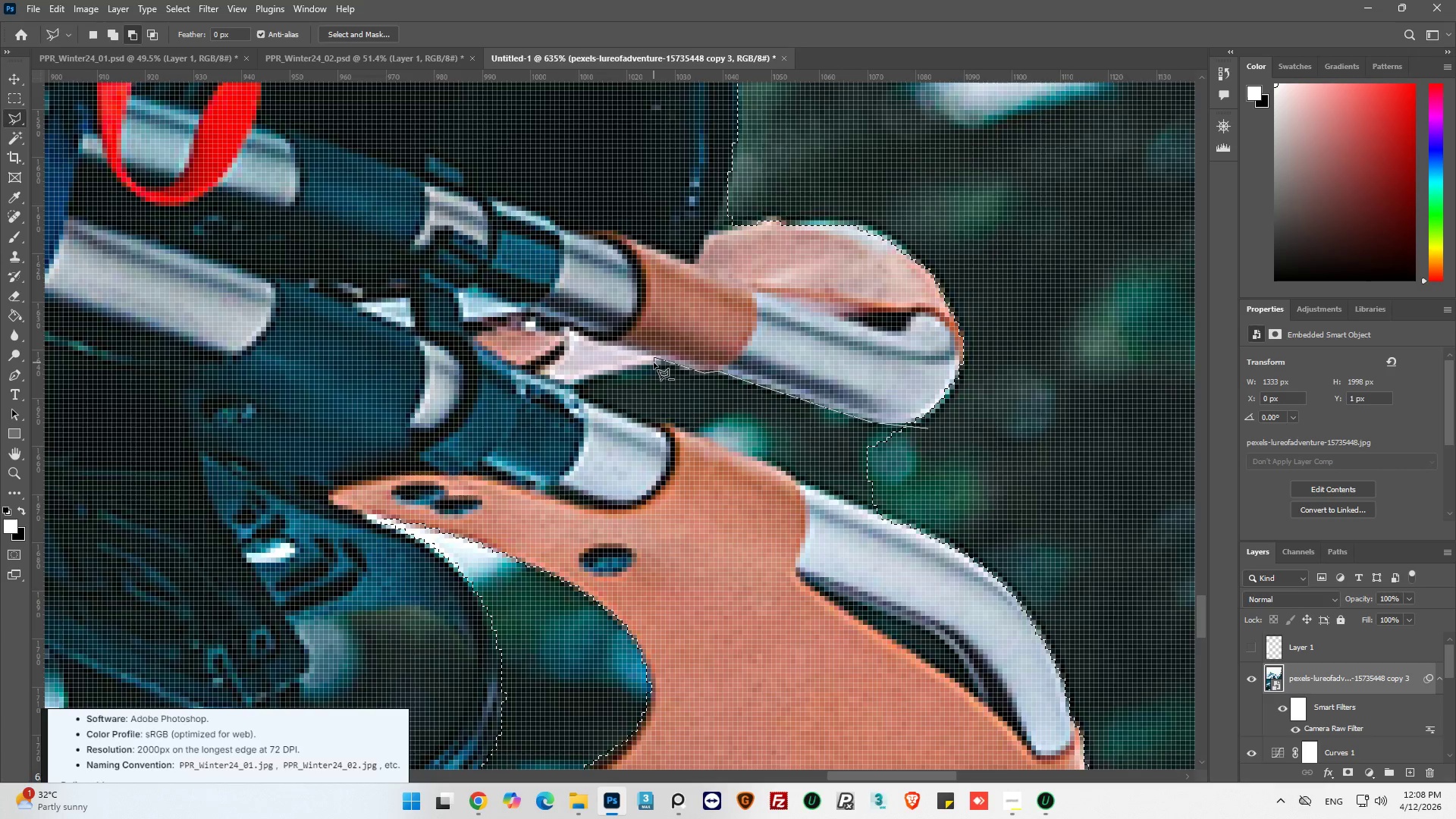 
left_click_drag(start_coordinate=[653, 362], to_coordinate=[648, 363])
 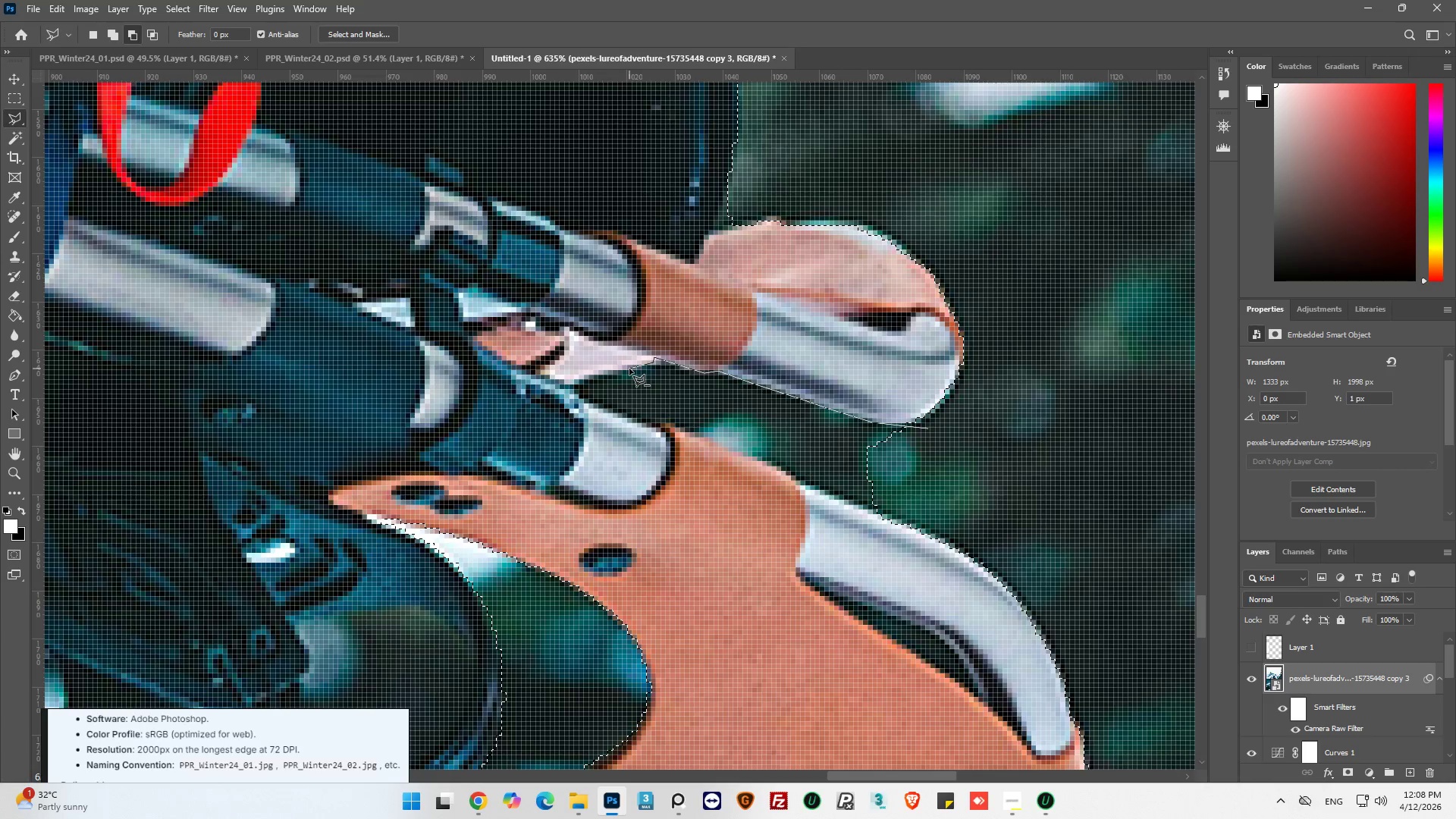 
left_click_drag(start_coordinate=[629, 369], to_coordinate=[621, 372])
 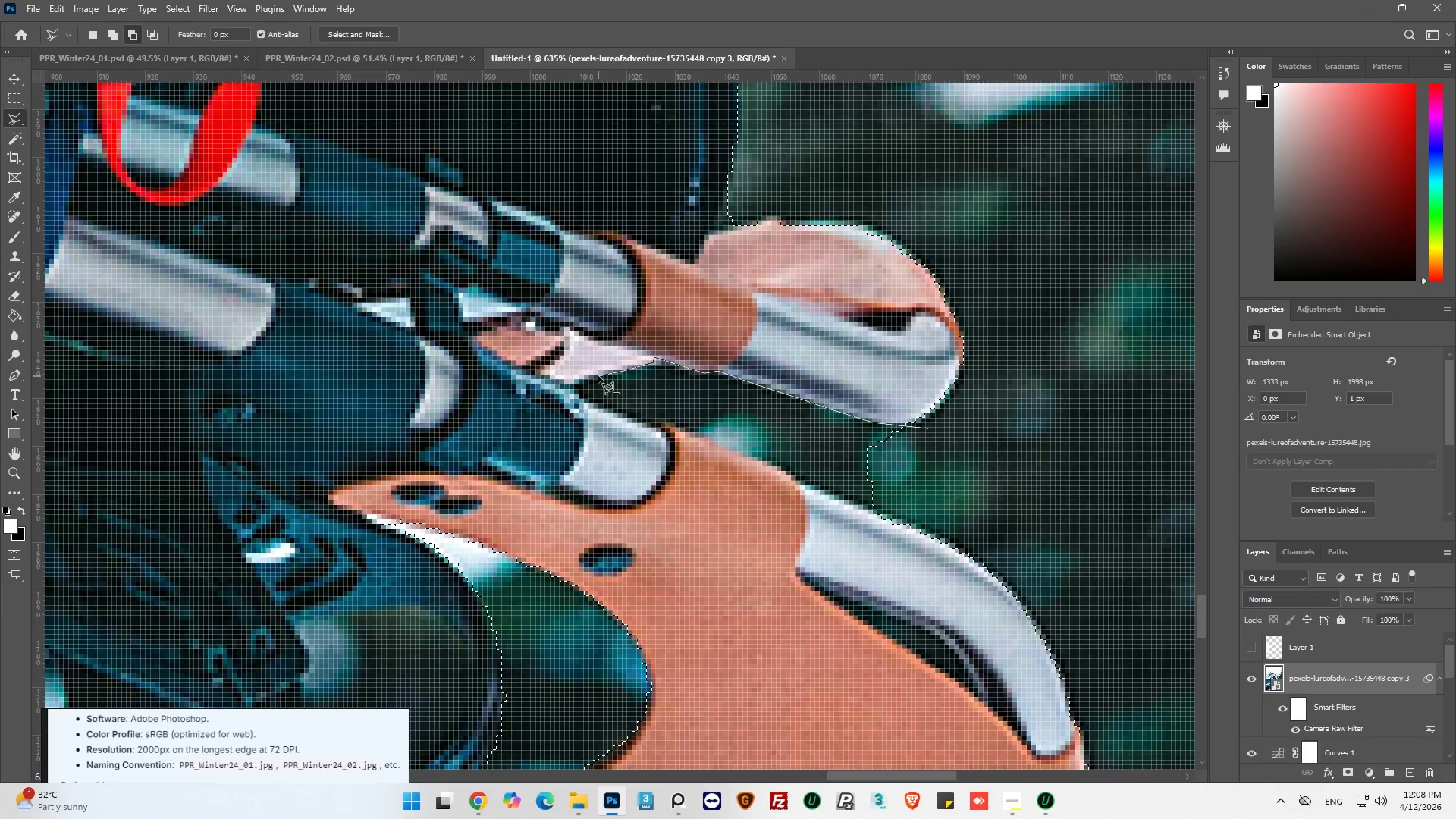 
left_click([598, 376])
 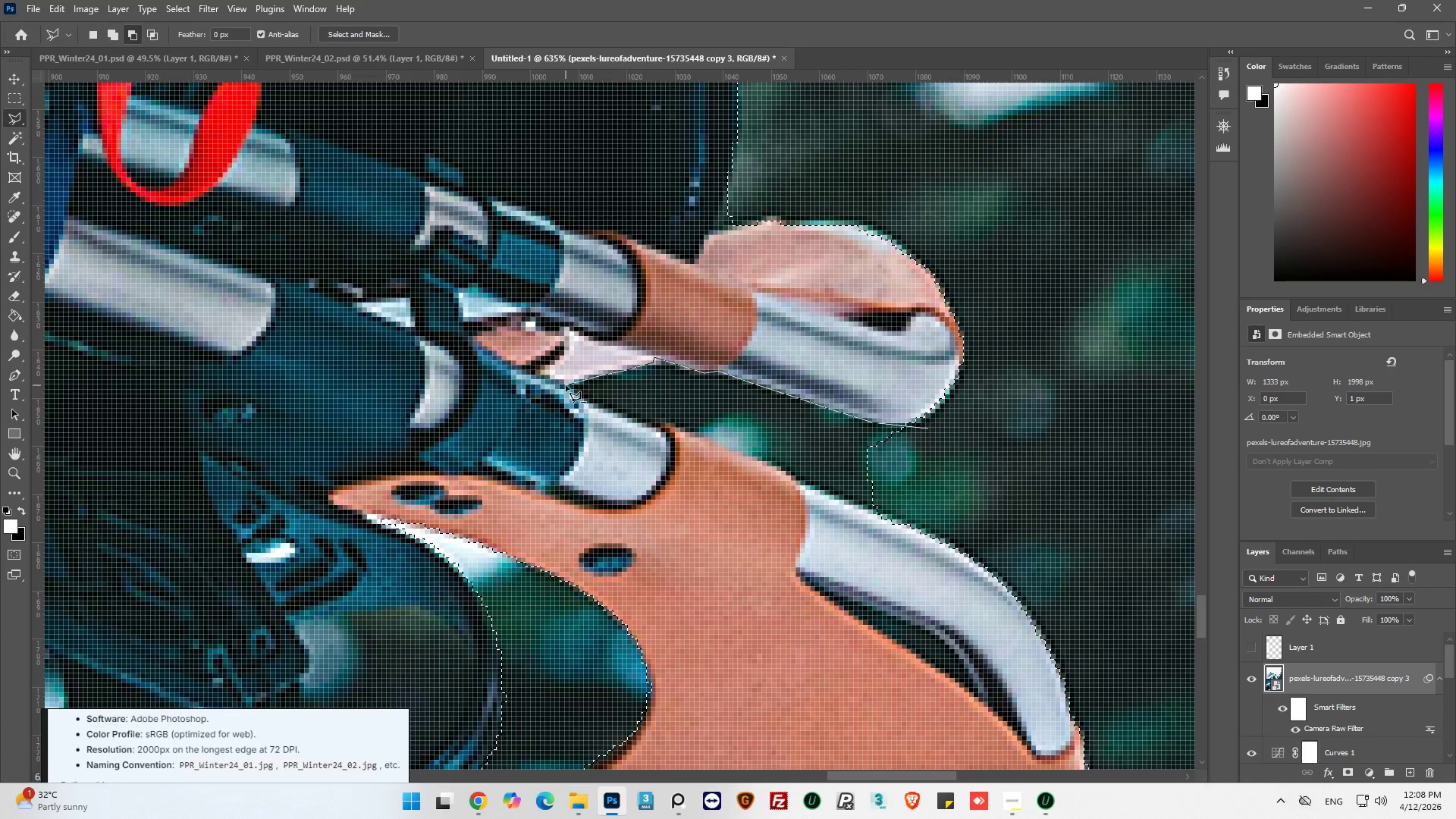 
left_click([566, 385])
 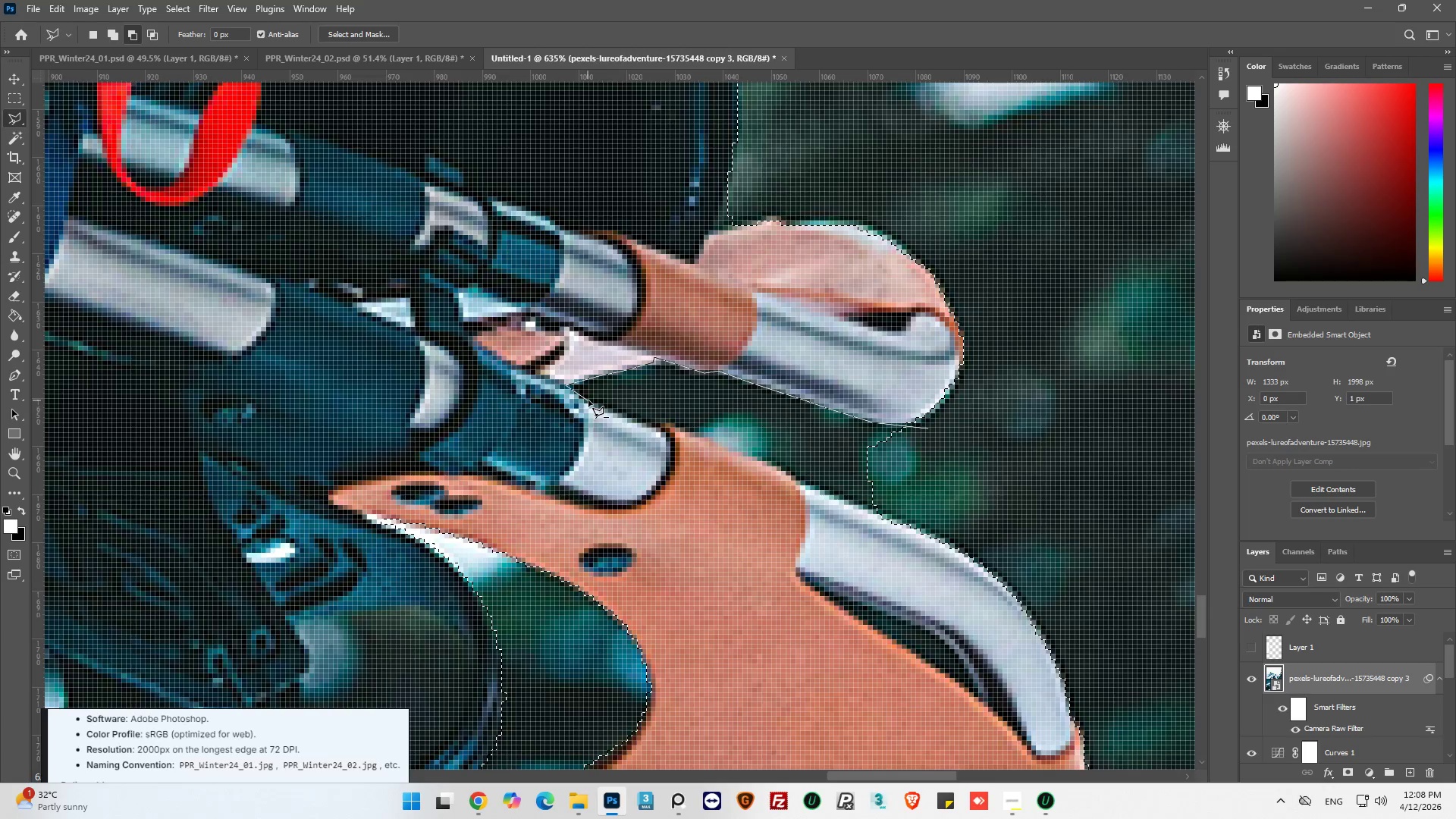 
left_click_drag(start_coordinate=[589, 400], to_coordinate=[601, 400])
 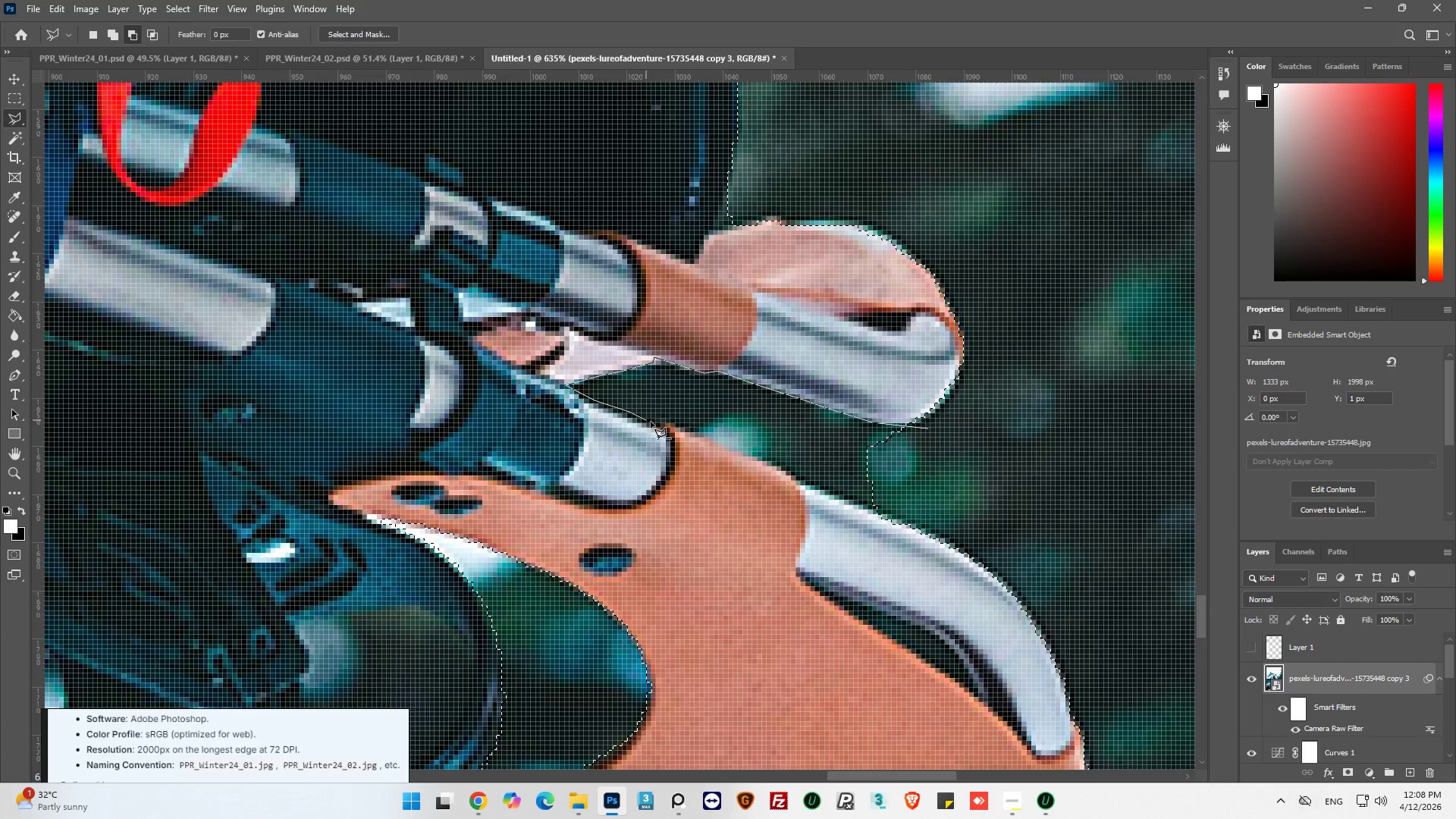 
left_click([656, 422])
 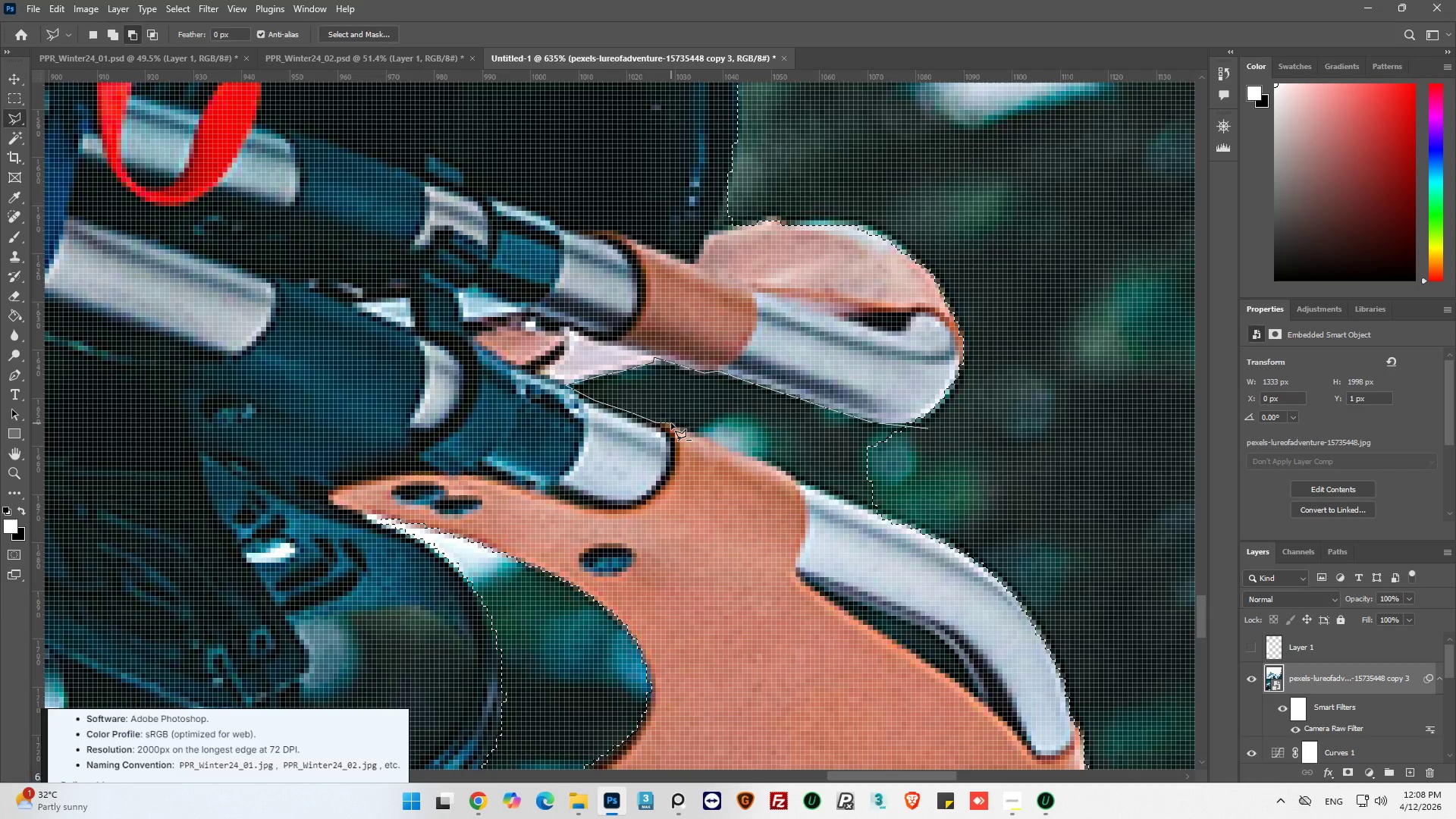 
left_click_drag(start_coordinate=[671, 423], to_coordinate=[686, 426])
 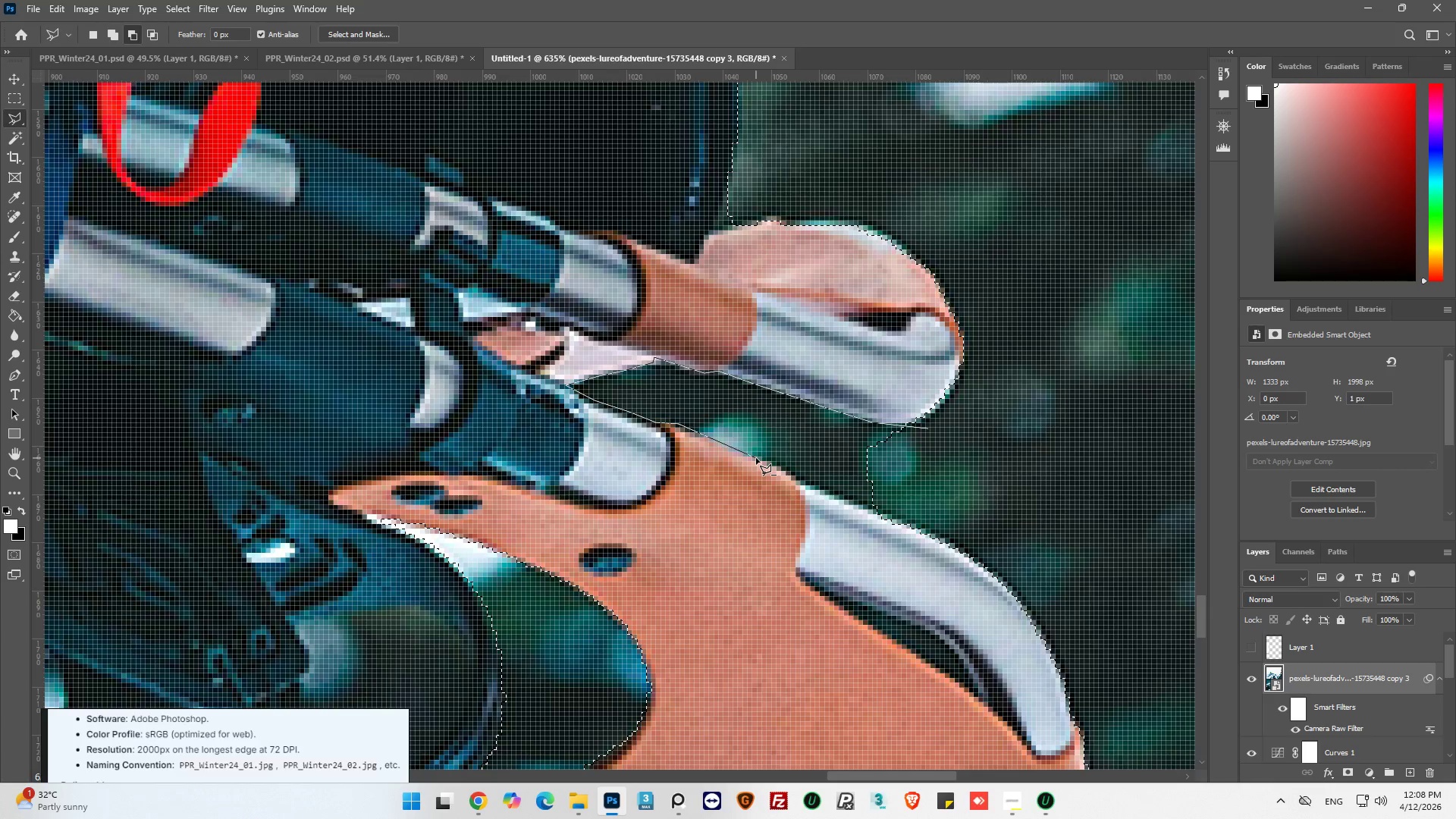 
left_click([756, 458])
 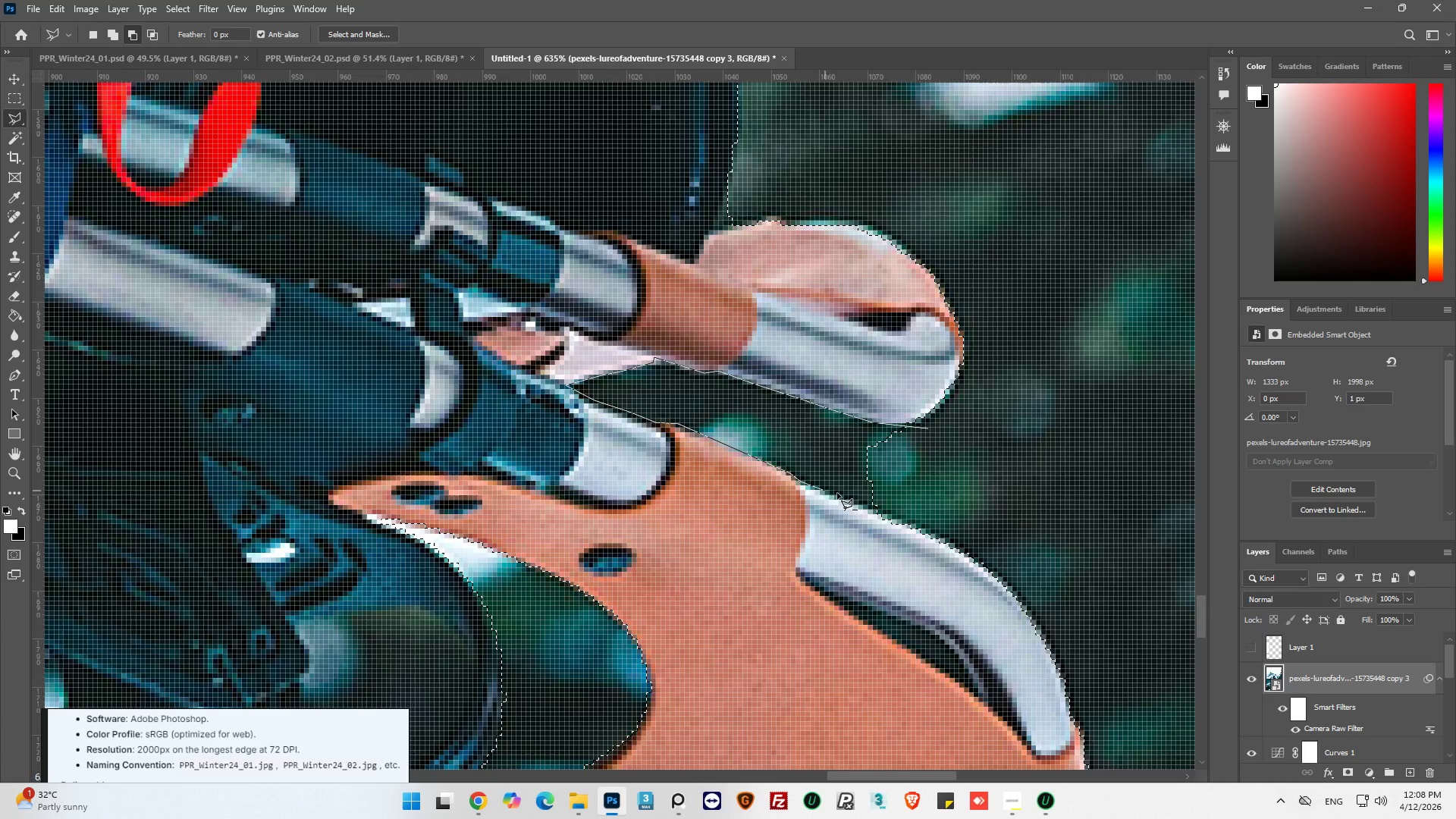 
left_click_drag(start_coordinate=[839, 498], to_coordinate=[845, 499])
 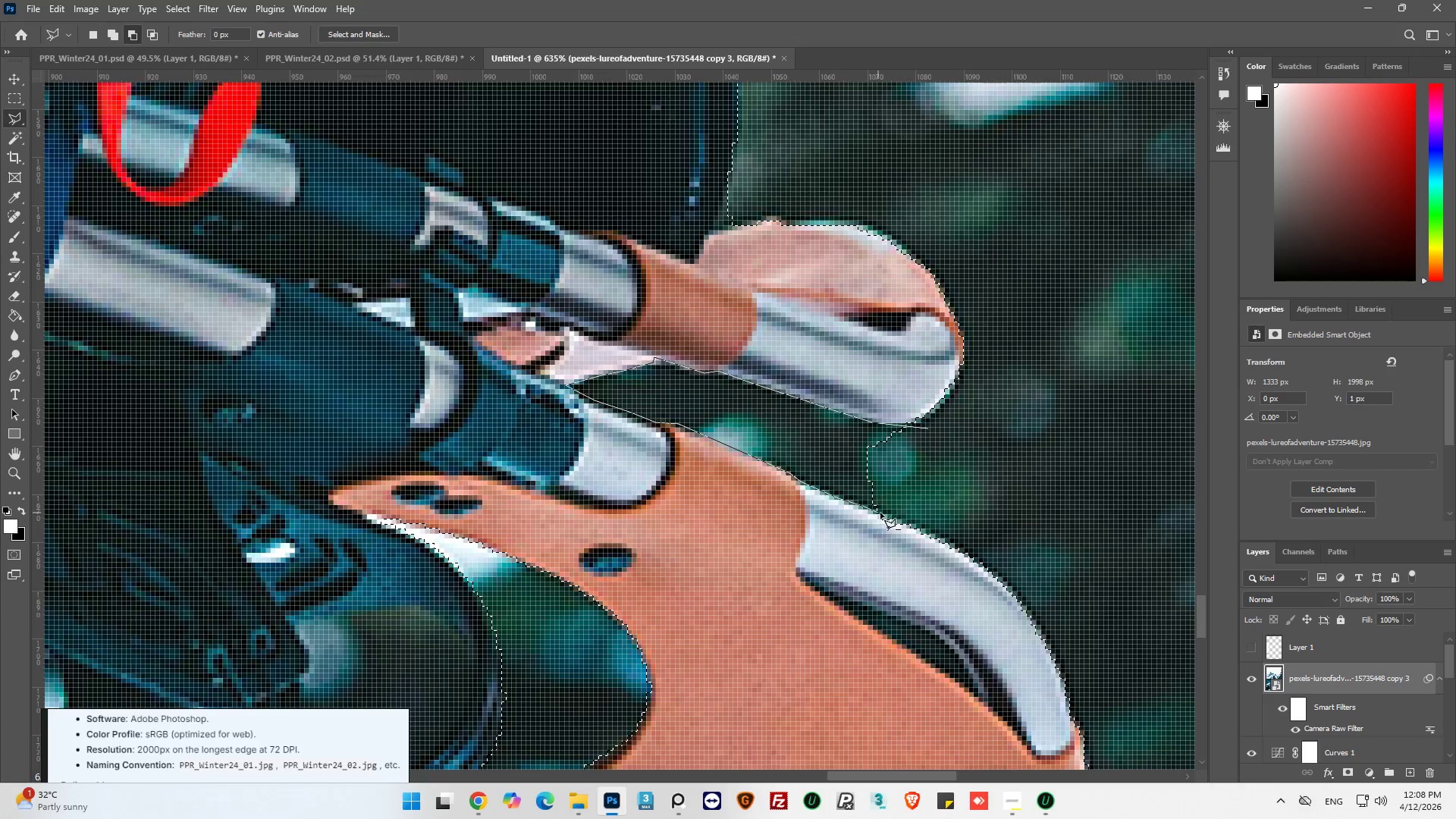 
left_click([886, 514])
 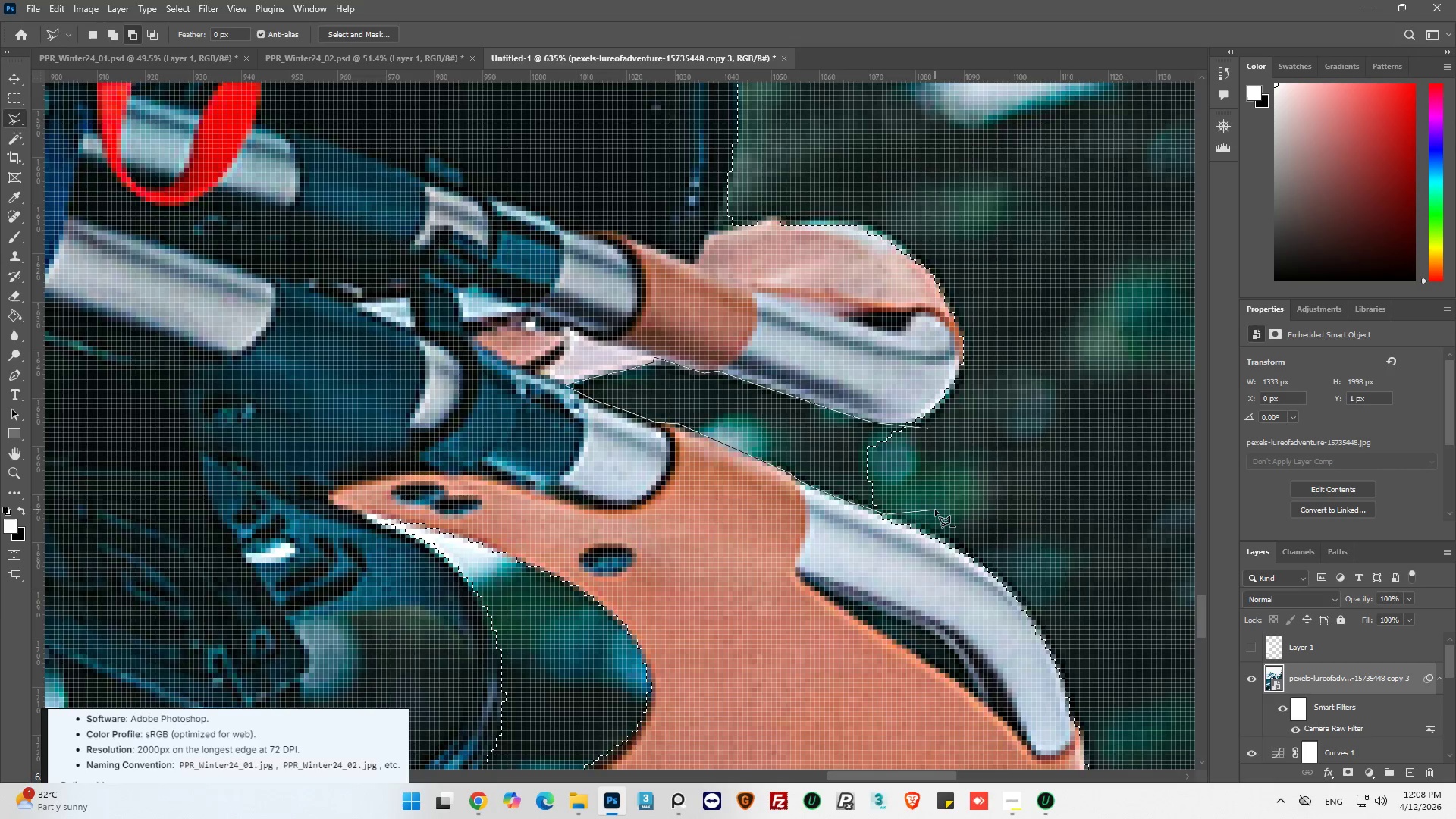 
left_click_drag(start_coordinate=[935, 510], to_coordinate=[935, 500])
 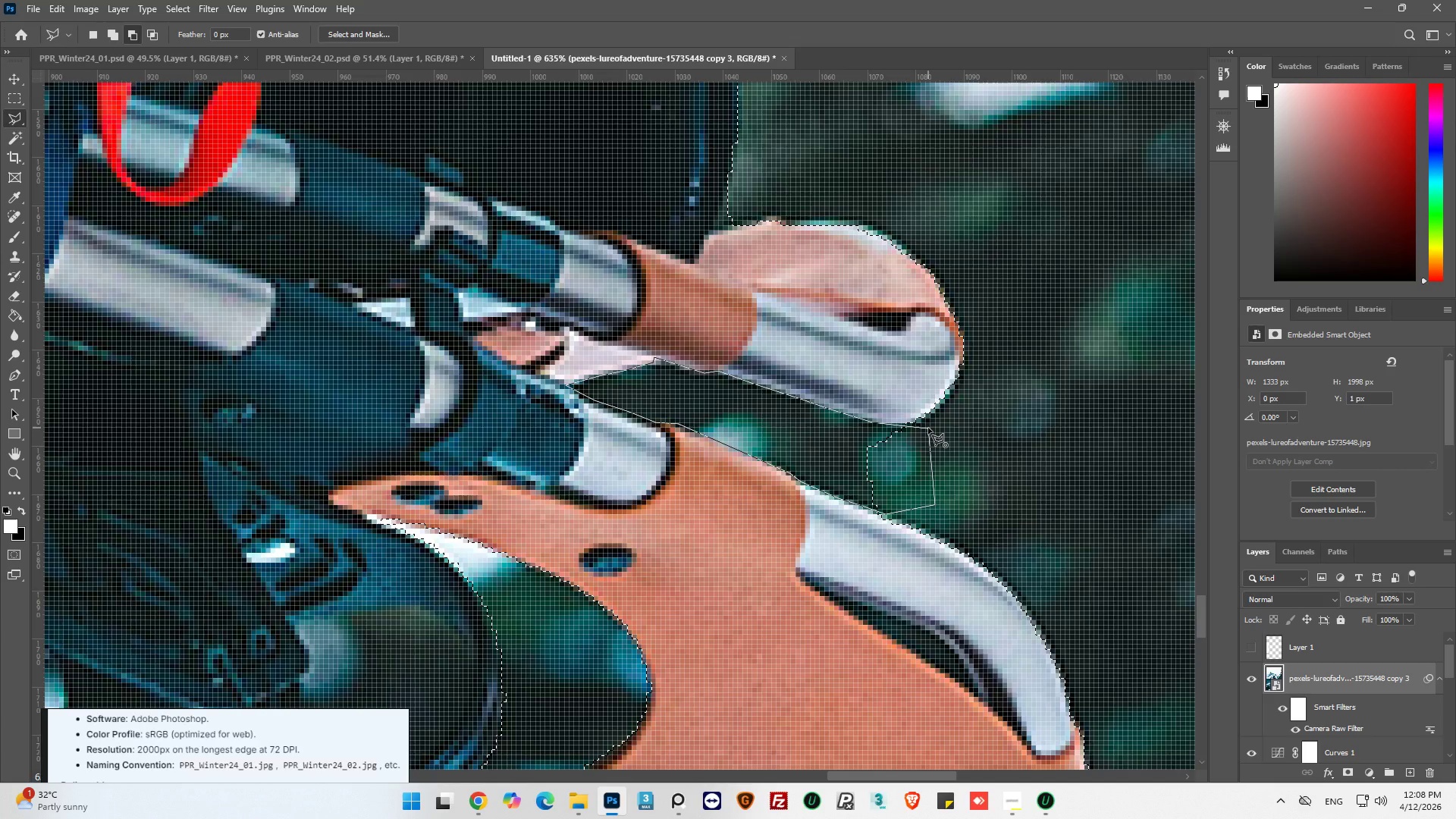 
left_click([928, 428])
 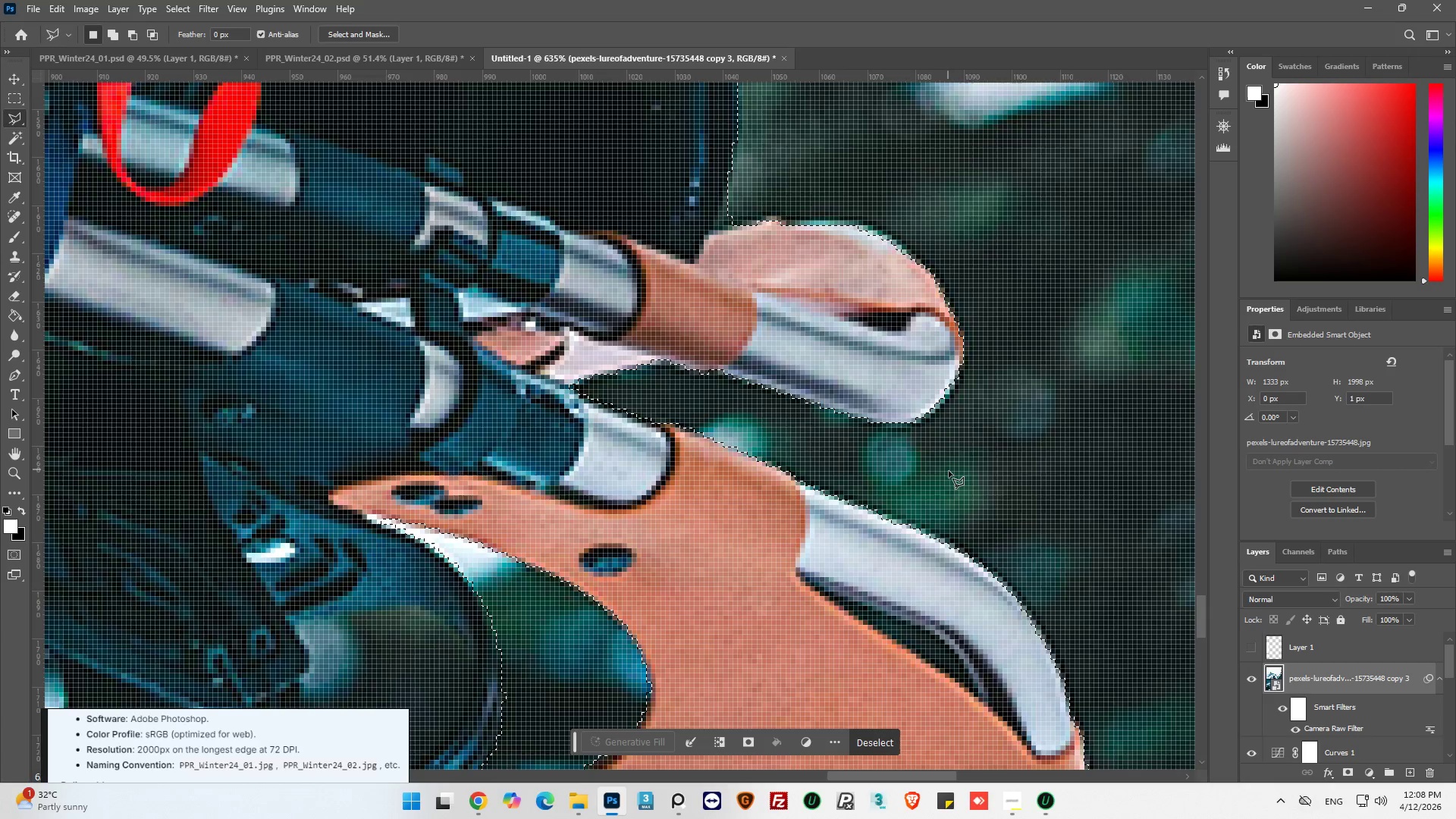 
hold_key(key=AltLeft, duration=0.53)
scroll: coordinate [952, 470], scroll_direction: down, amount: 1.0
 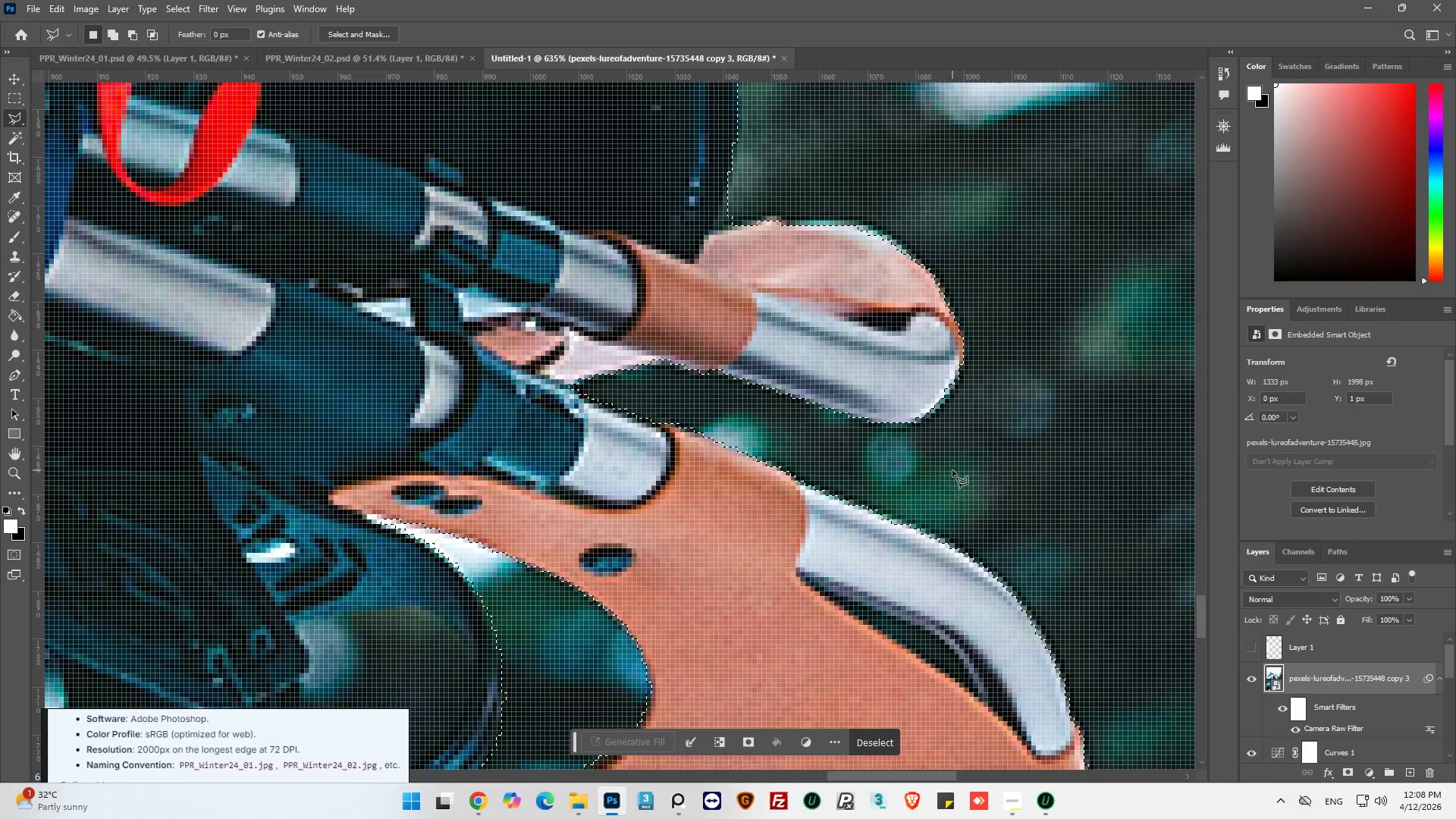 
hold_key(key=AltLeft, duration=0.33)
scroll: coordinate [978, 504], scroll_direction: down, amount: 10.0
 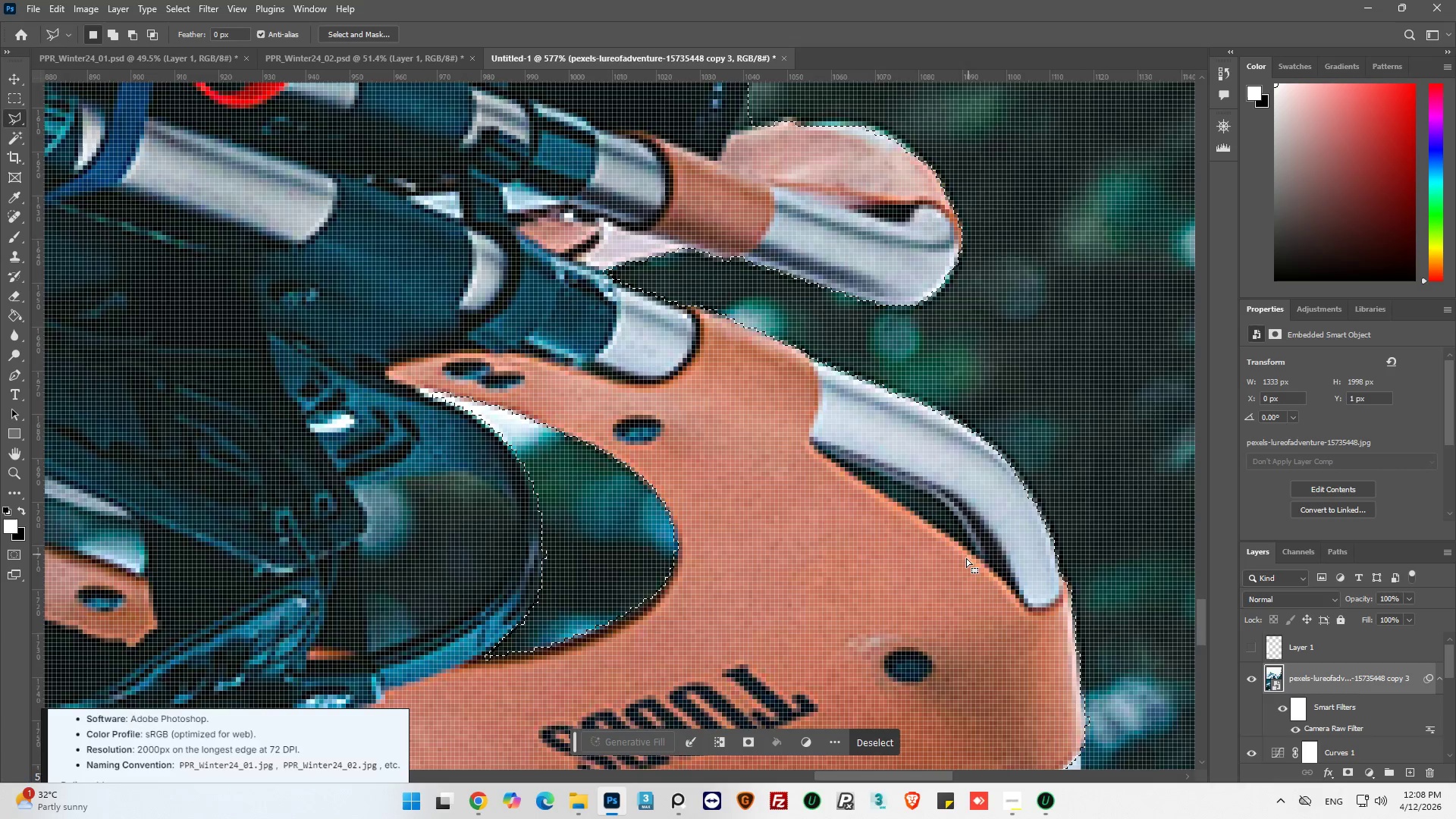 
hold_key(key=AltLeft, duration=0.42)
 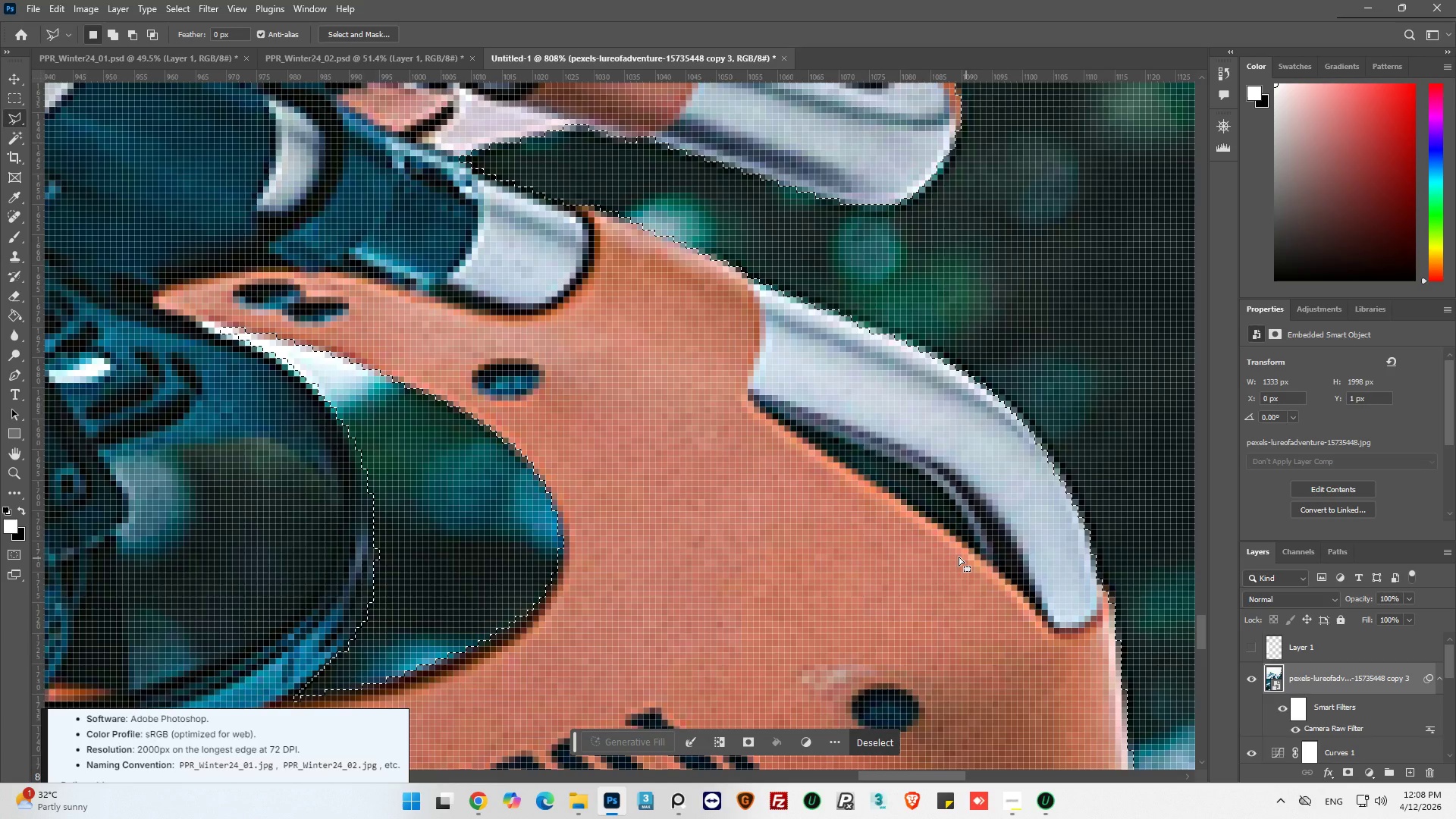 
scroll: coordinate [966, 558], scroll_direction: none, amount: 0.0
 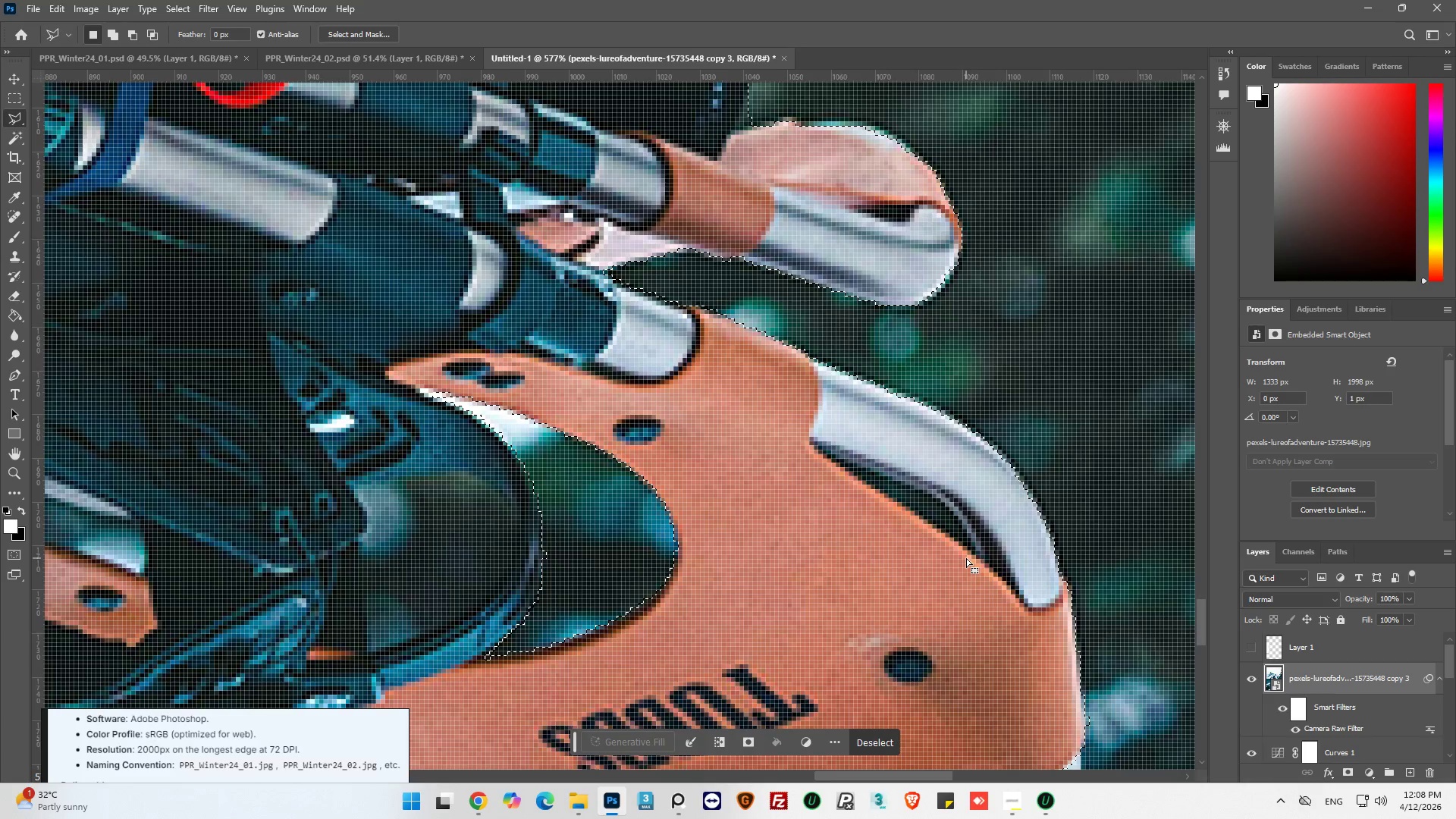 
scroll: coordinate [966, 558], scroll_direction: up, amount: 3.0
 